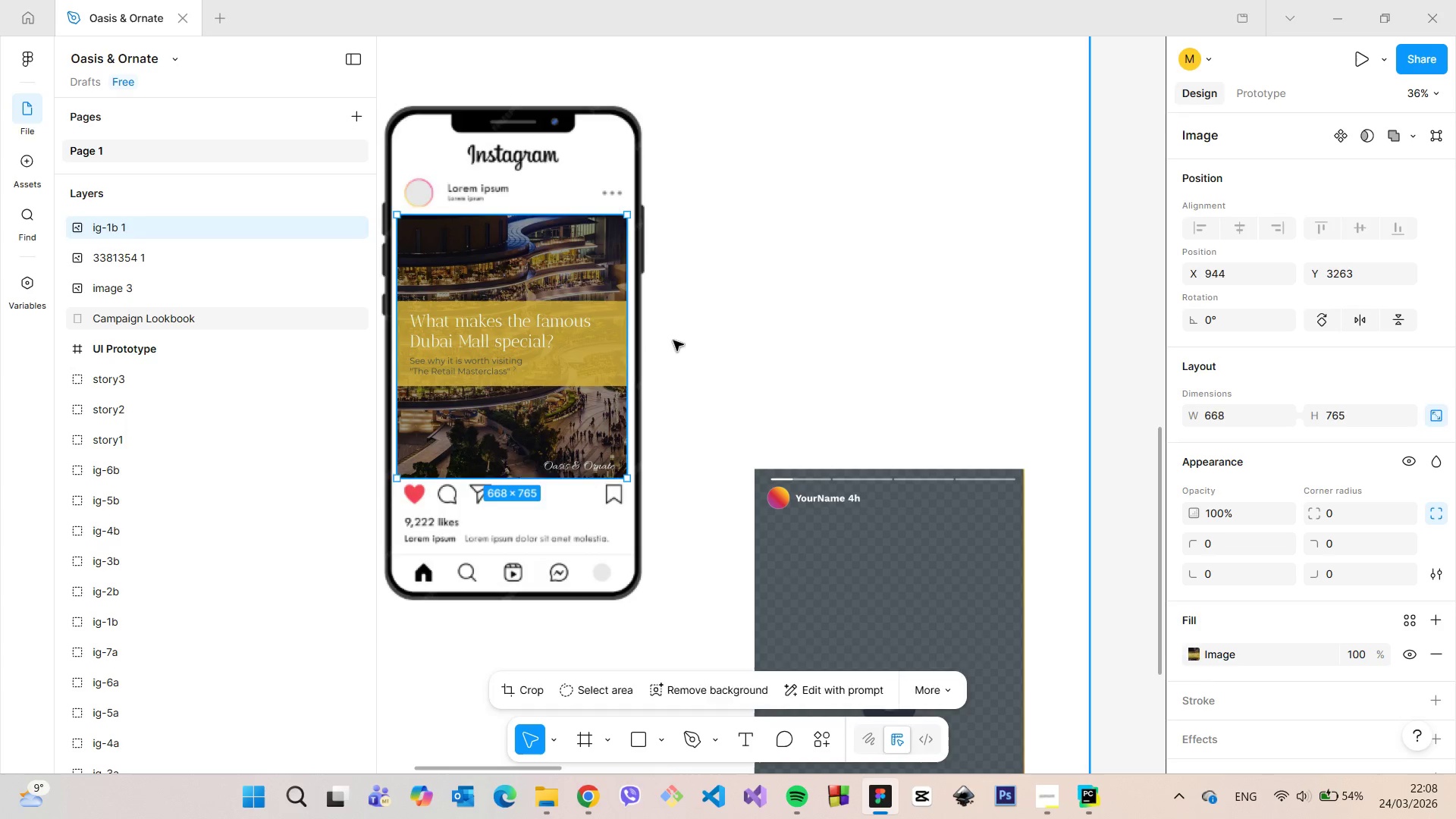 
left_click([673, 340])
 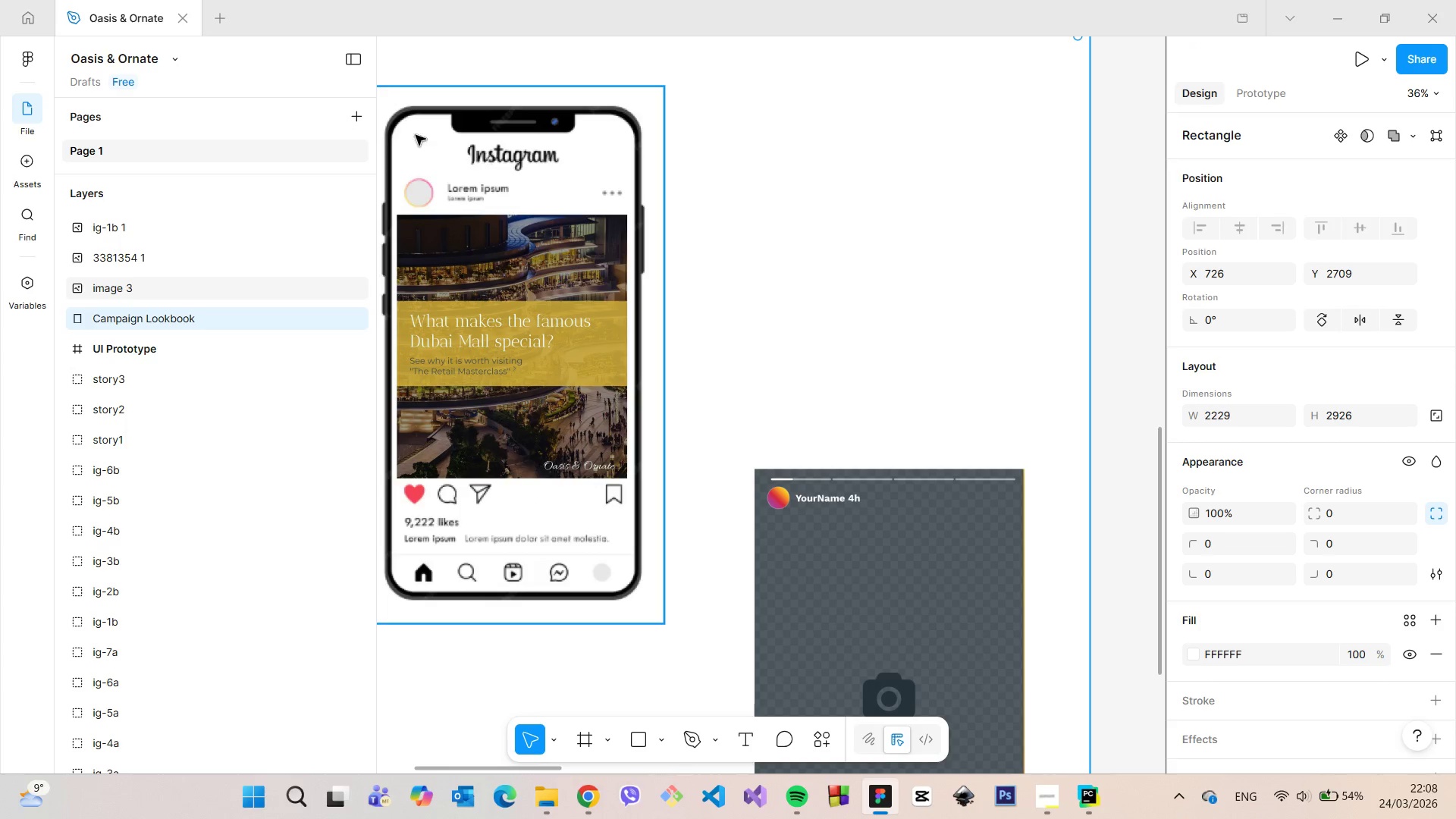 
scroll: coordinate [417, 139], scroll_direction: down, amount: 8.0
 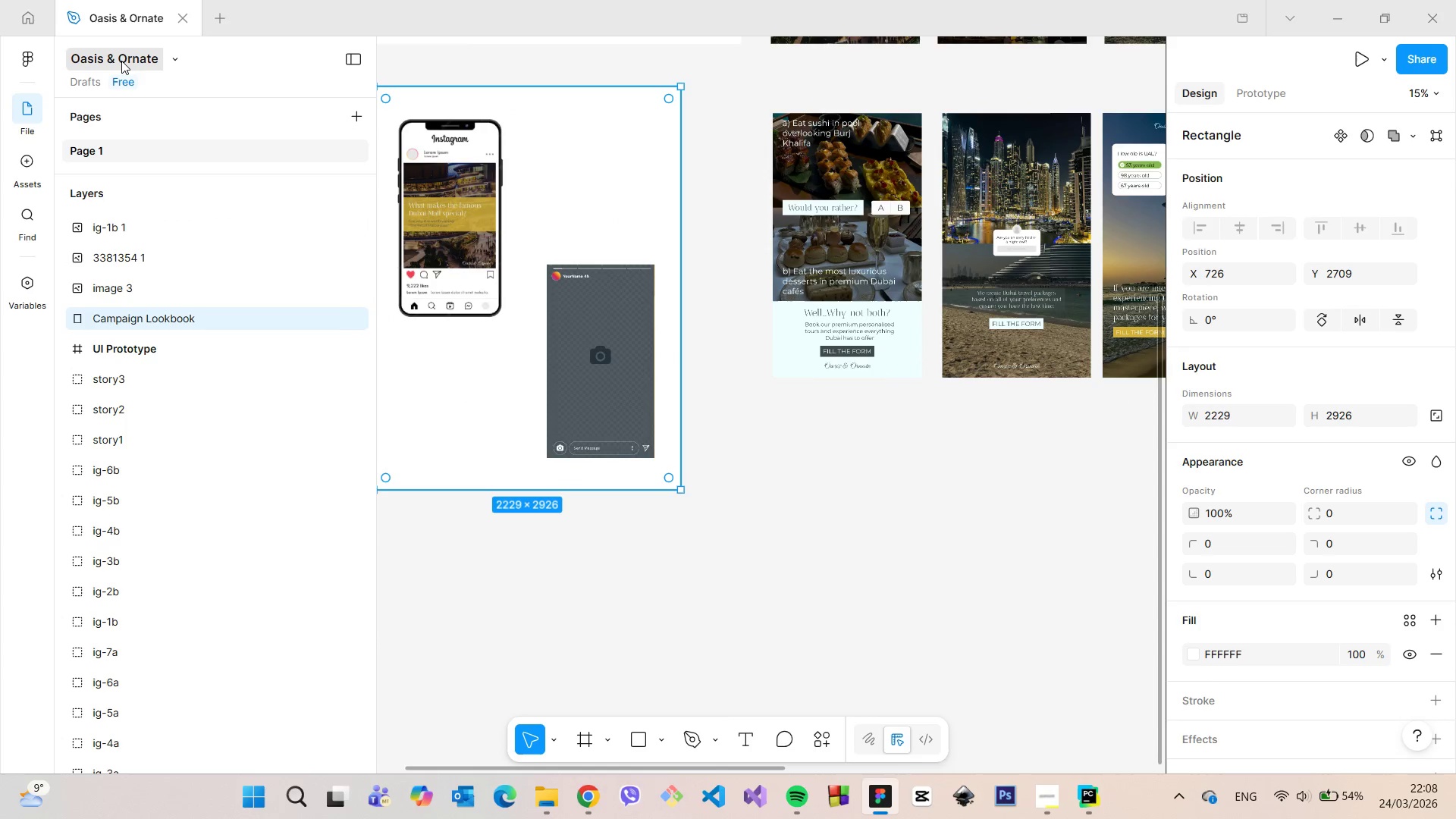 
left_click([121, 61])
 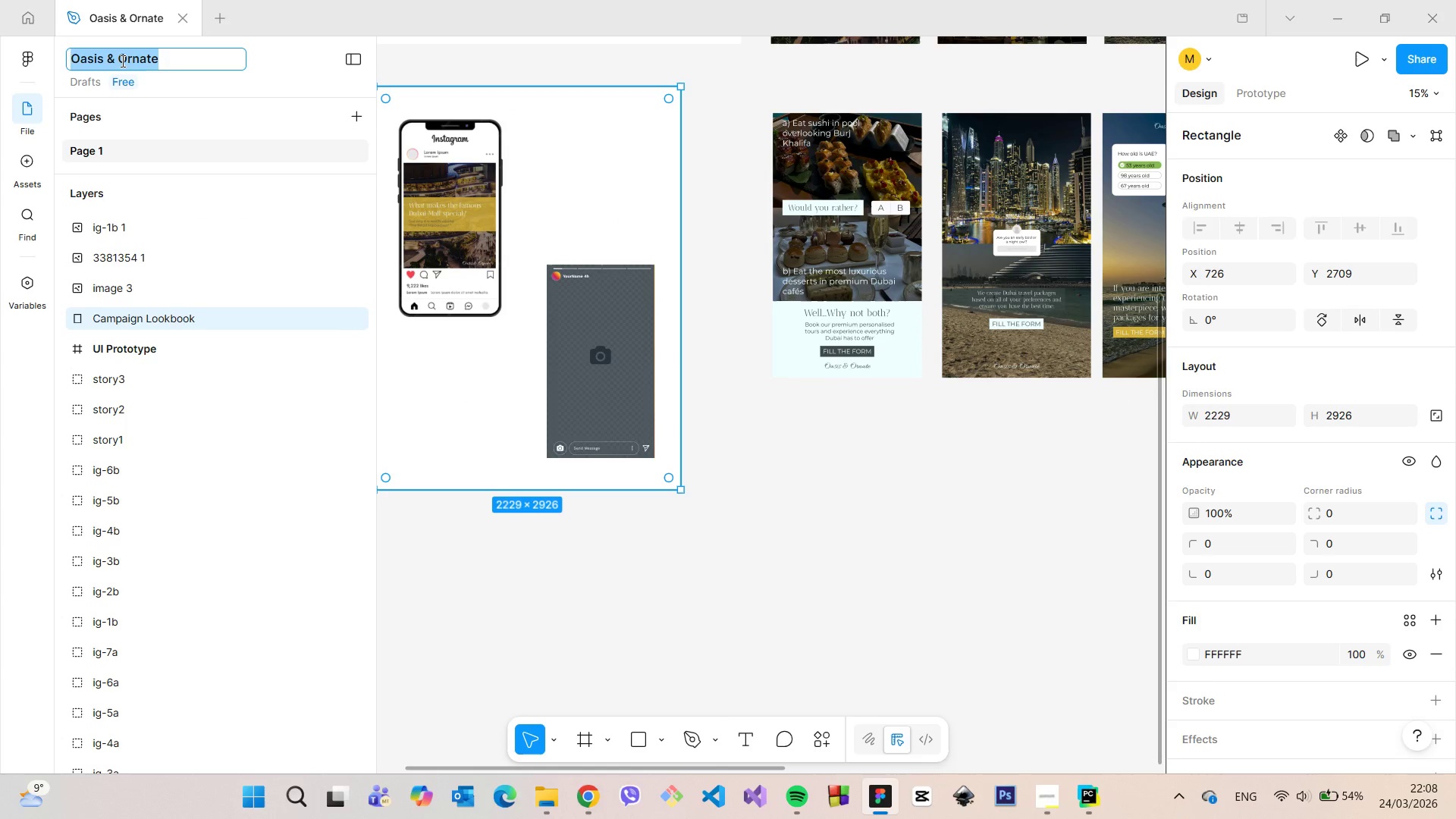 
key(Control+C)
 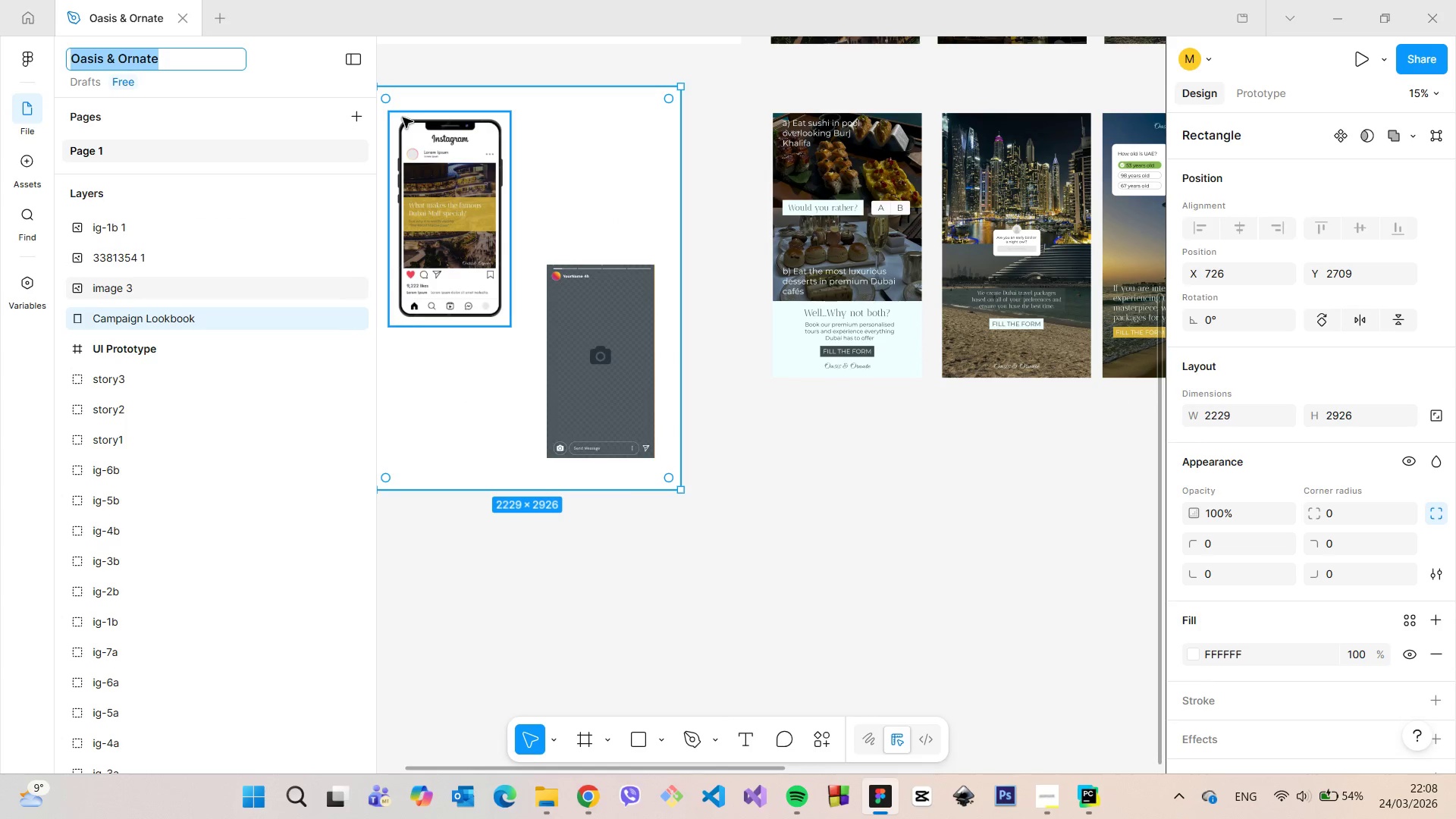 
scroll: coordinate [461, 197], scroll_direction: up, amount: 25.0
 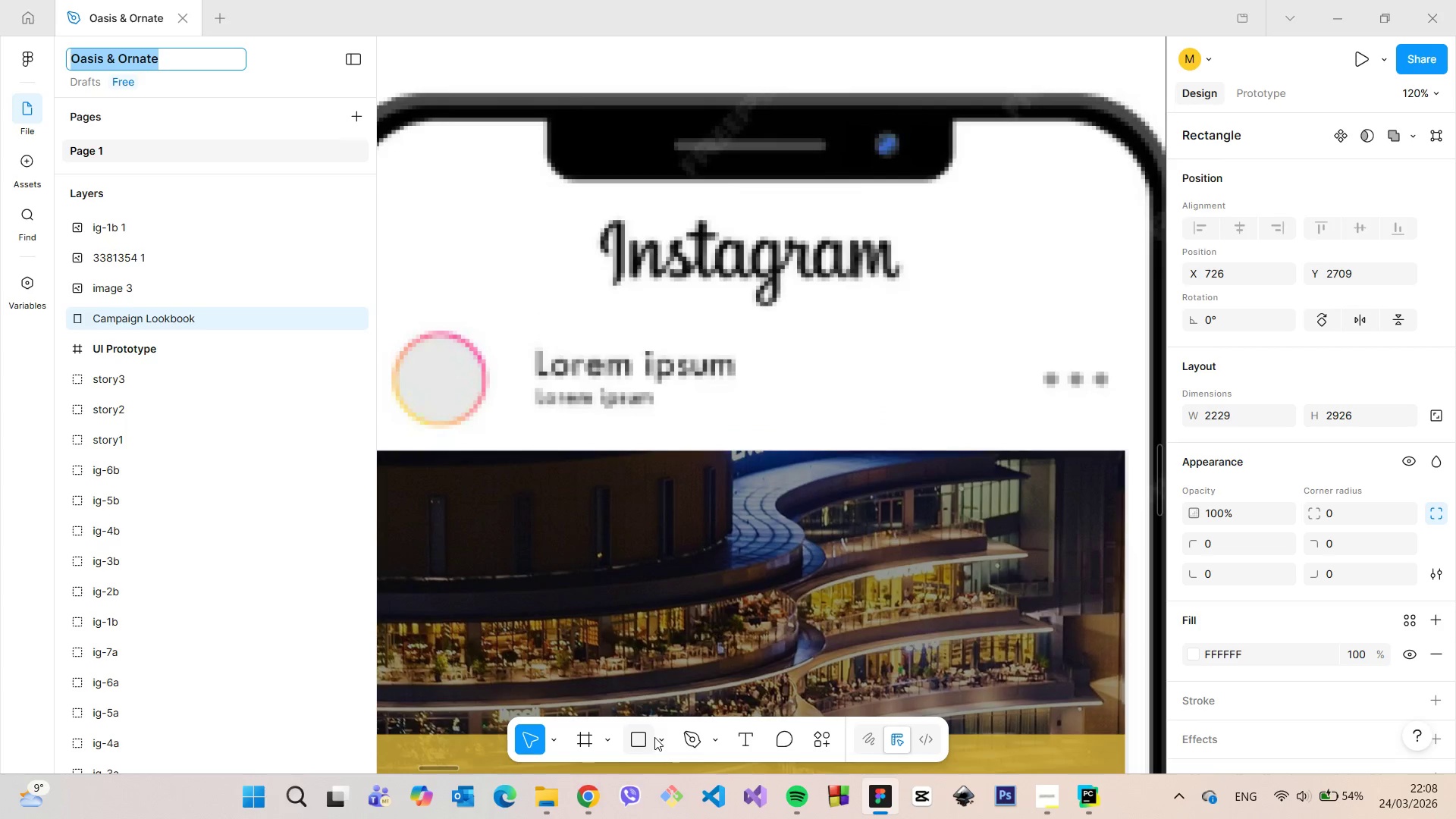 
left_click([655, 737])
 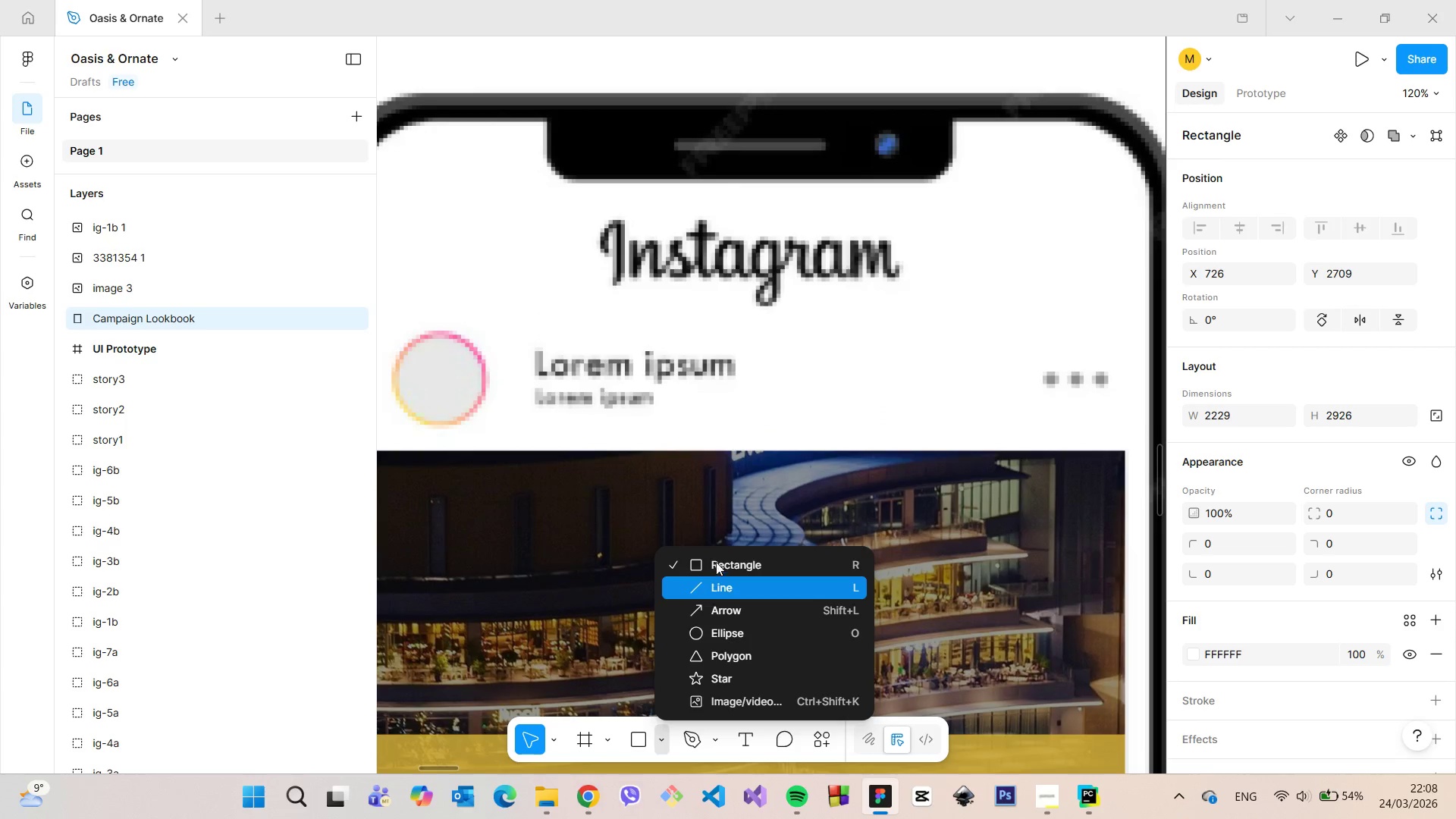 
left_click([716, 562])
 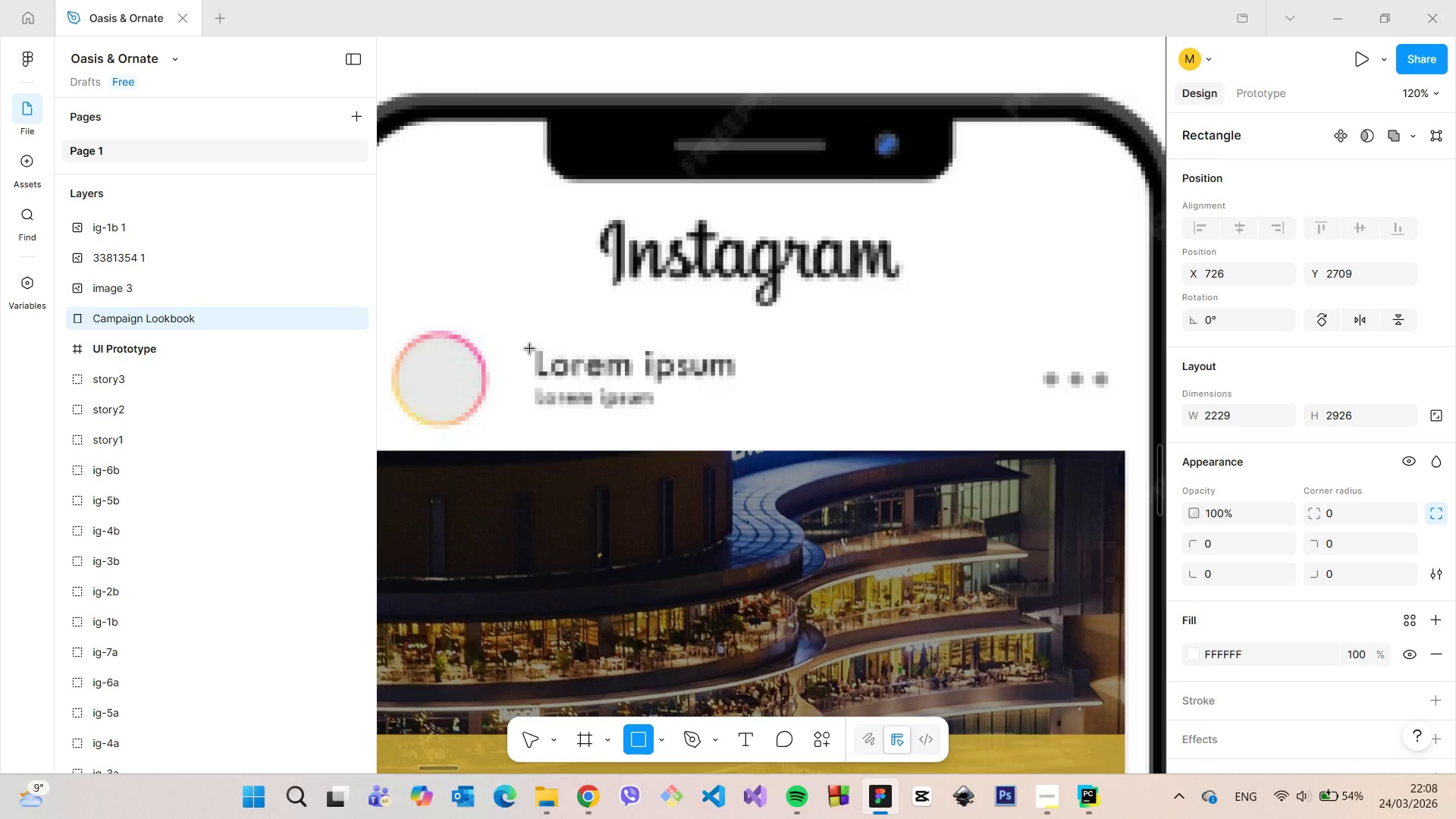 
left_click_drag(start_coordinate=[530, 349], to_coordinate=[781, 410])
 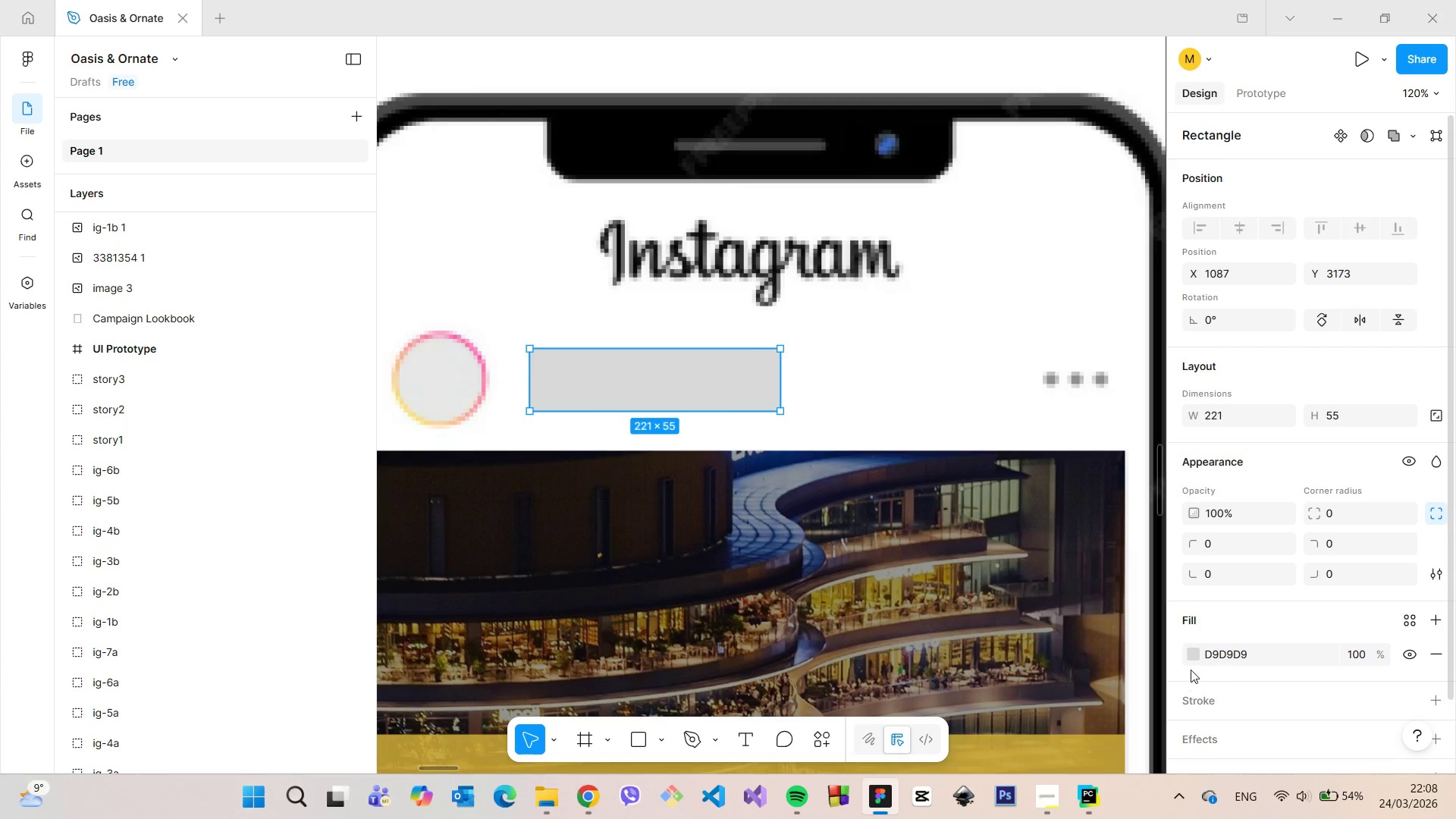 
left_click([1196, 654])
 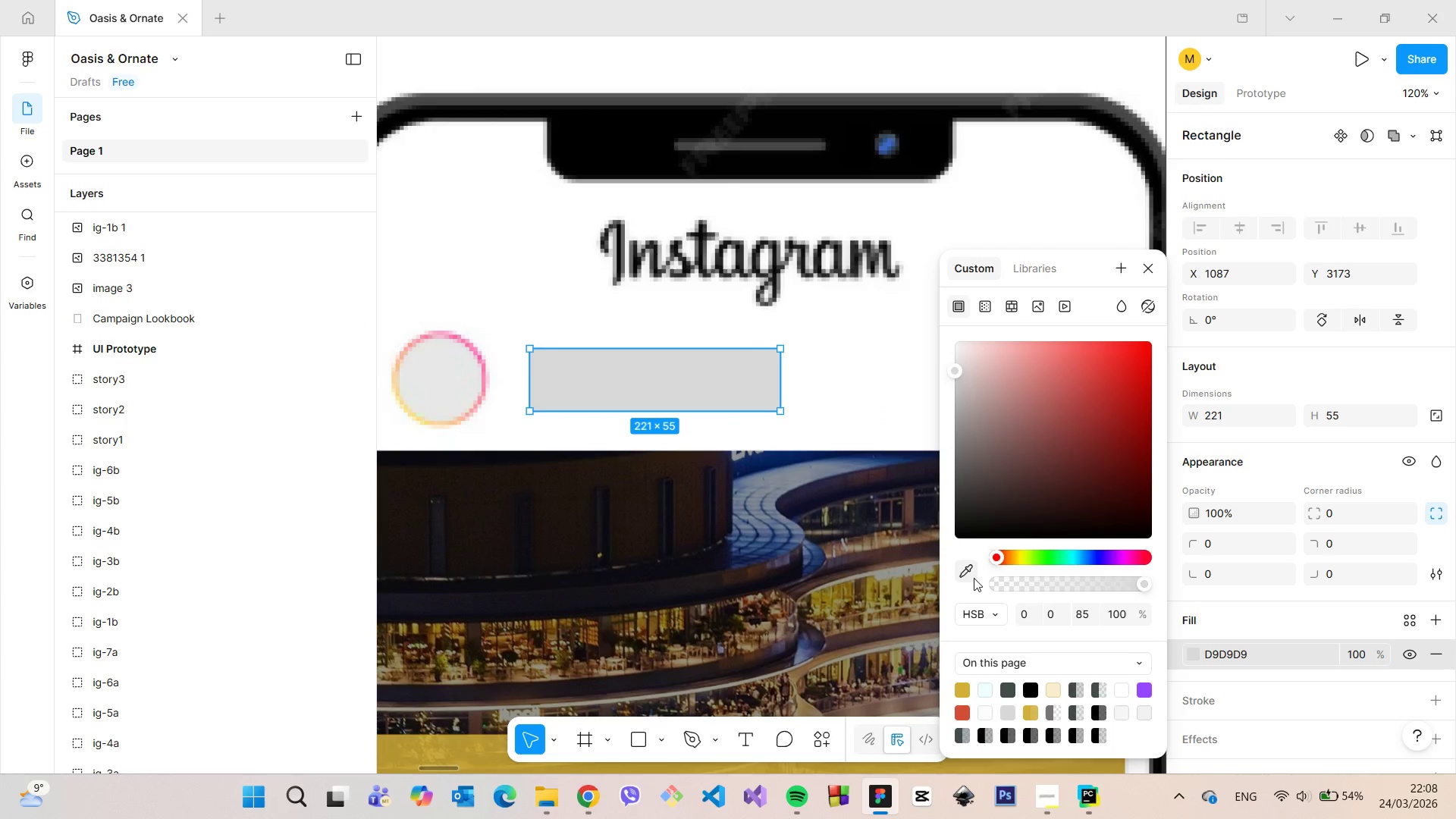 
left_click([974, 577])
 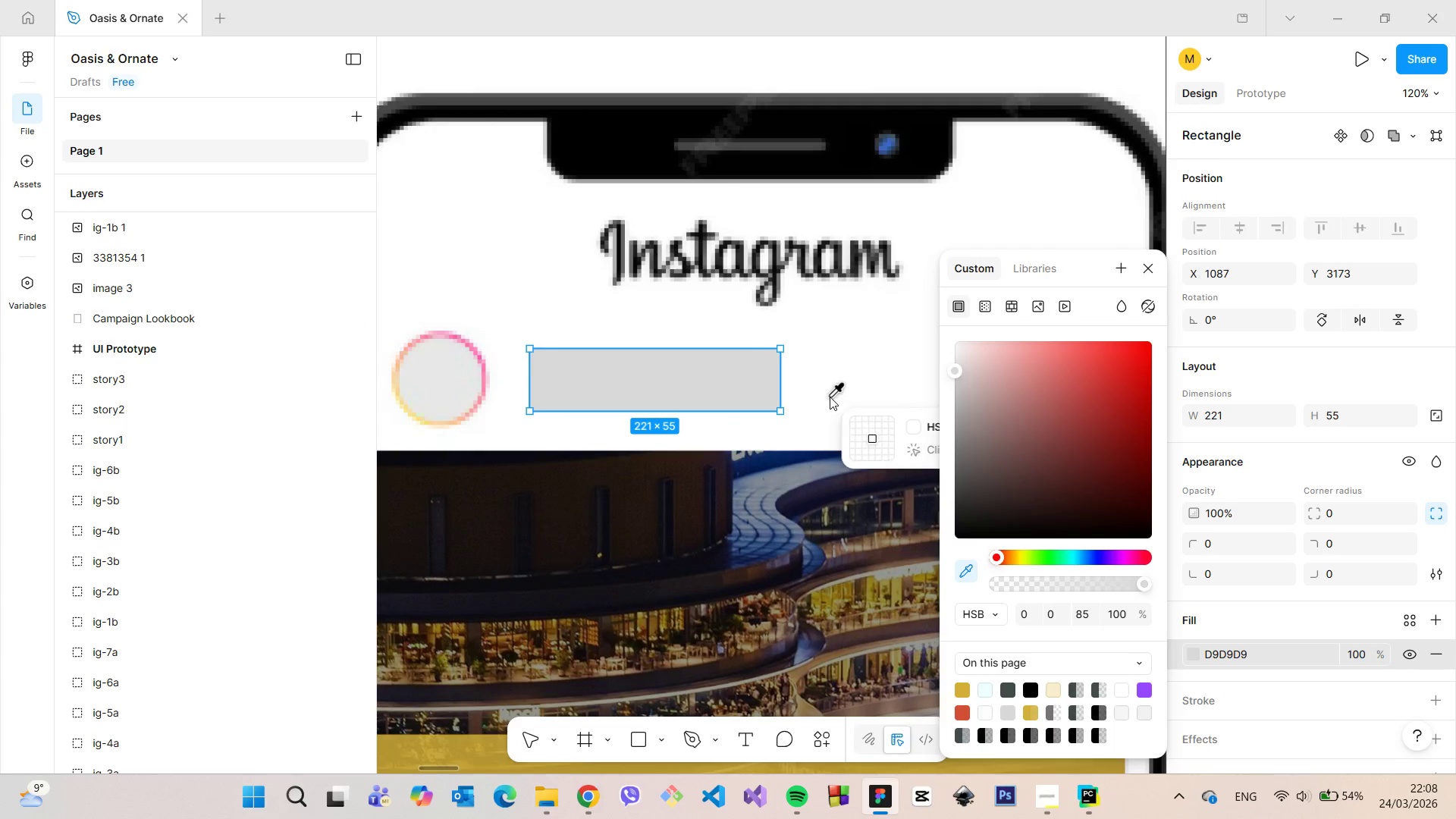 
left_click([830, 397])
 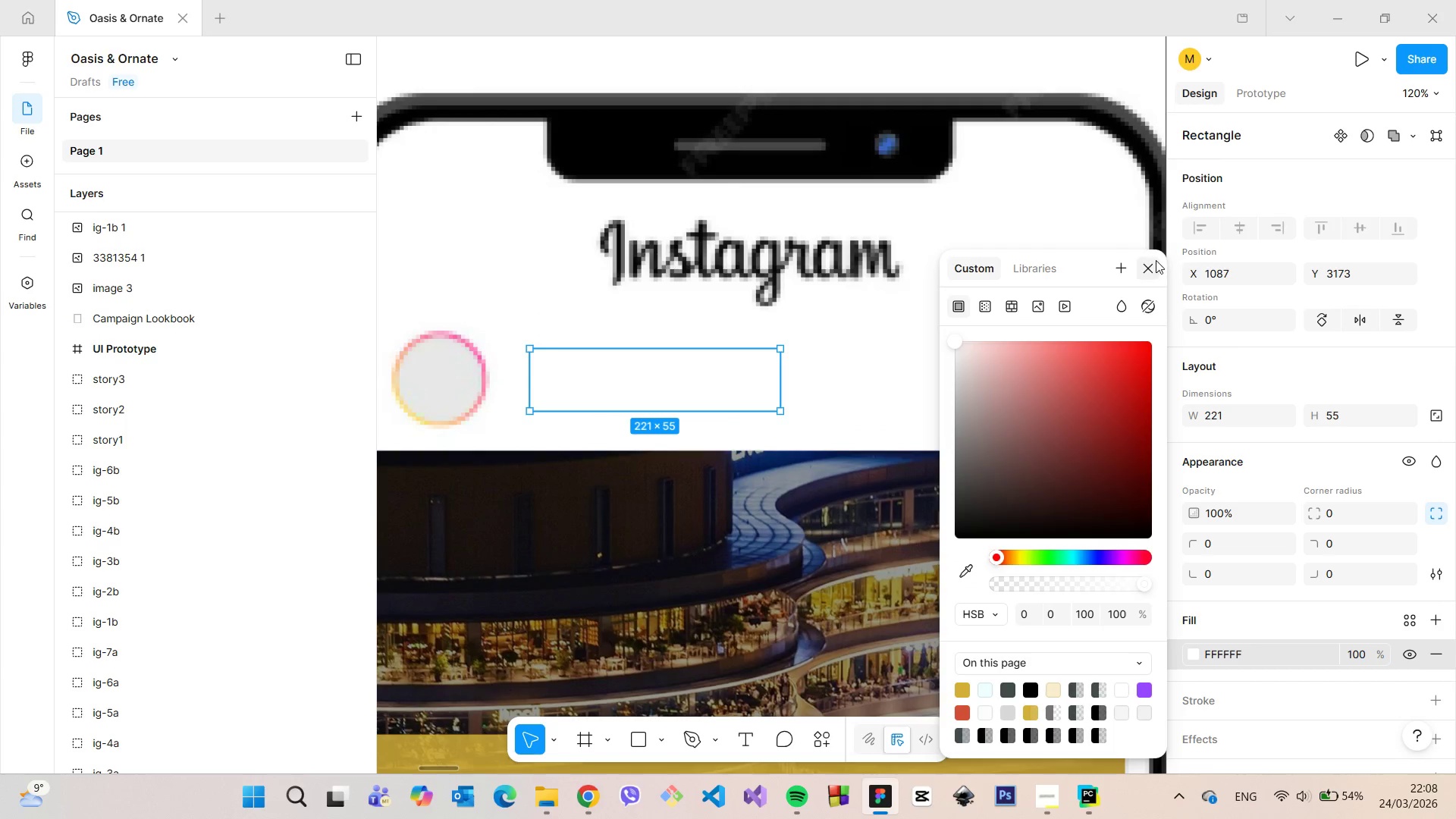 
left_click([1154, 260])
 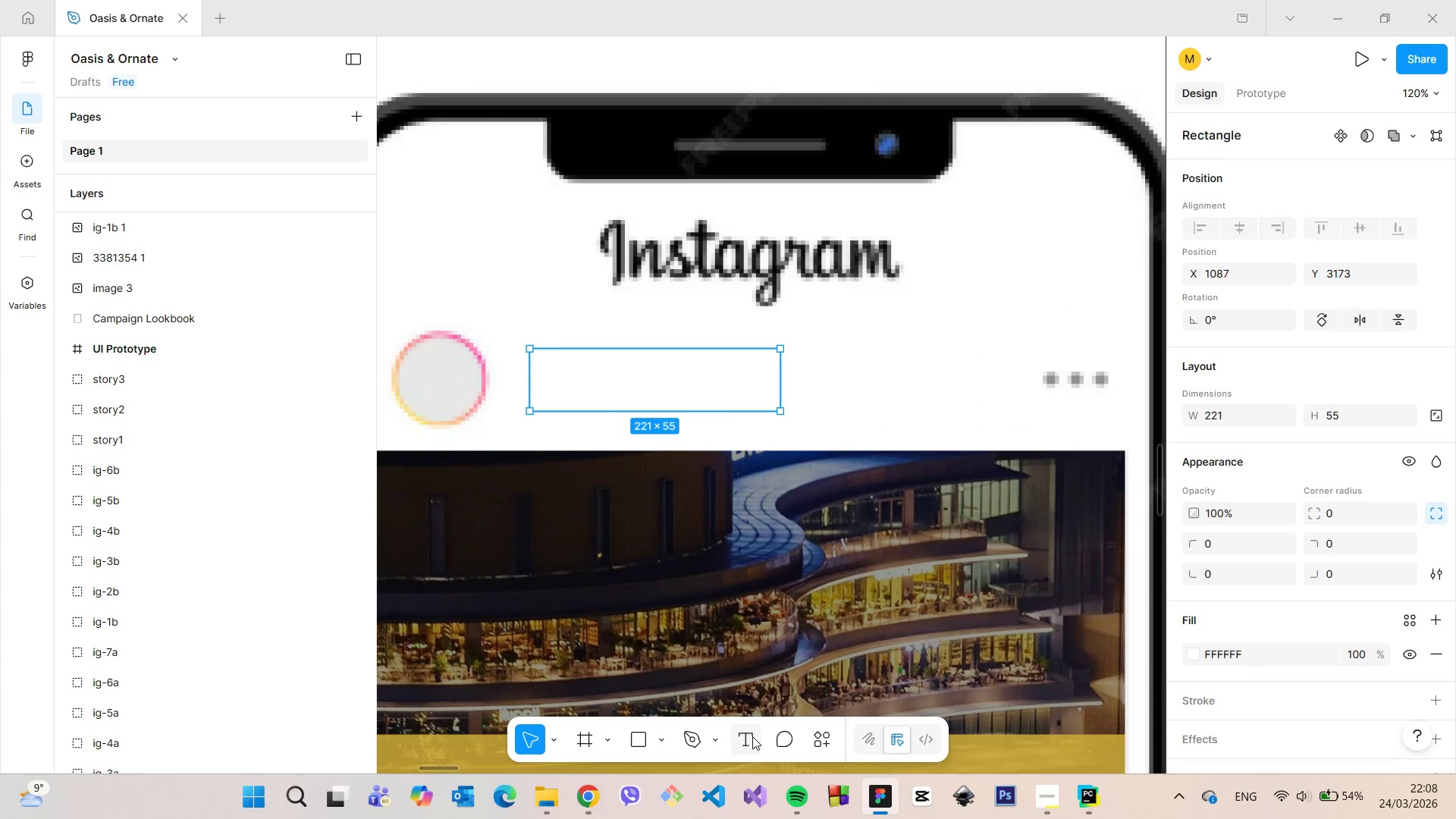 
left_click([752, 736])
 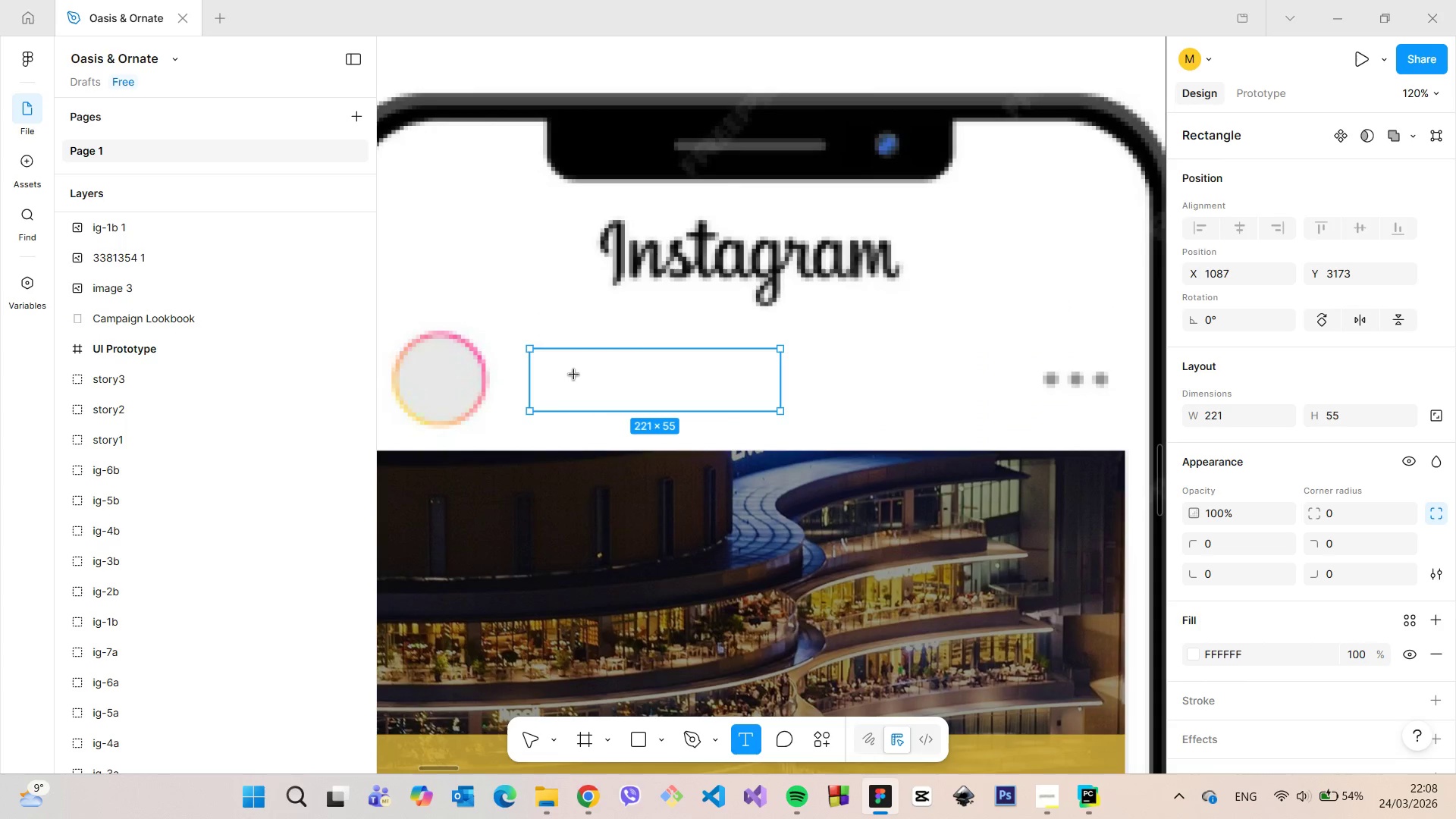 
left_click([571, 375])
 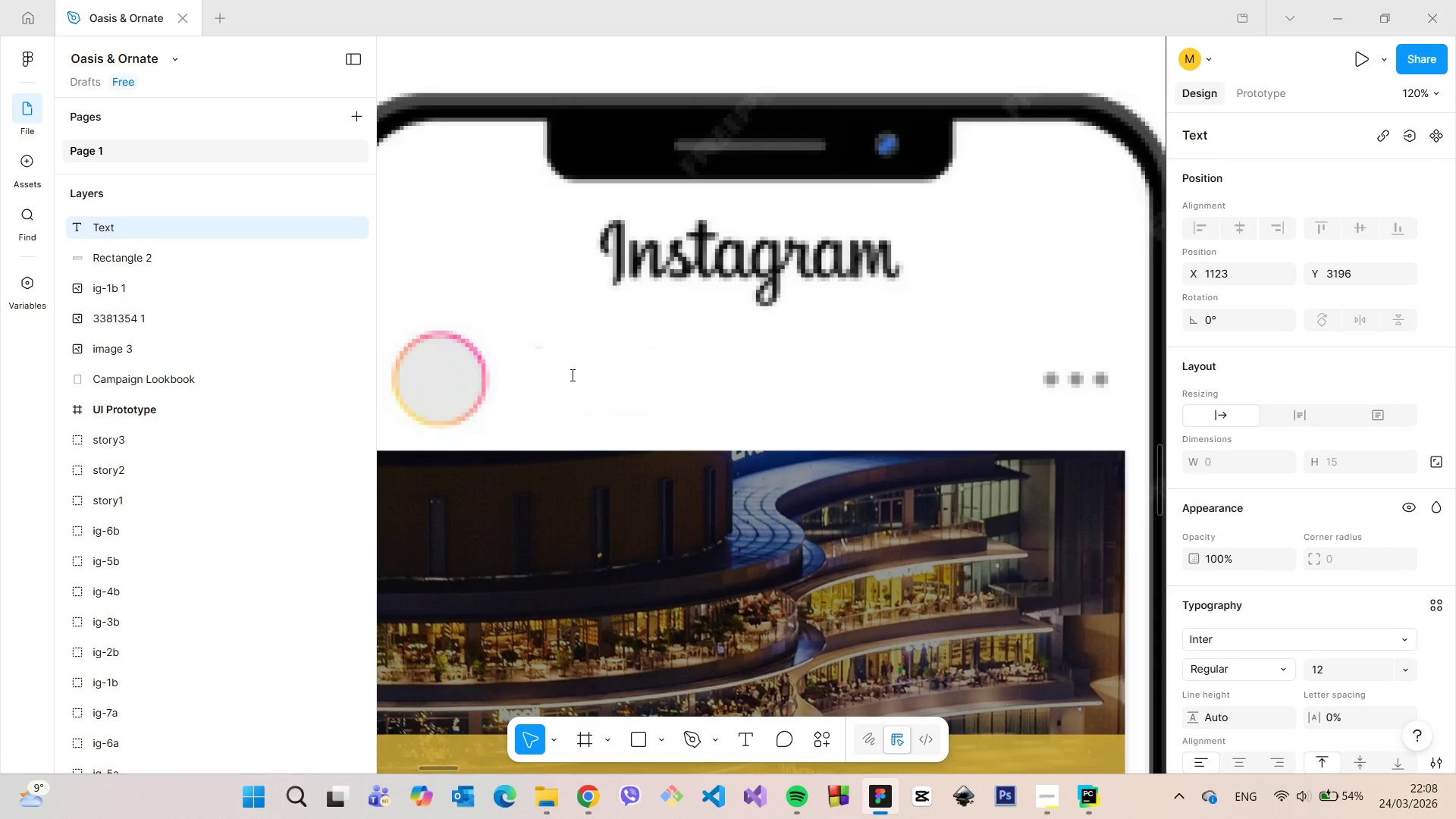 
hold_key(key=ControlLeft, duration=0.66)
 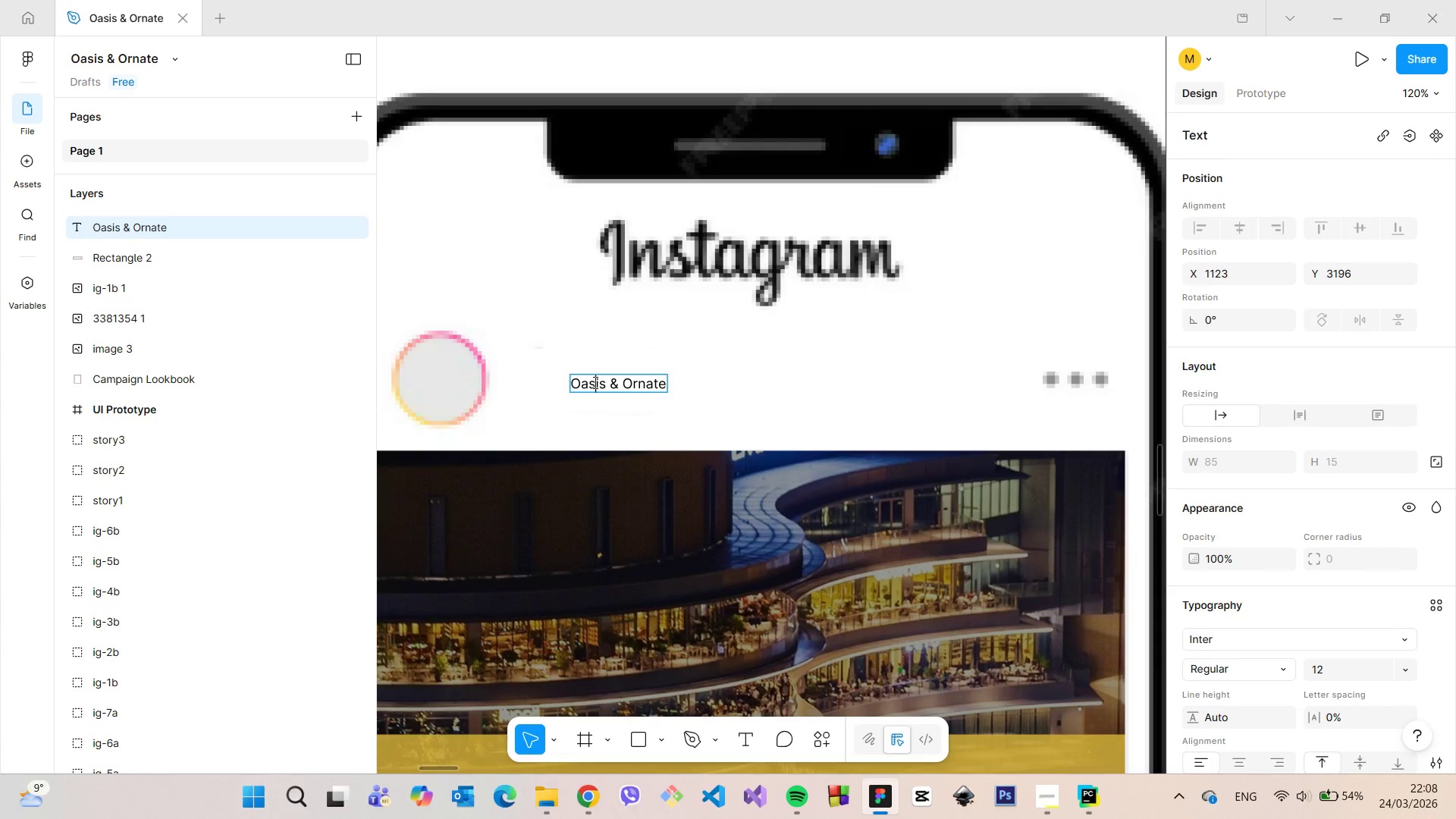 
hold_key(key=V, duration=0.31)
 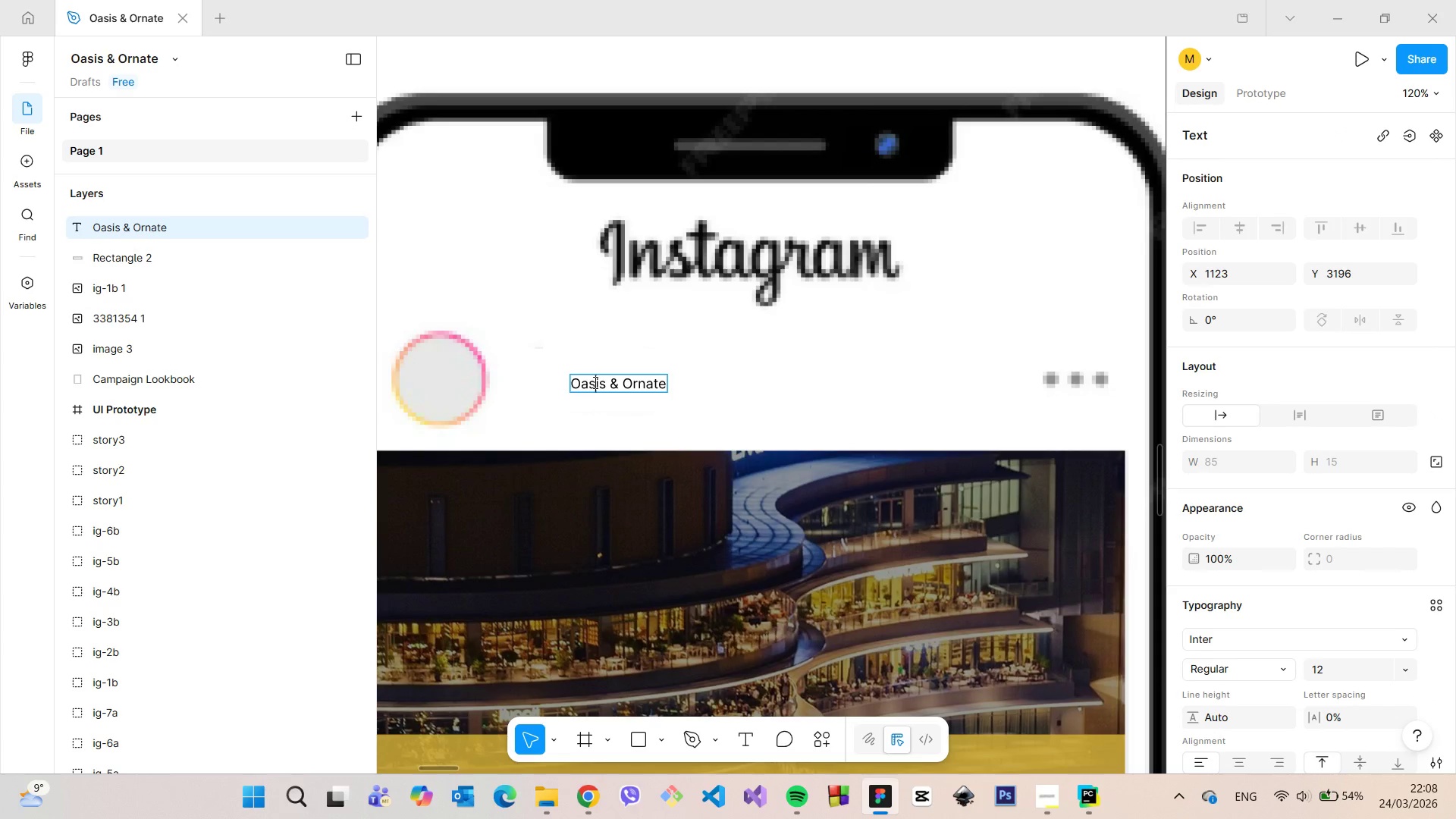 
double_click([594, 382])
 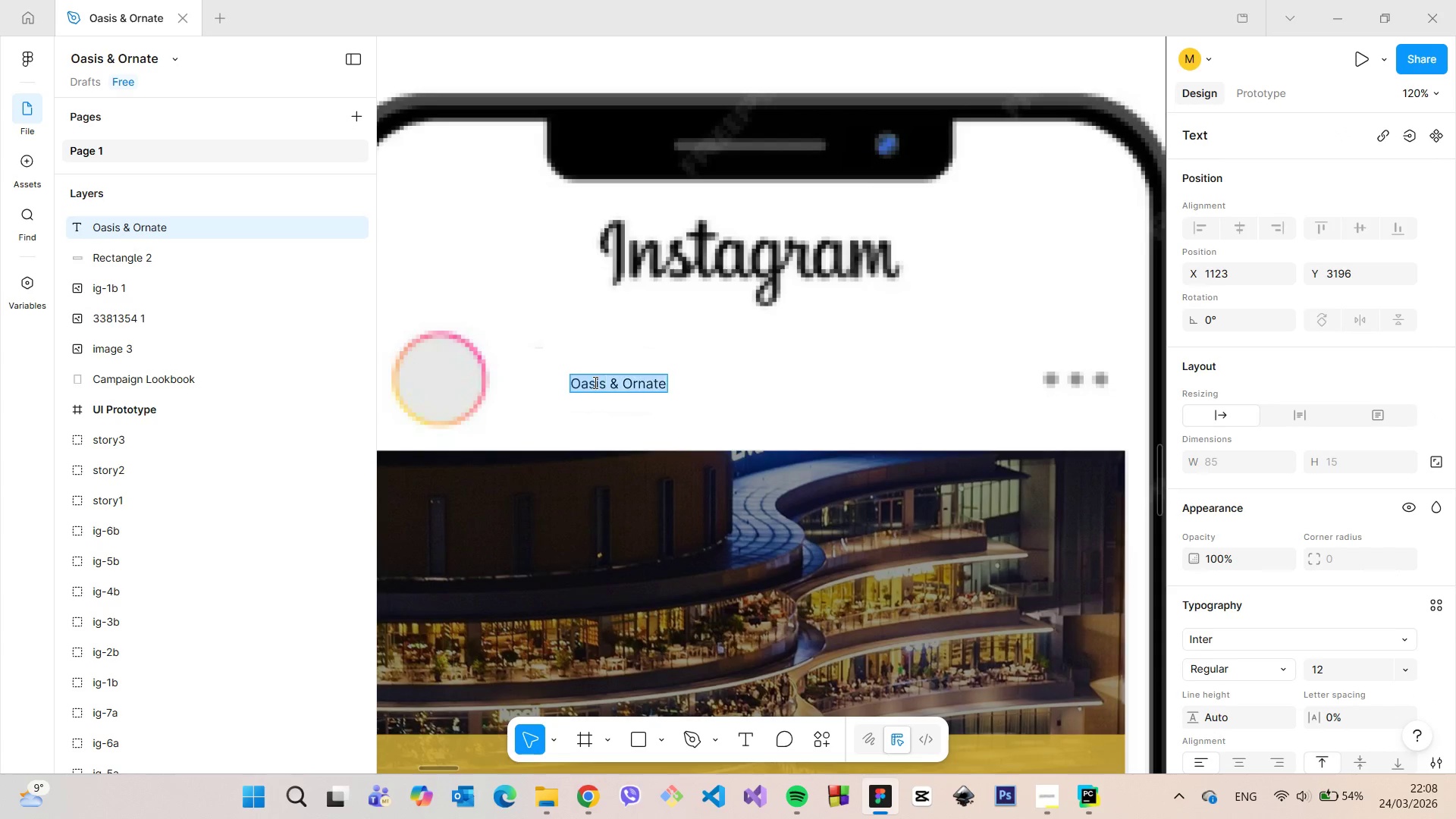 
triple_click([594, 382])
 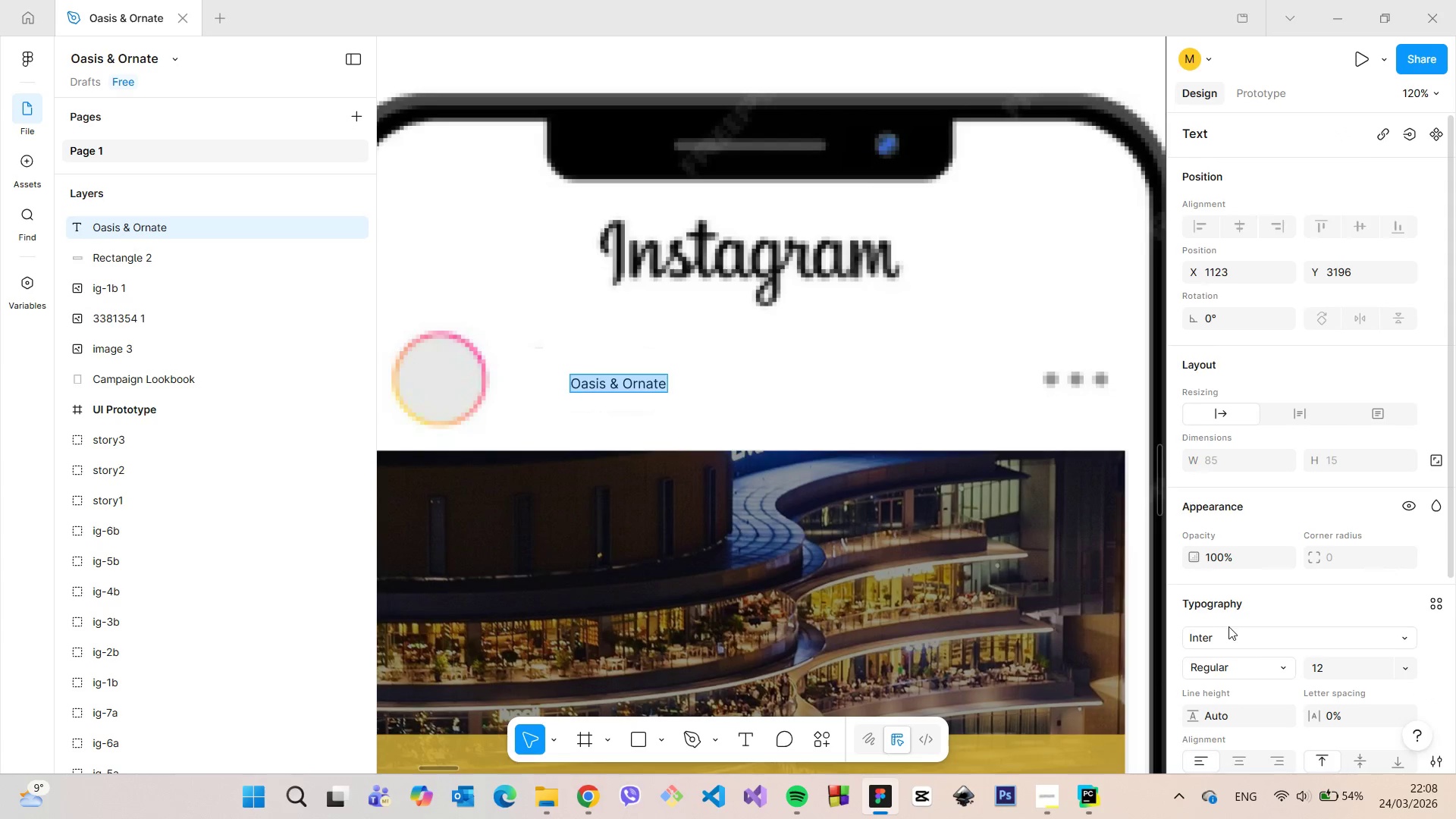 
scroll: coordinate [1228, 626], scroll_direction: down, amount: 2.0
 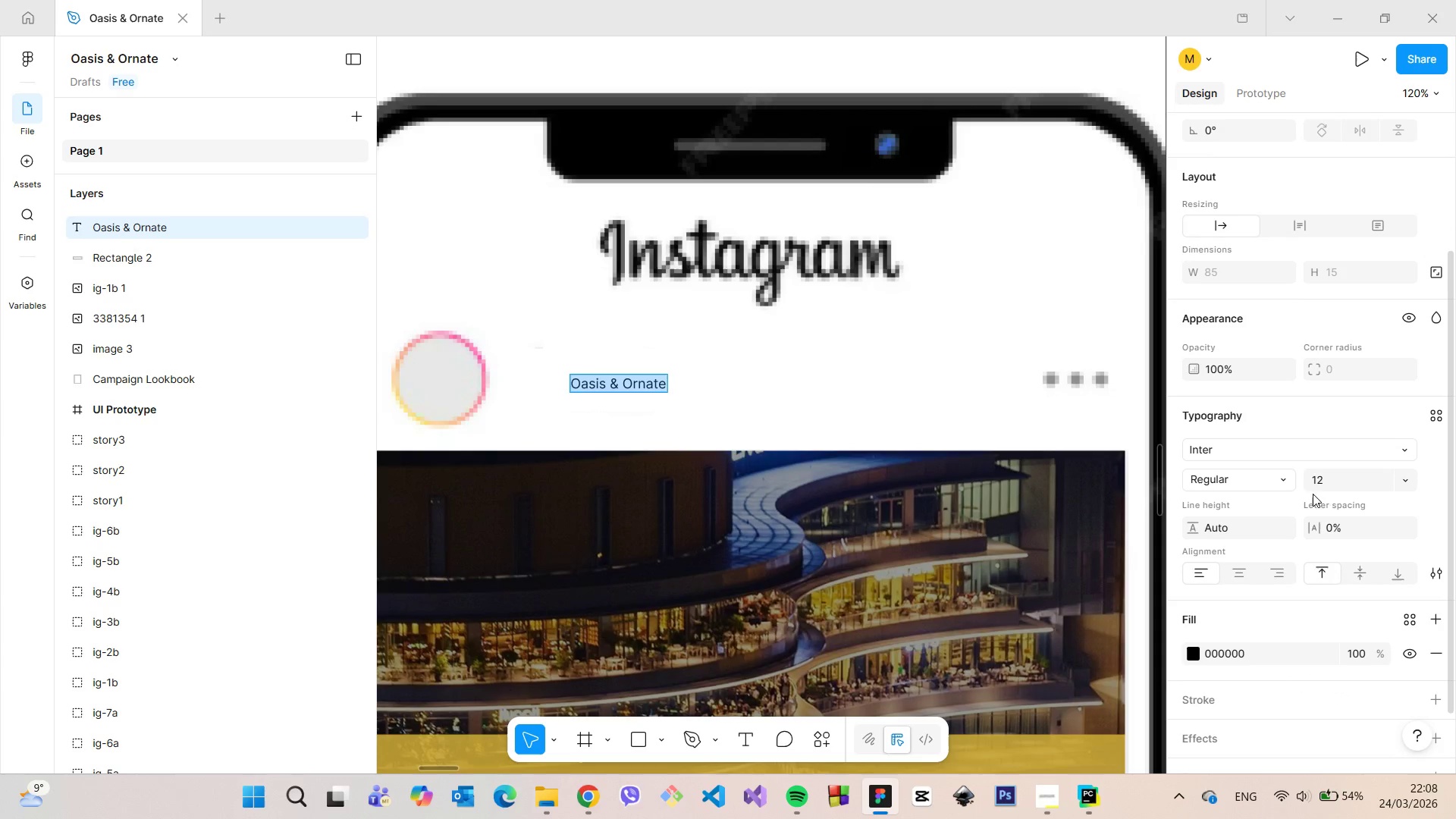 
left_click([1322, 485])
 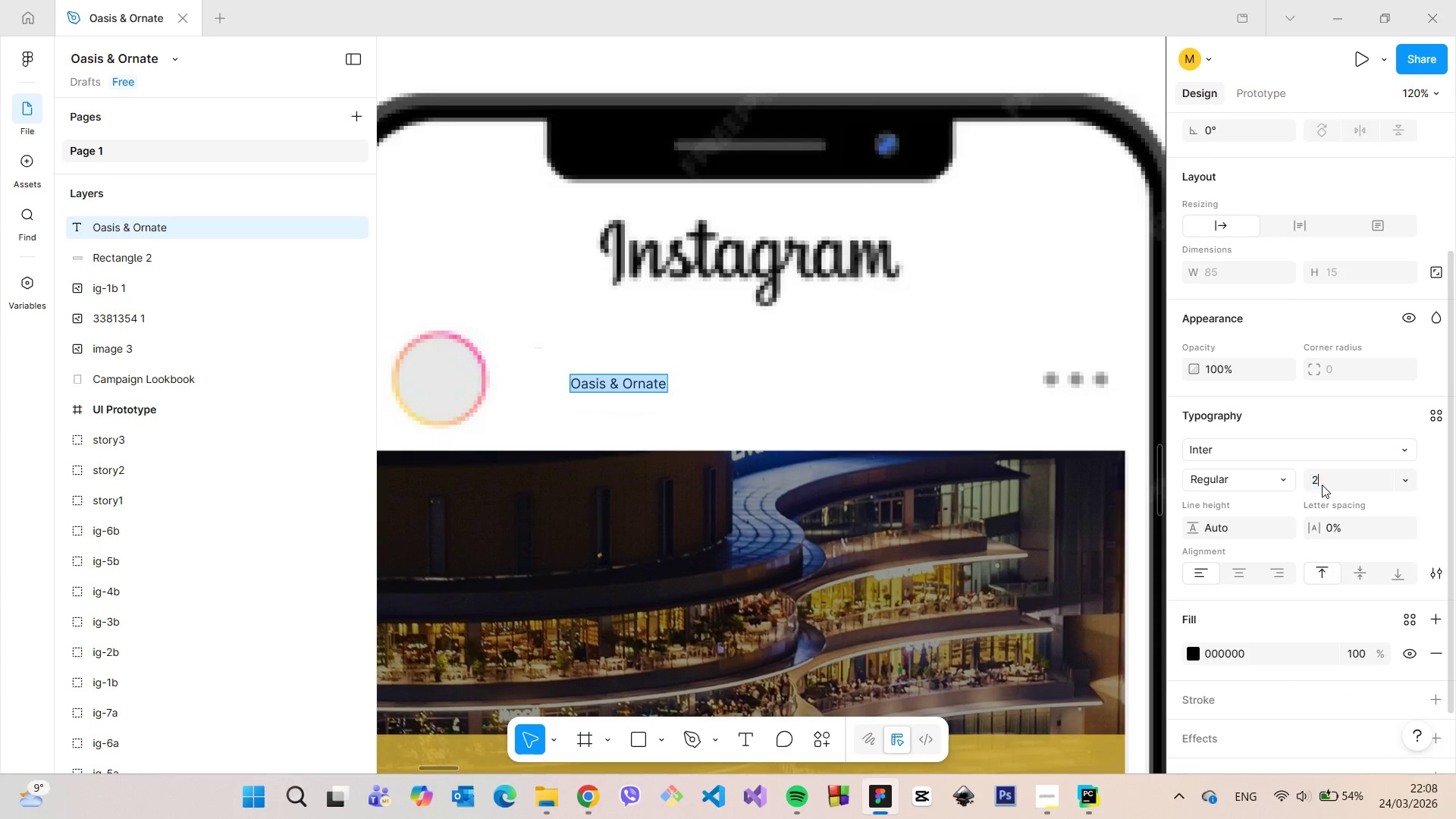 
type(20)
 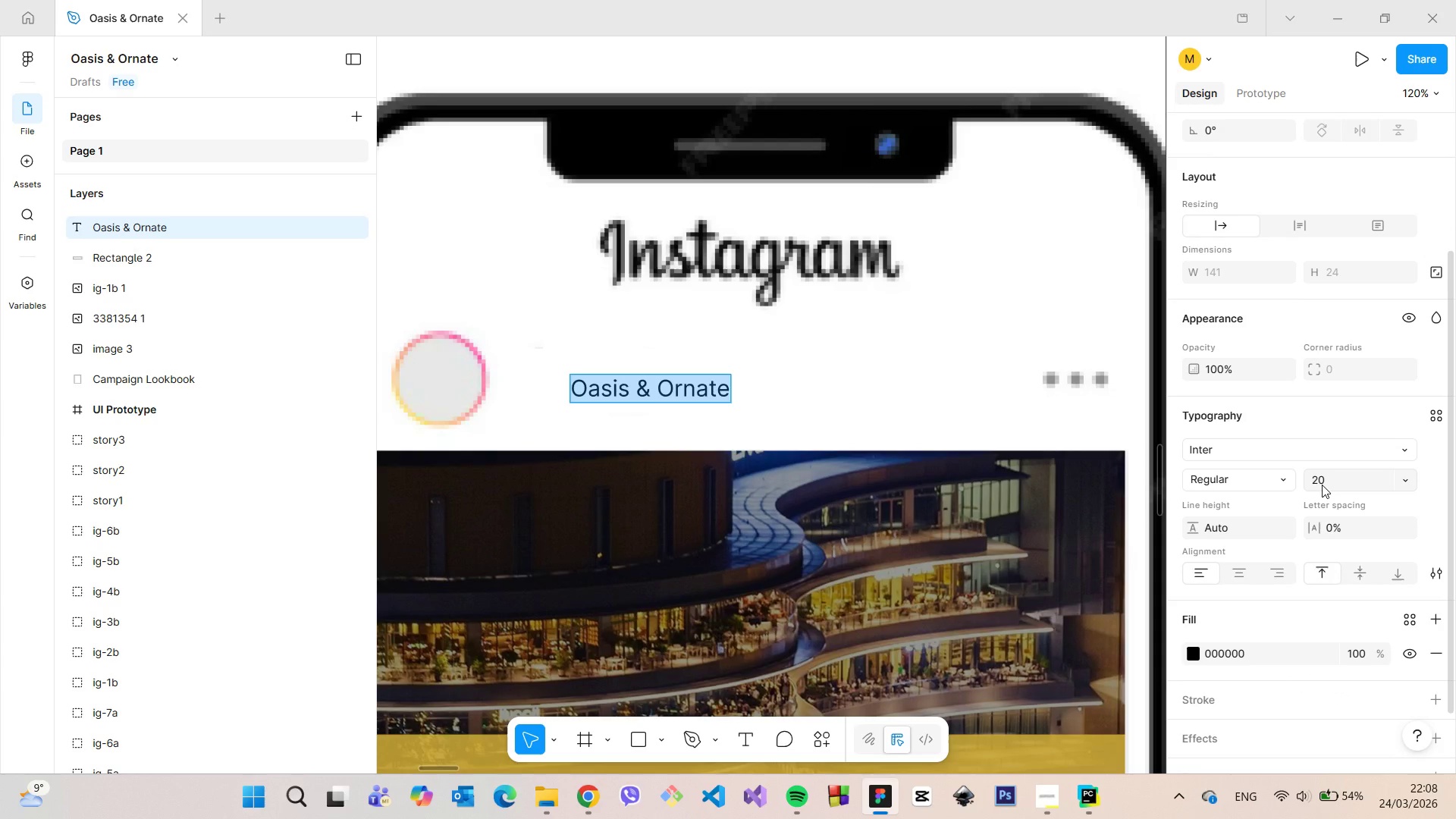 
key(Enter)
 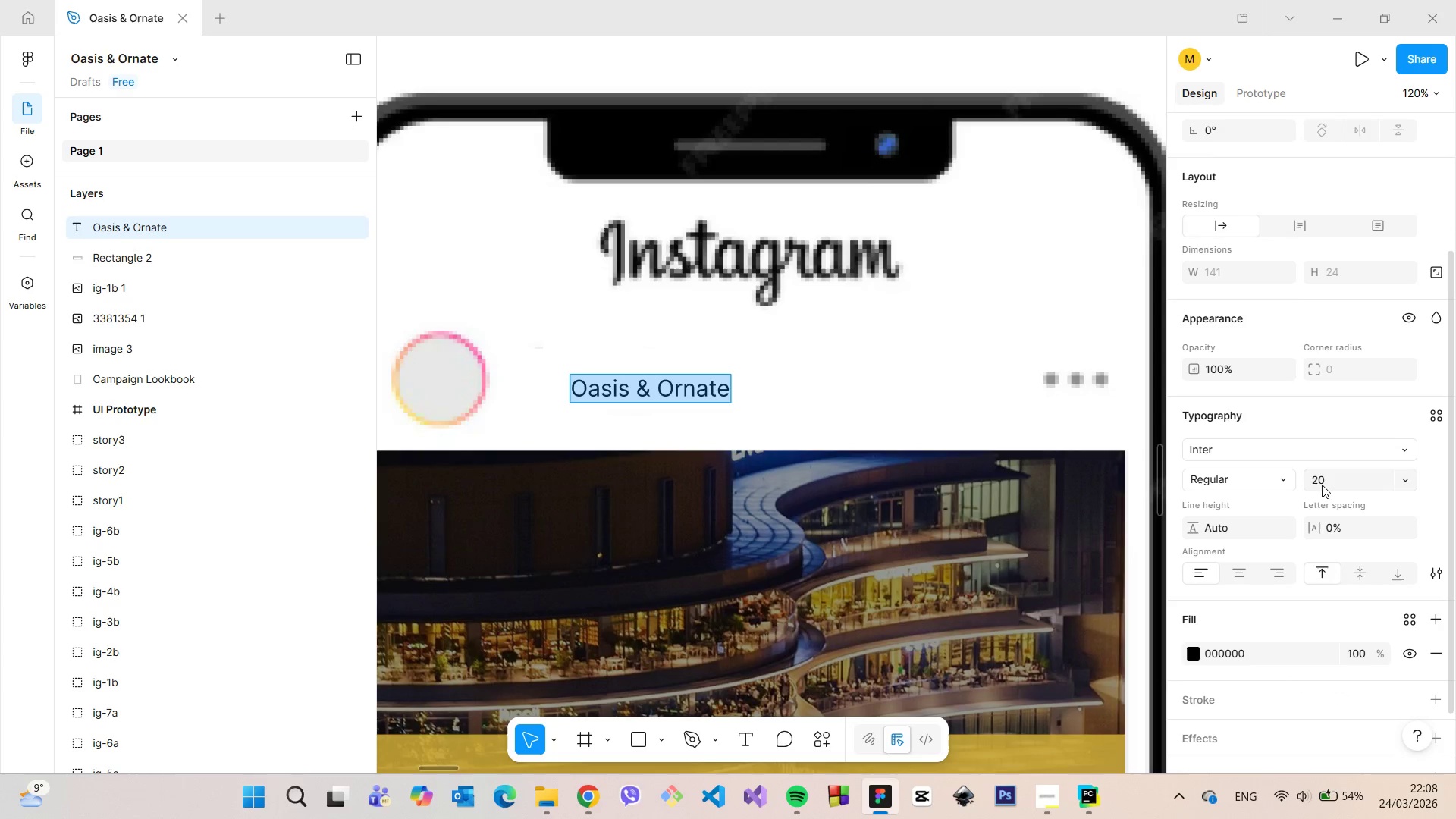 
left_click([1322, 485])
 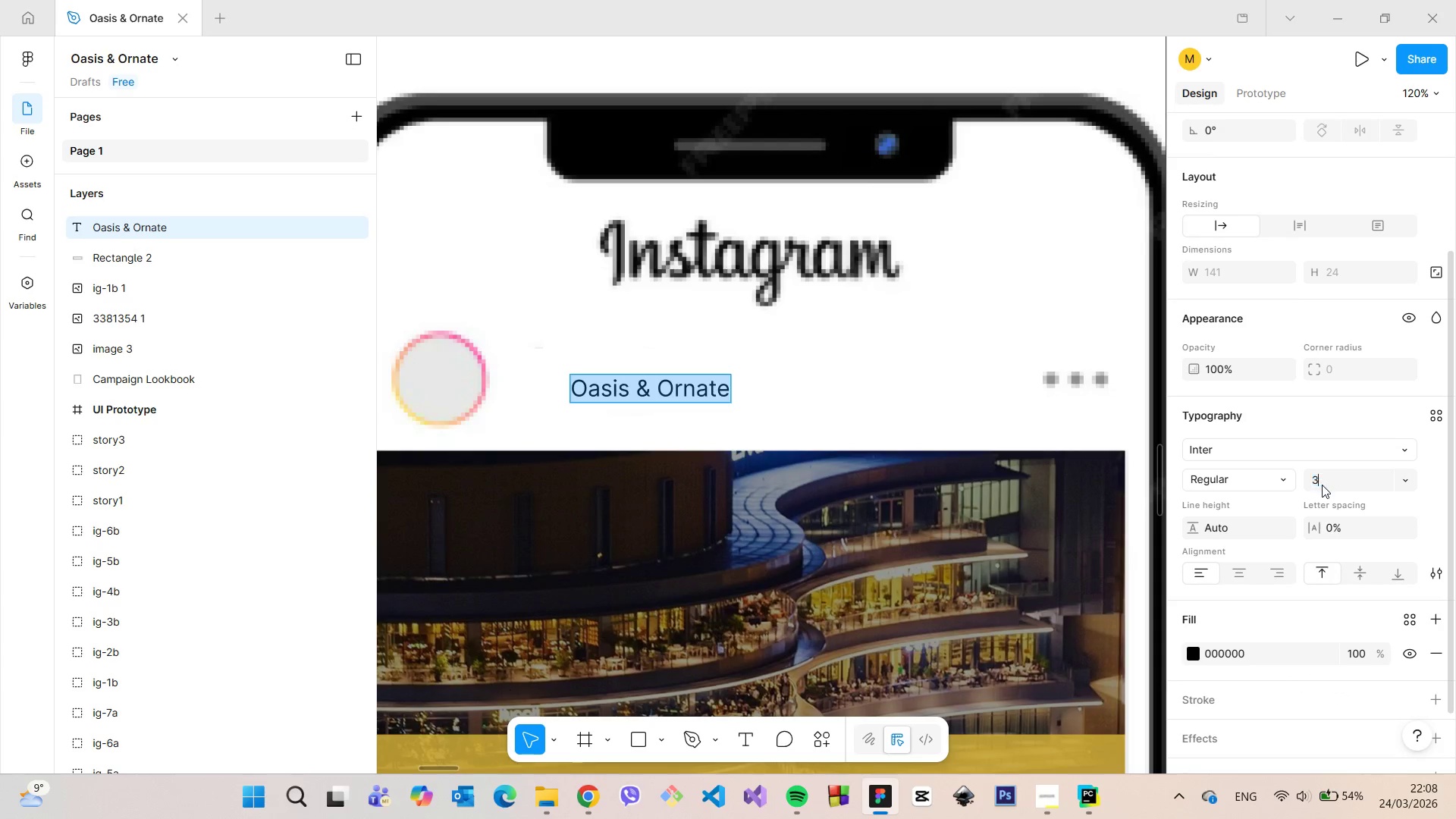 
type(30)
 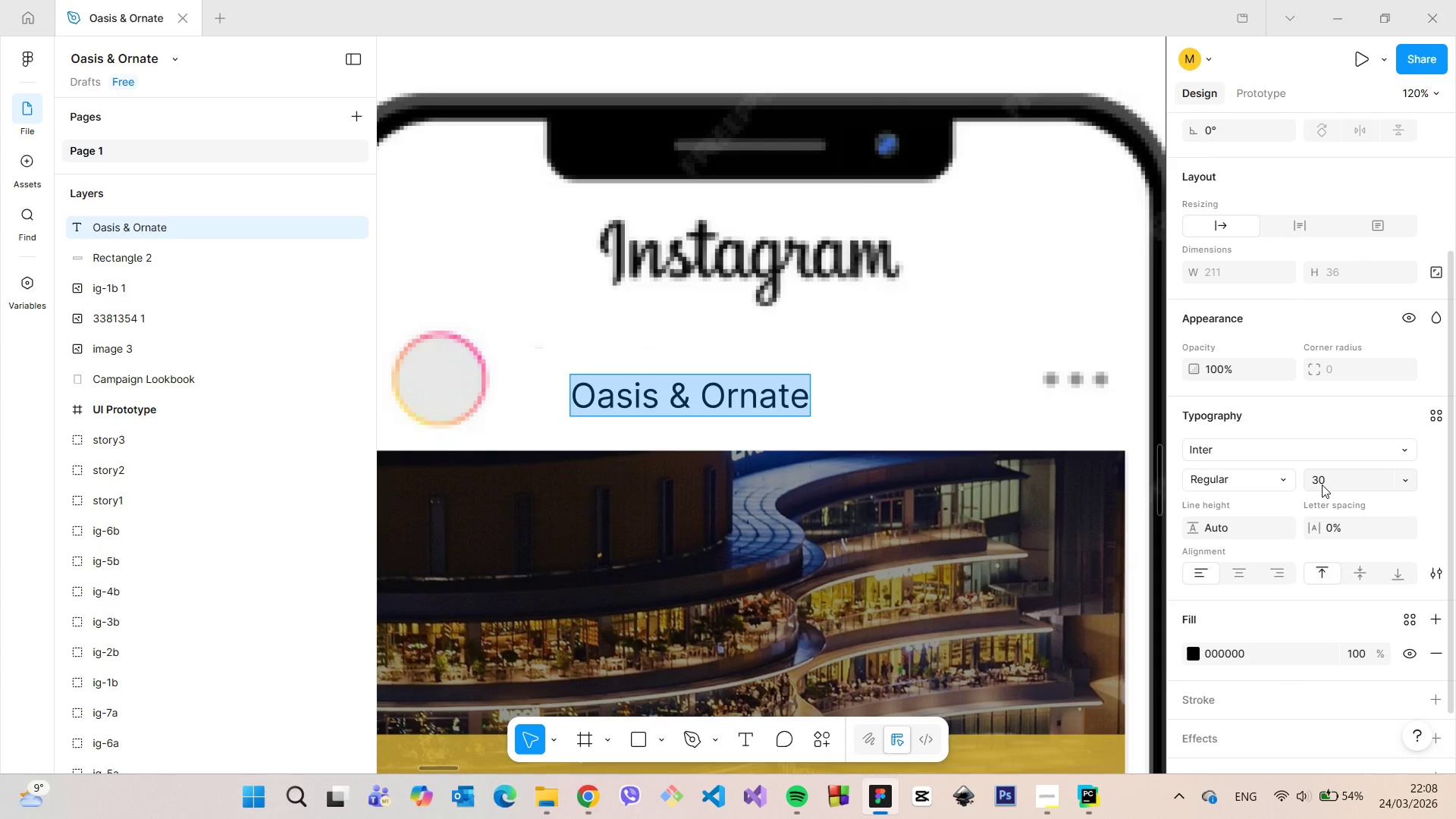 
key(Enter)
 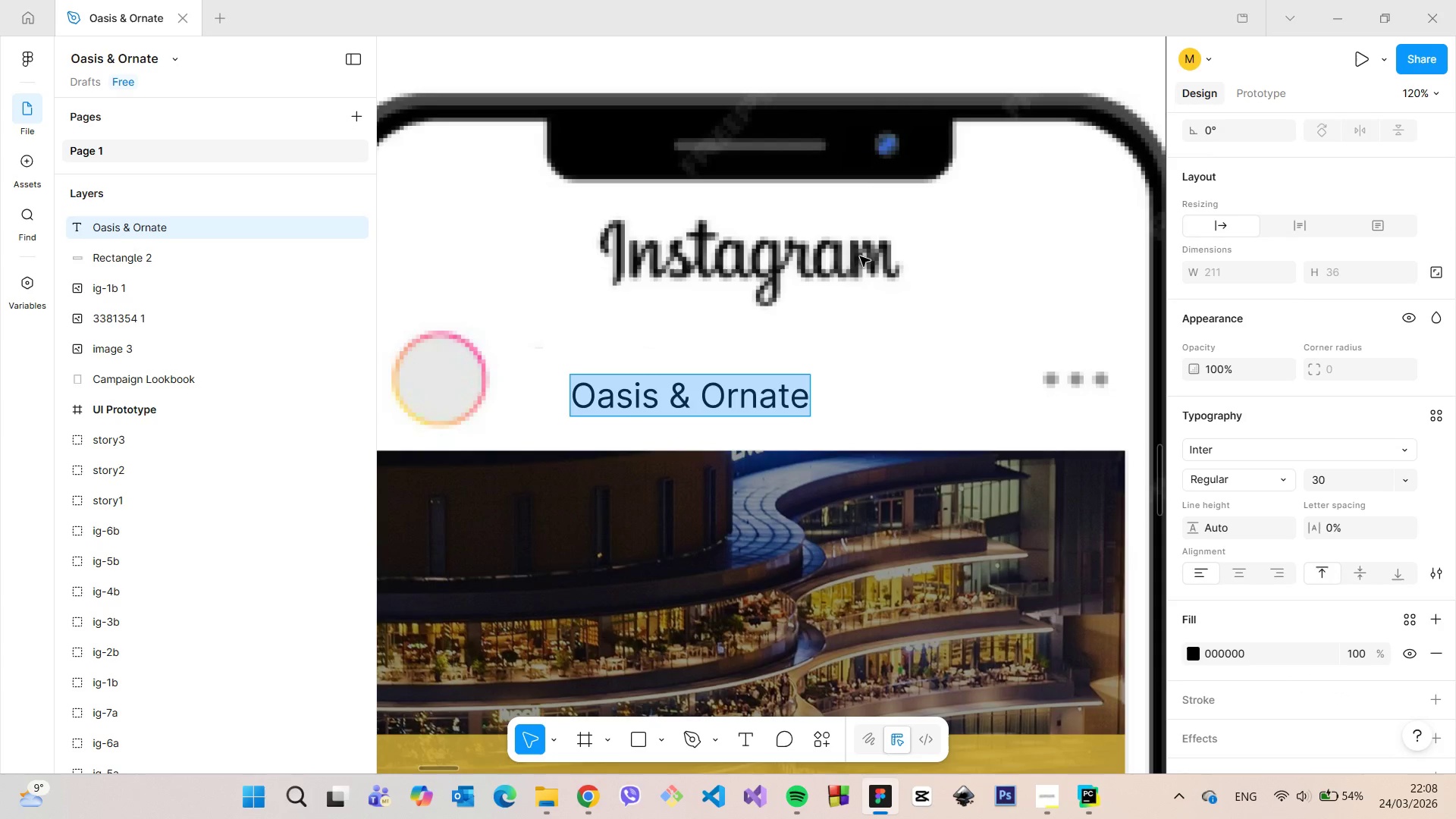 
left_click([899, 318])
 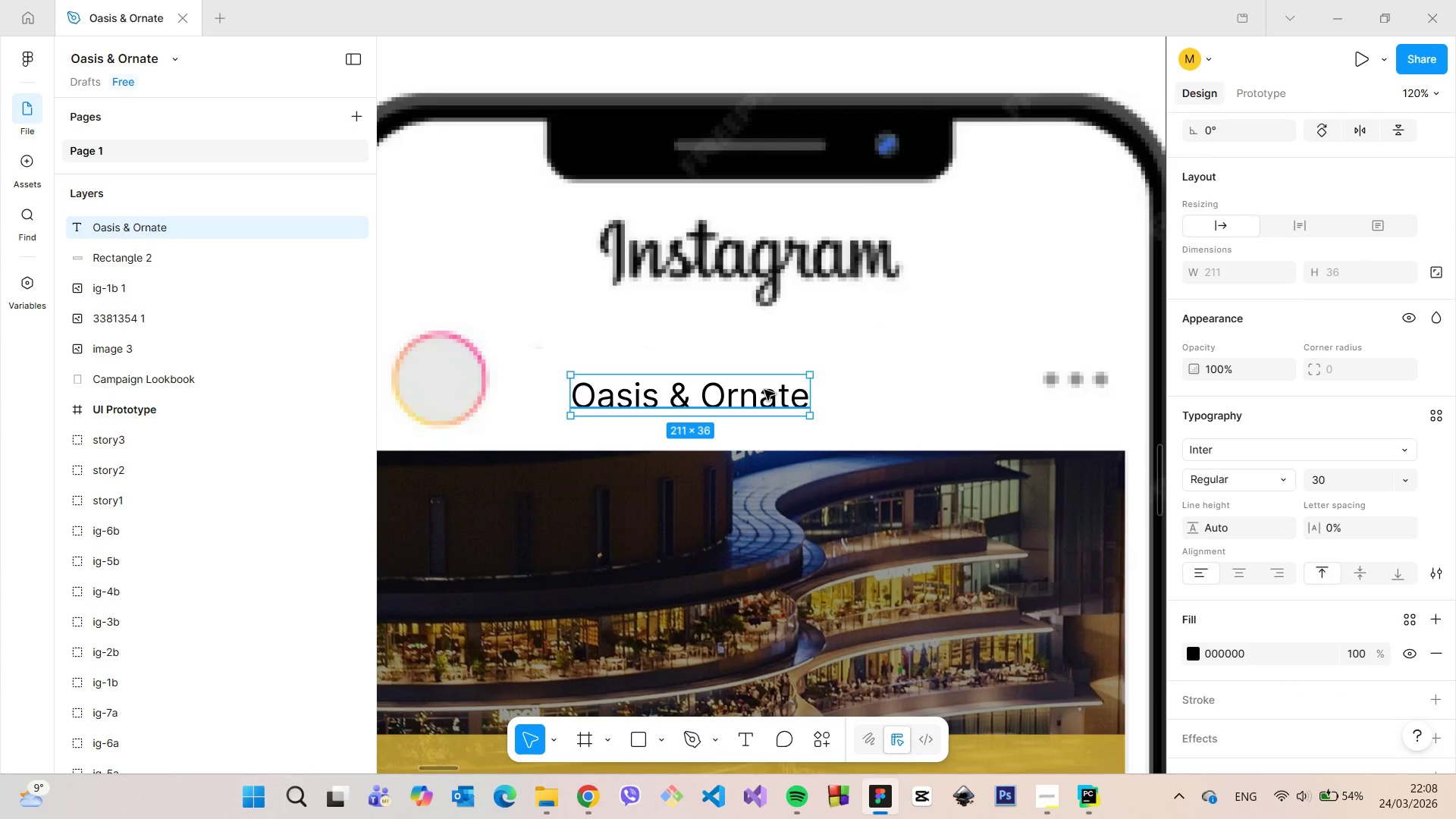 
left_click_drag(start_coordinate=[764, 390], to_coordinate=[708, 371])
 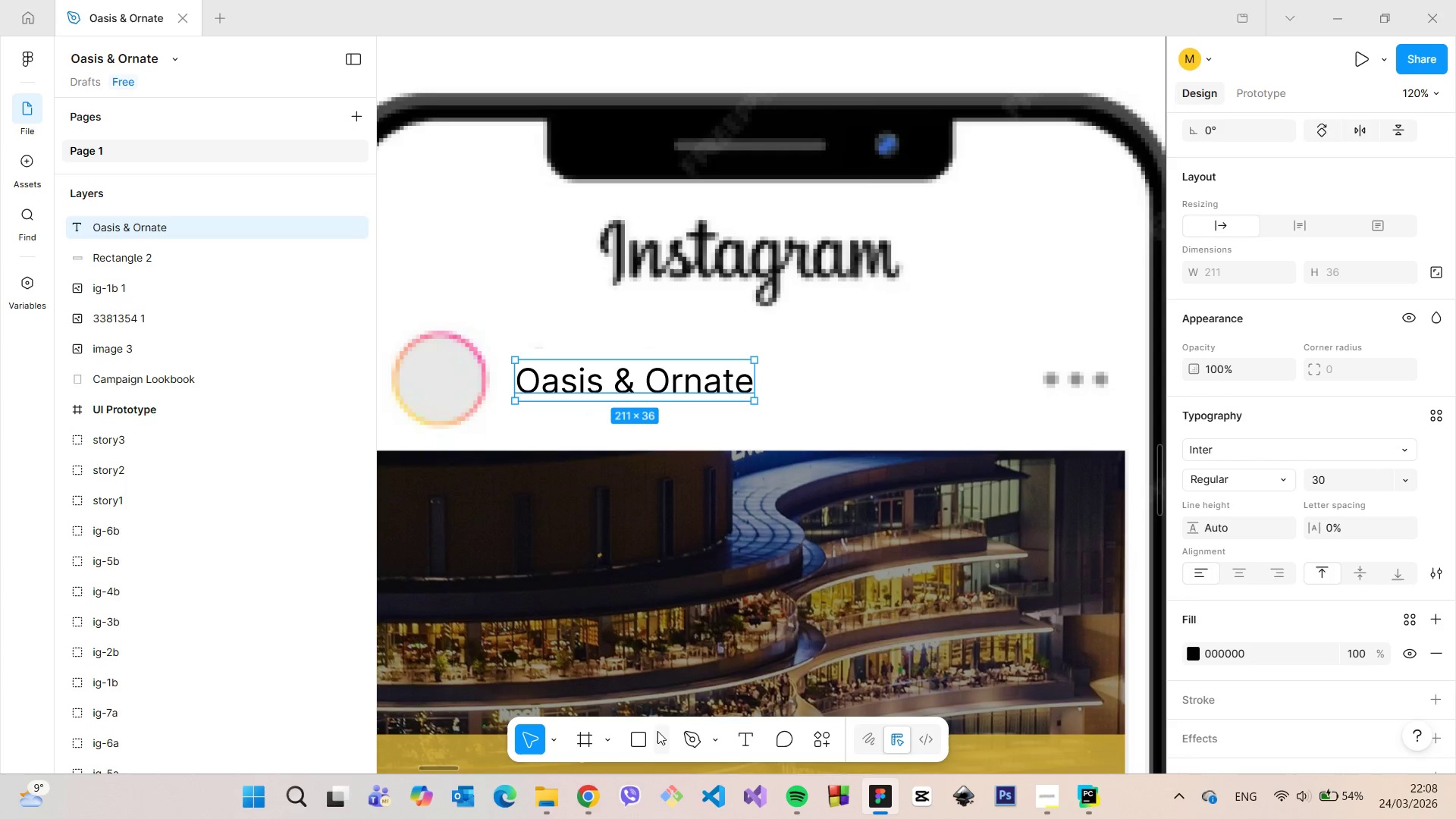 
double_click([657, 731])
 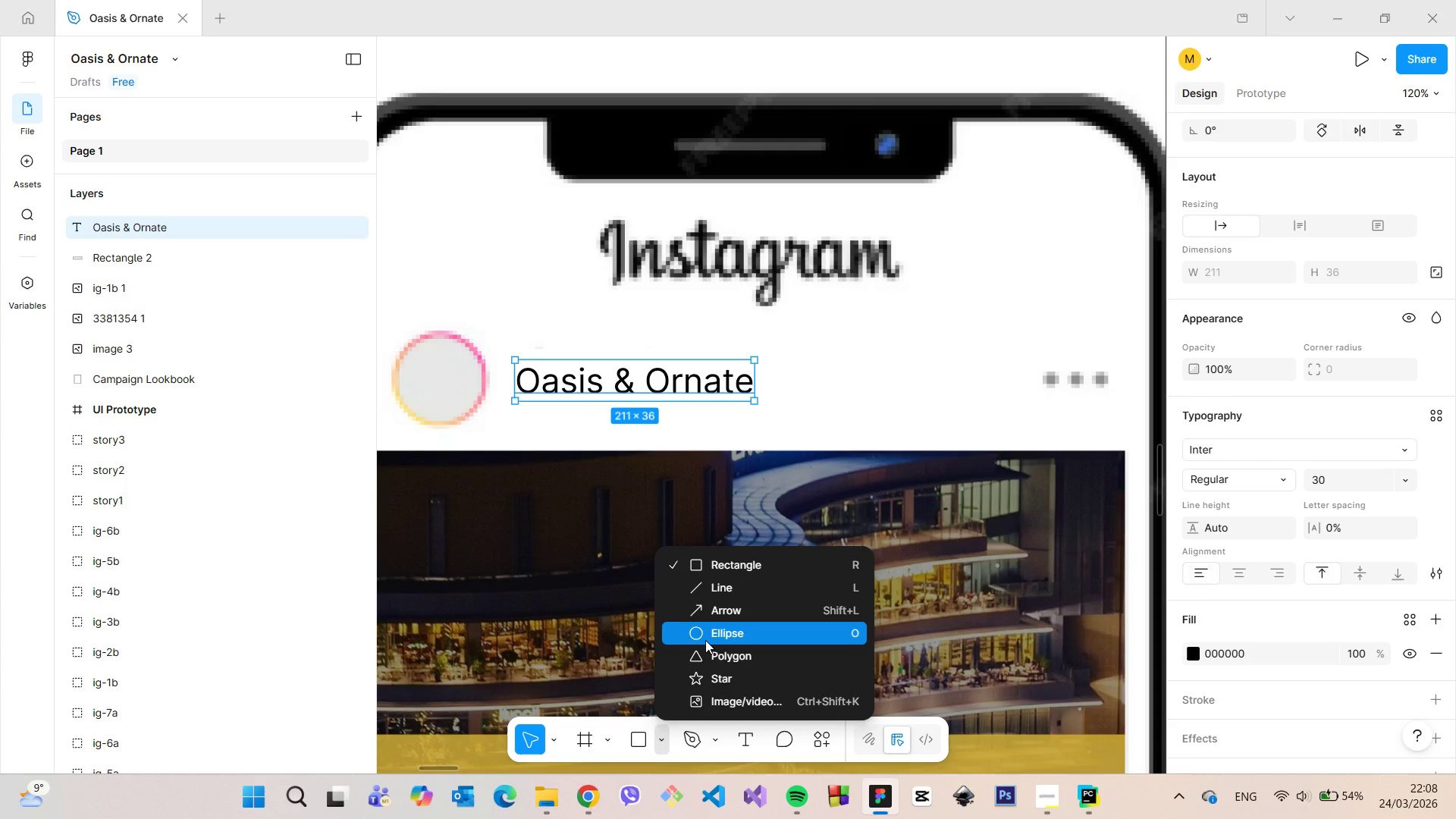 
left_click([706, 639])
 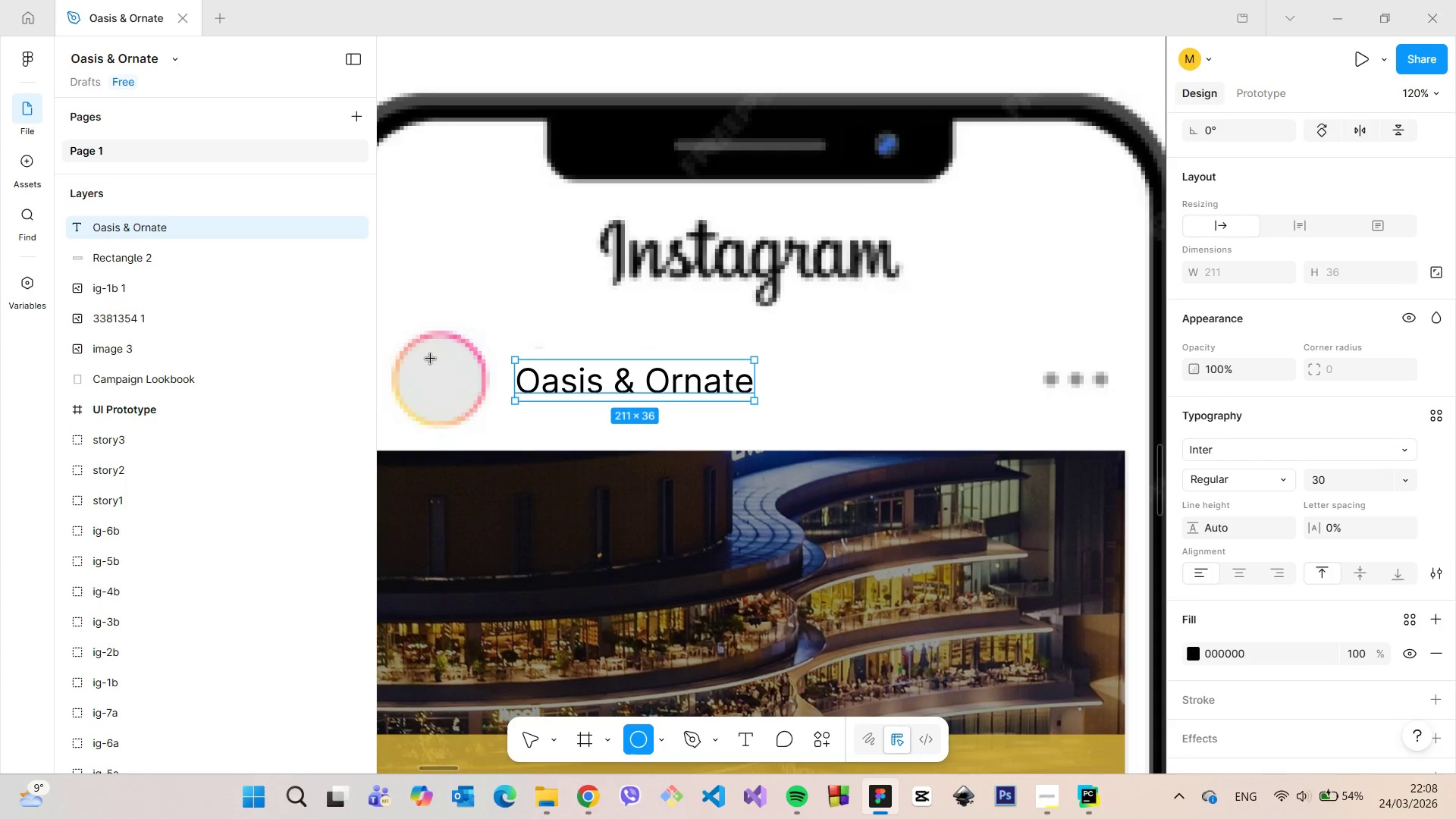 
hold_key(key=ShiftLeft, duration=1.5)
left_click_drag(start_coordinate=[428, 358], to_coordinate=[469, 408])
 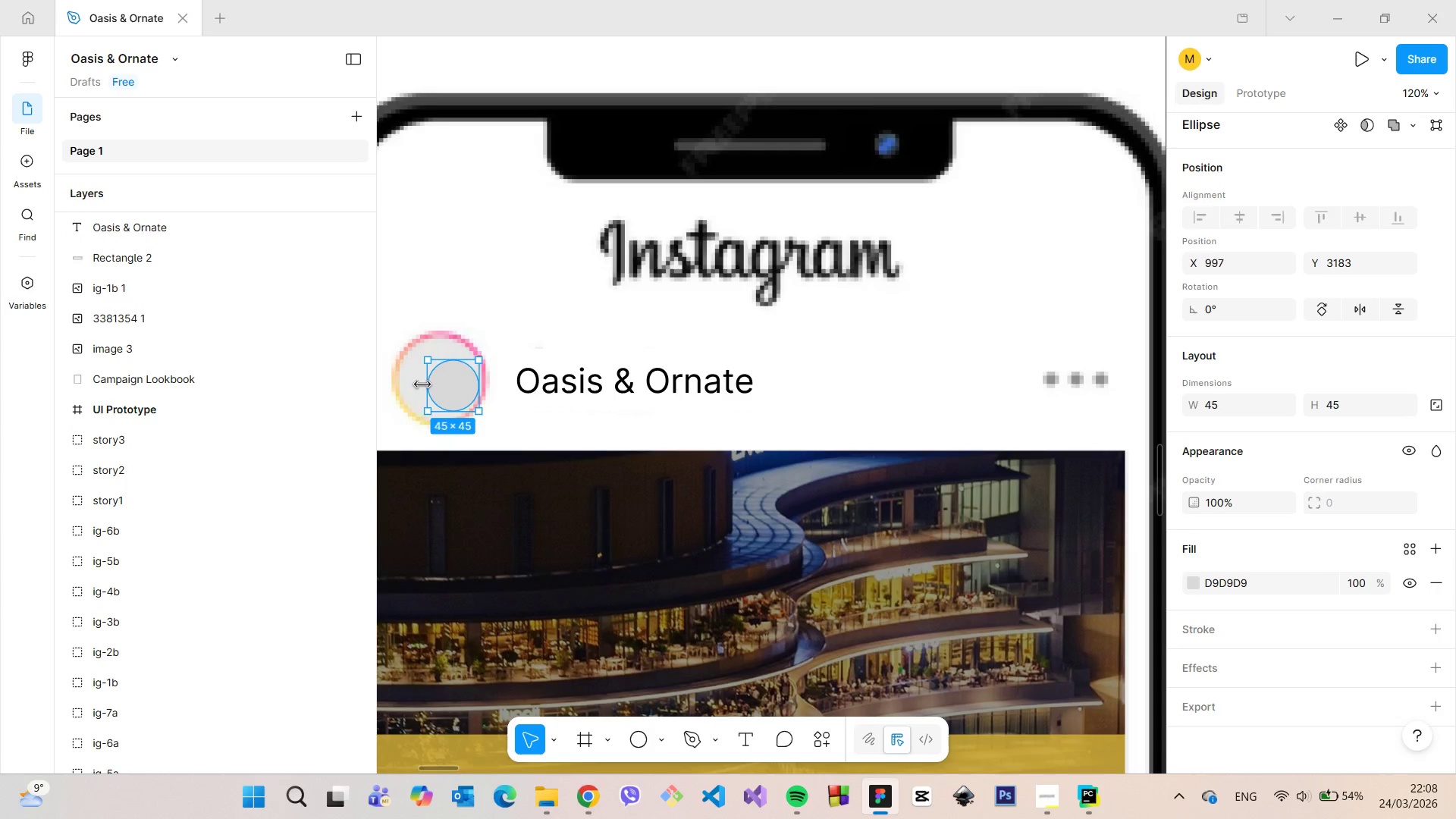 
hold_key(key=ShiftLeft, duration=0.31)
 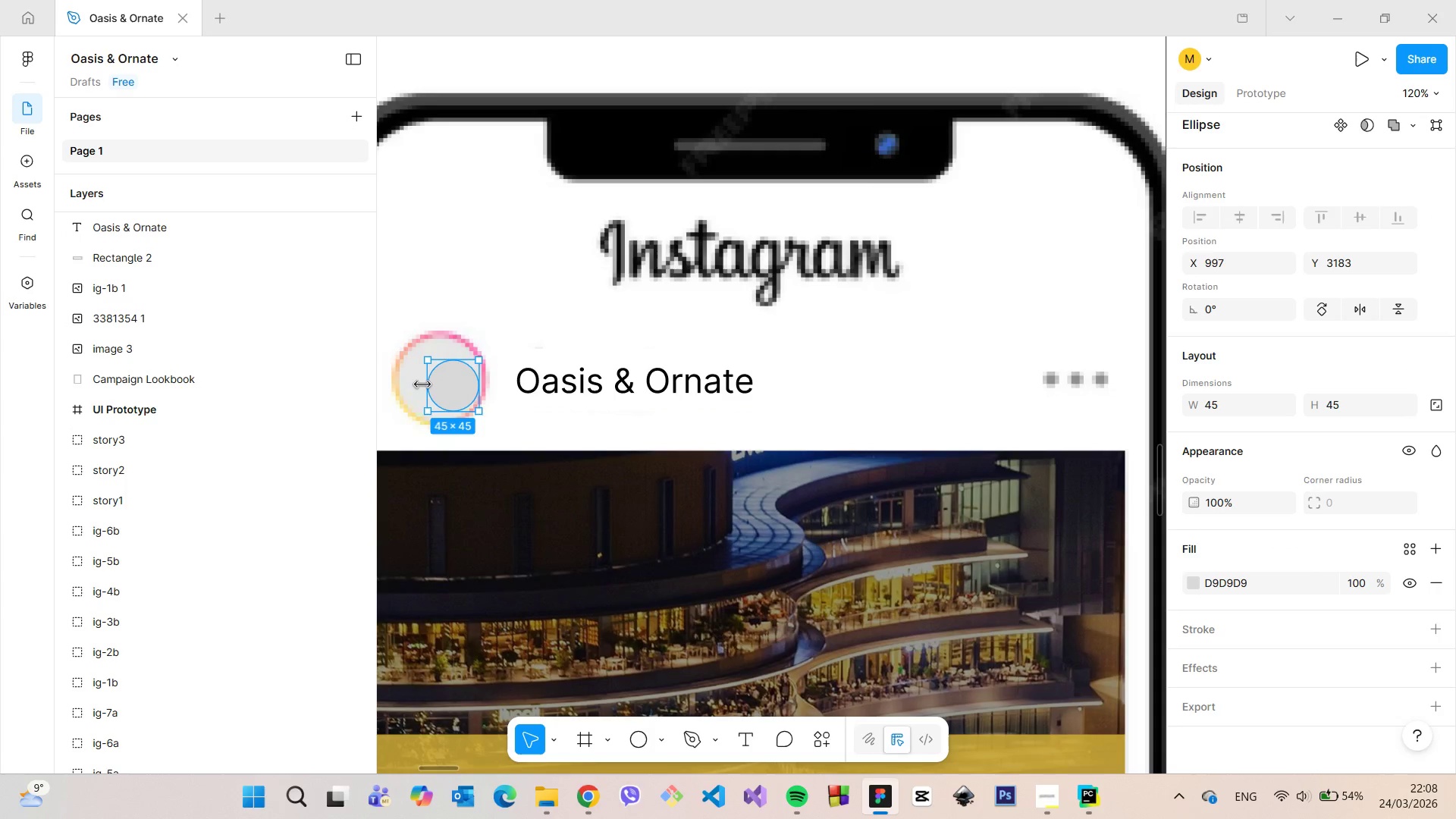 
left_click_drag(start_coordinate=[431, 384], to_coordinate=[400, 379])
 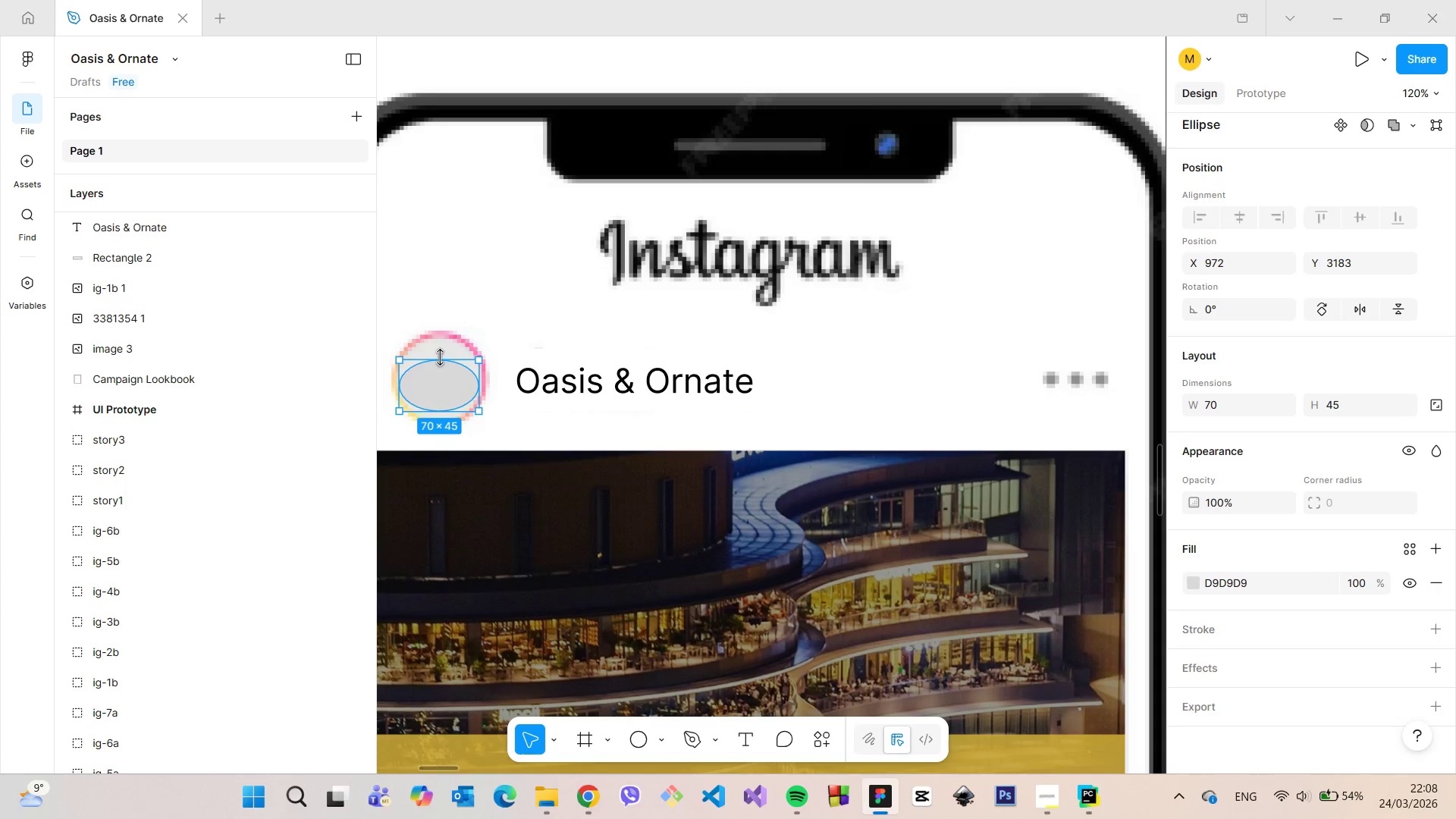 
left_click_drag(start_coordinate=[441, 360], to_coordinate=[438, 340])
 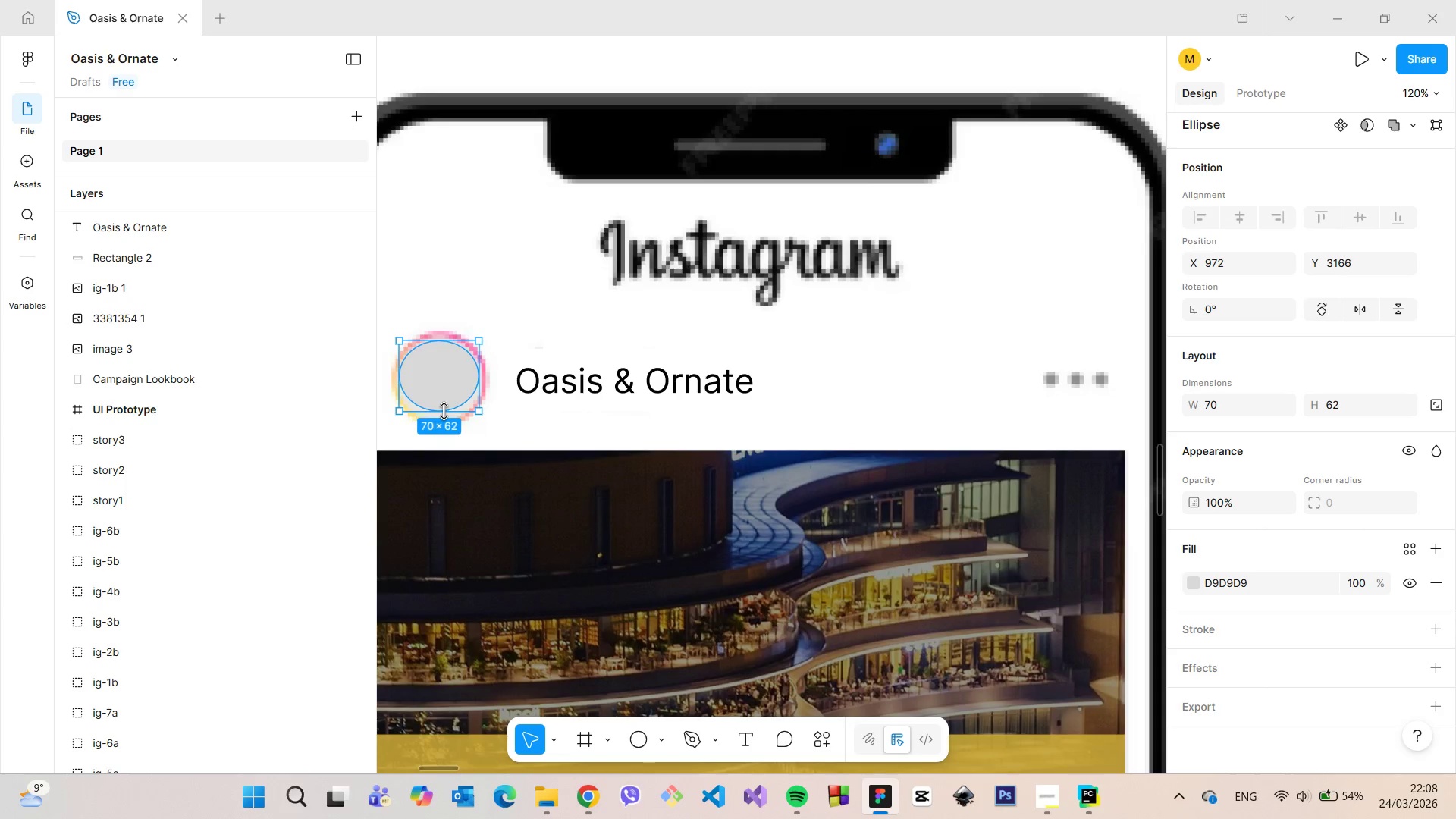 
left_click_drag(start_coordinate=[444, 411], to_coordinate=[444, 420])
 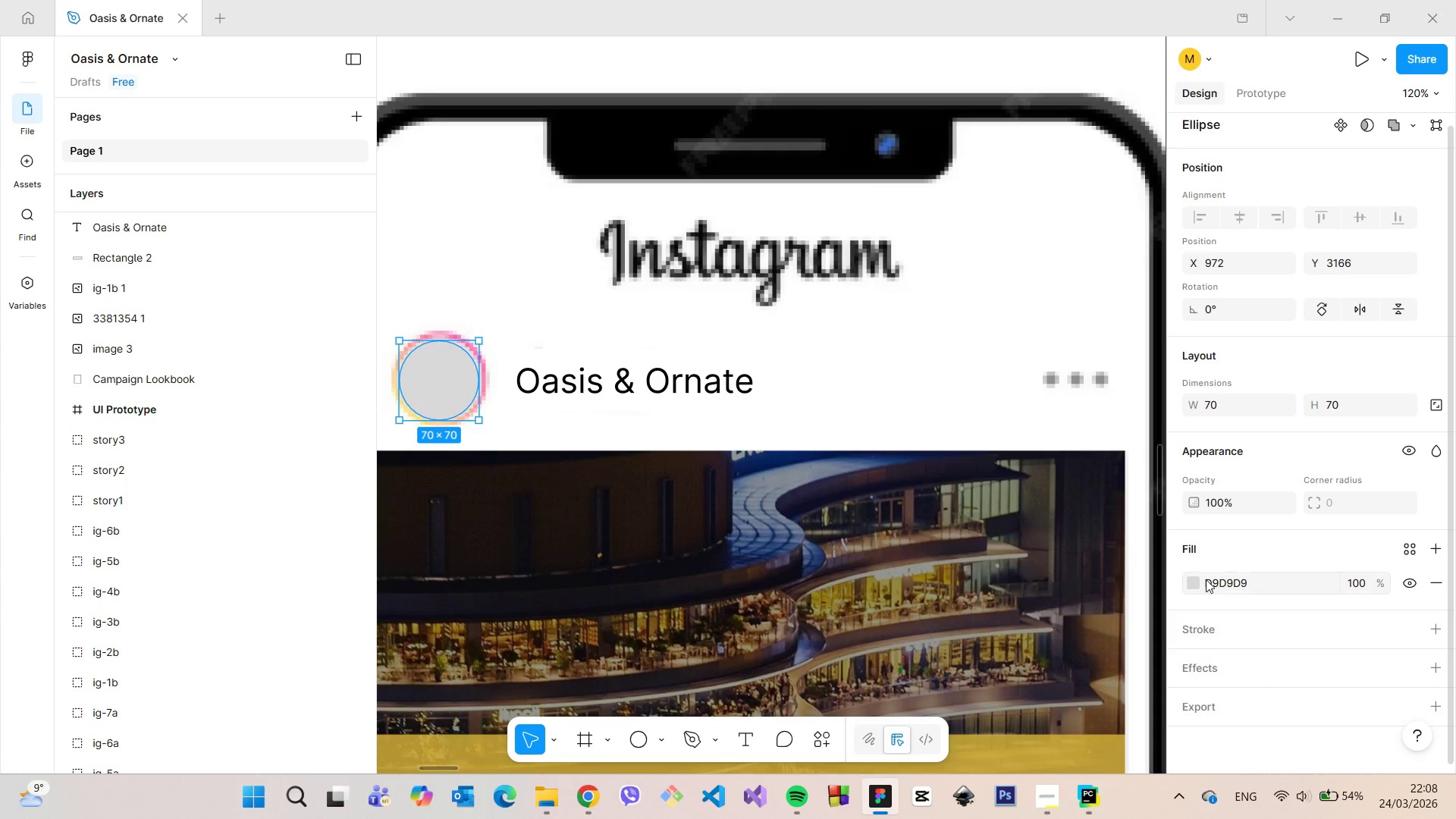 
left_click([1196, 576])
 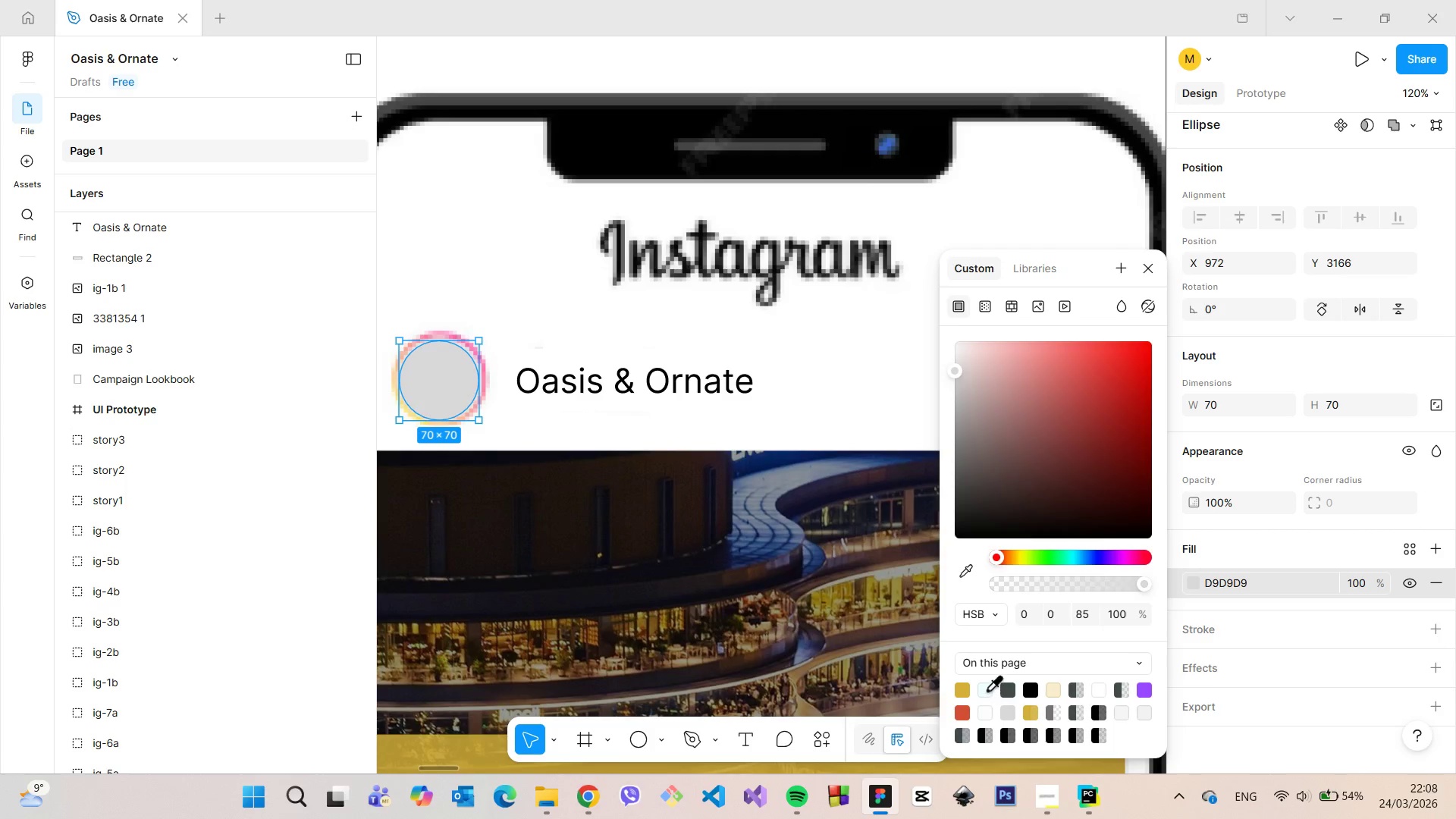 
left_click([987, 689])
 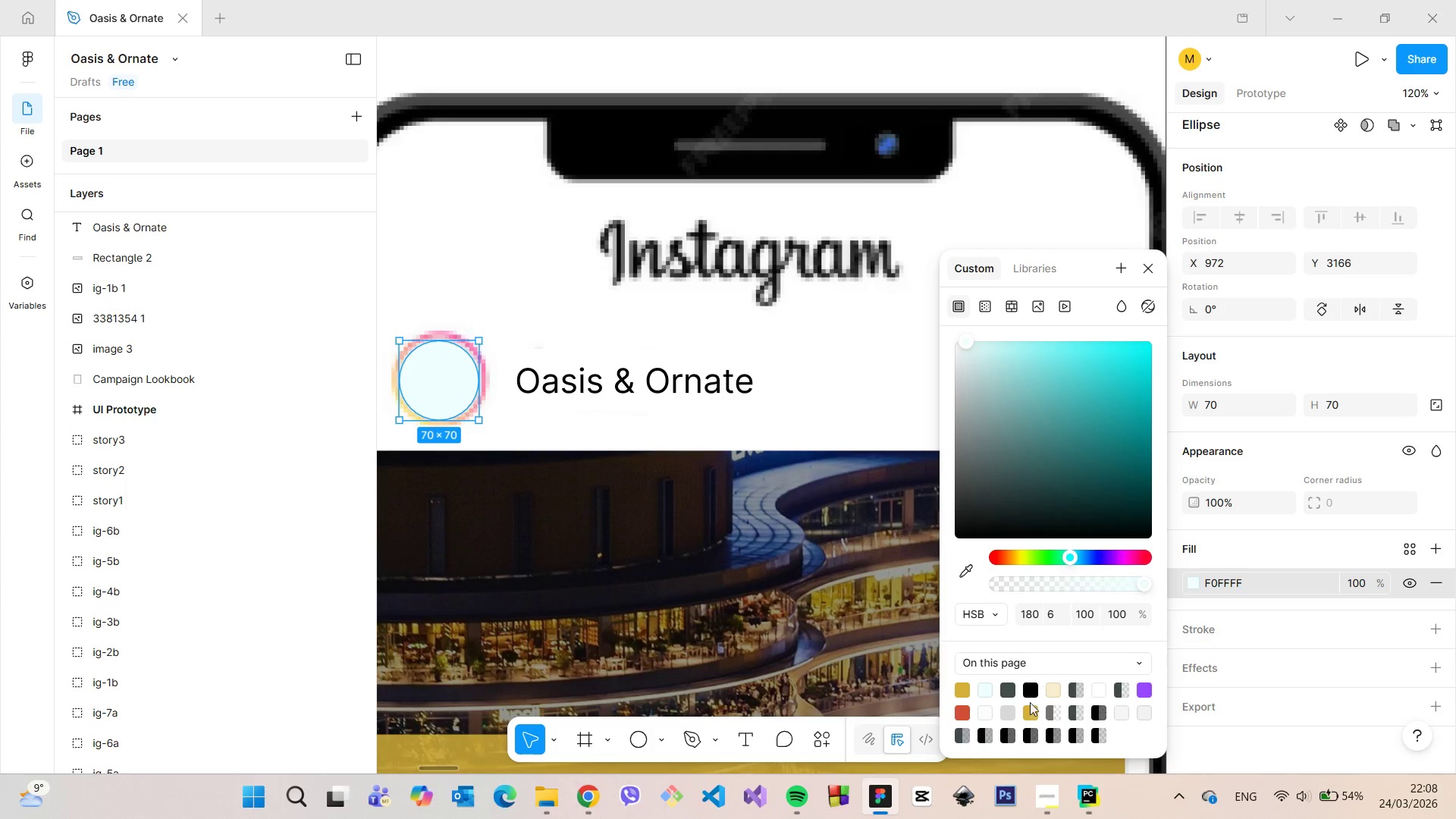 
left_click([1031, 714])
 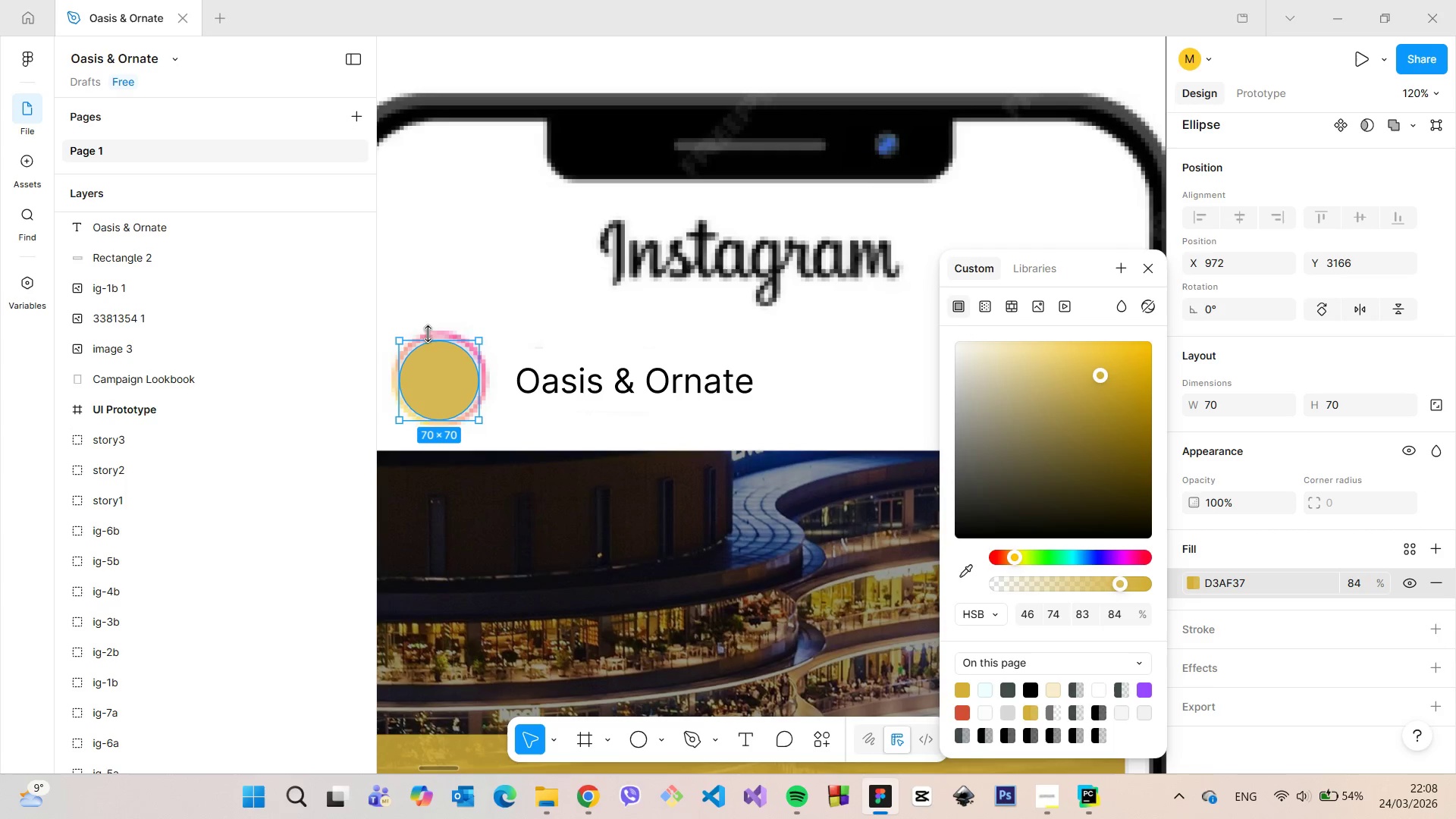 
left_click_drag(start_coordinate=[435, 342], to_coordinate=[435, 335])
 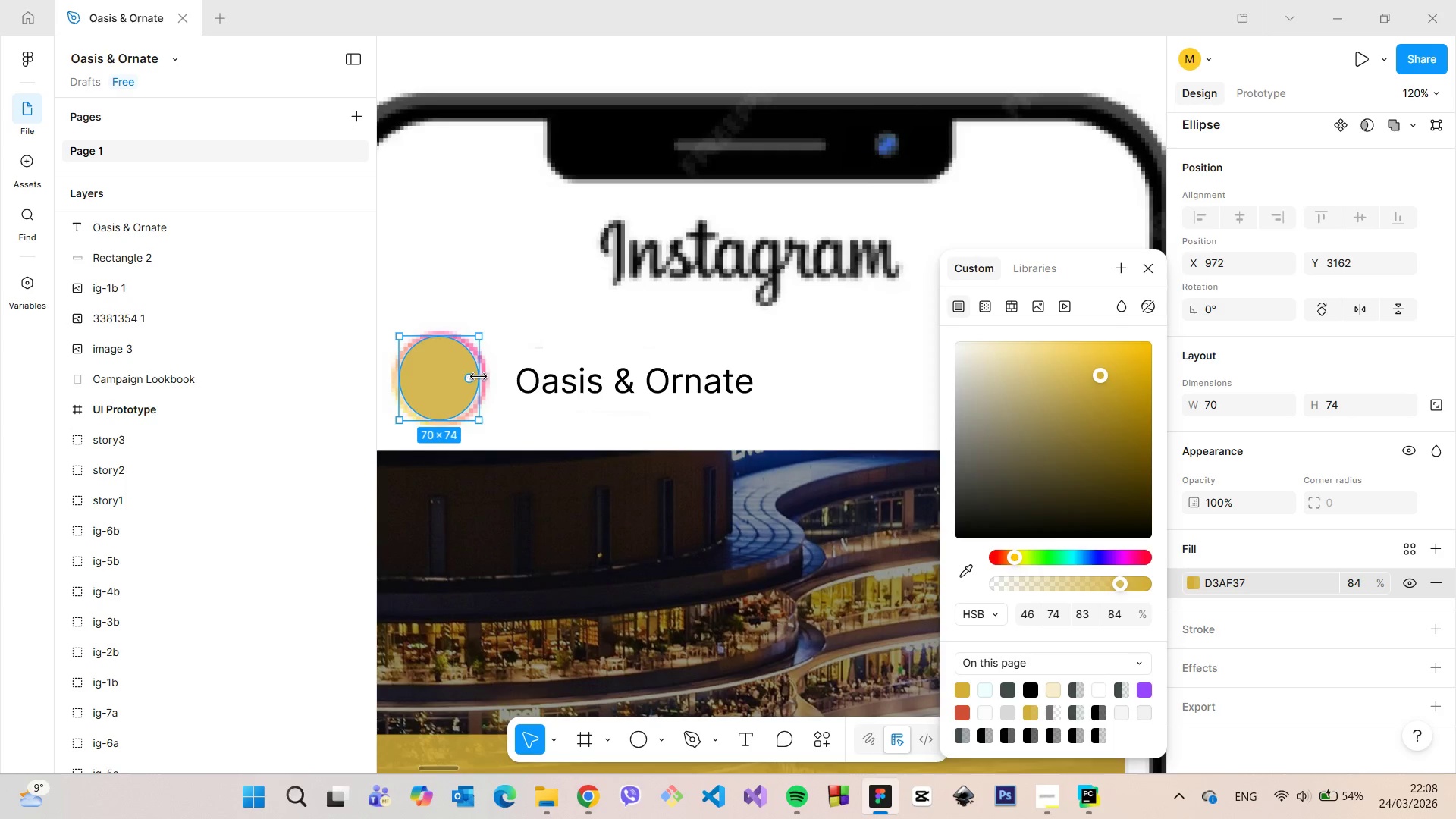 
left_click_drag(start_coordinate=[479, 377], to_coordinate=[483, 378])
 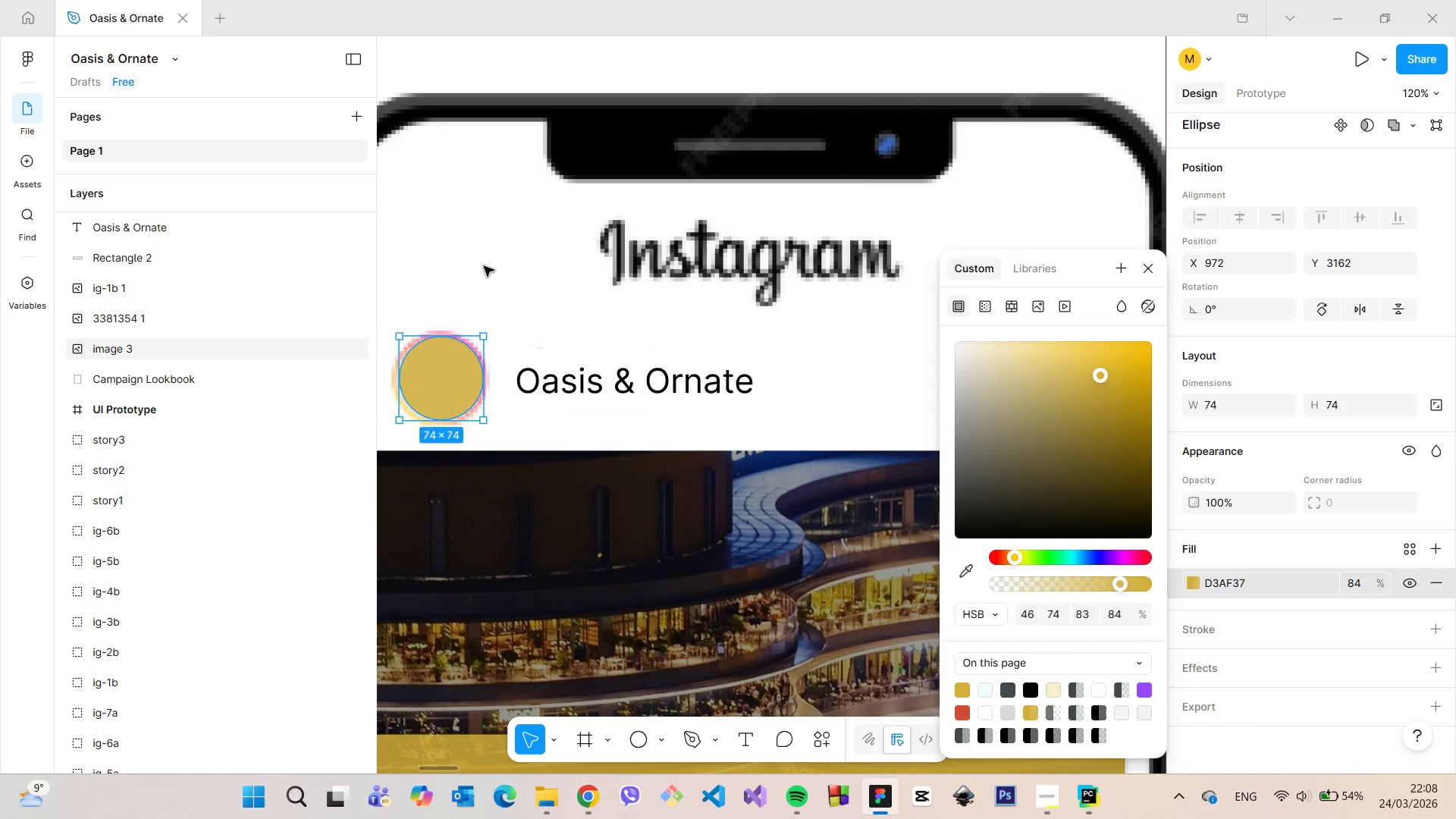 
left_click([484, 266])
 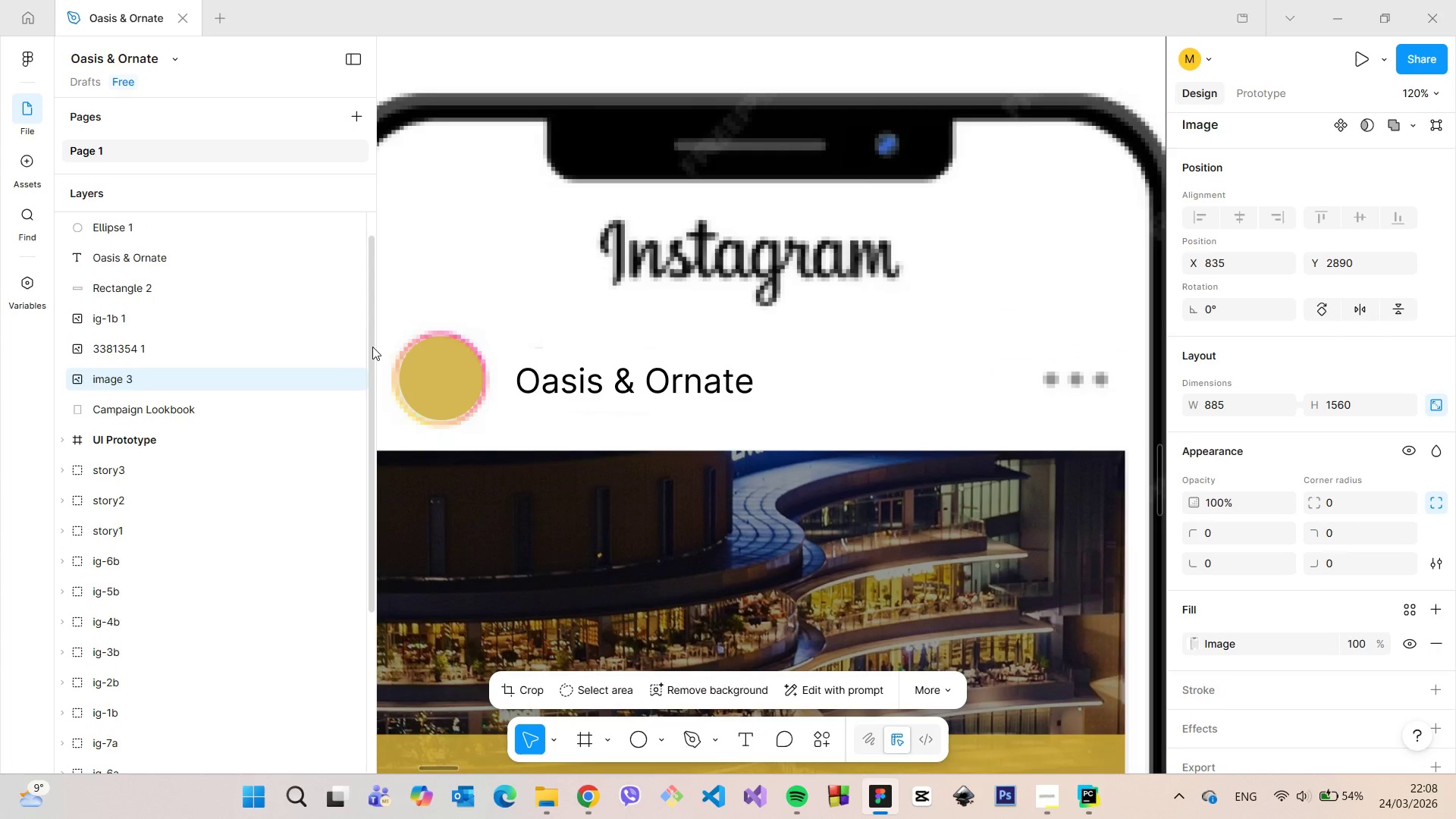 
scroll: coordinate [400, 357], scroll_direction: up, amount: 12.0
 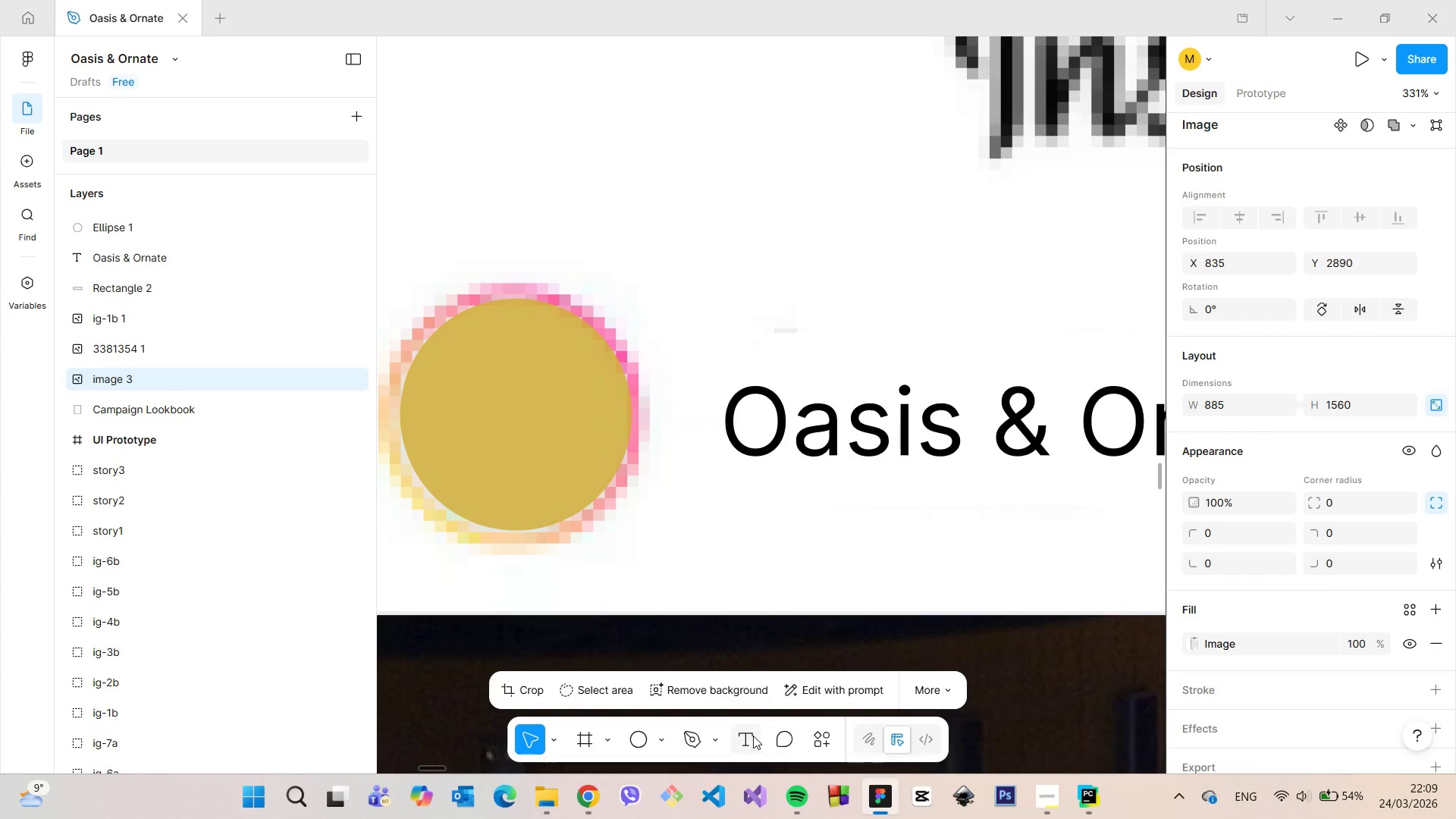 
left_click([752, 736])
 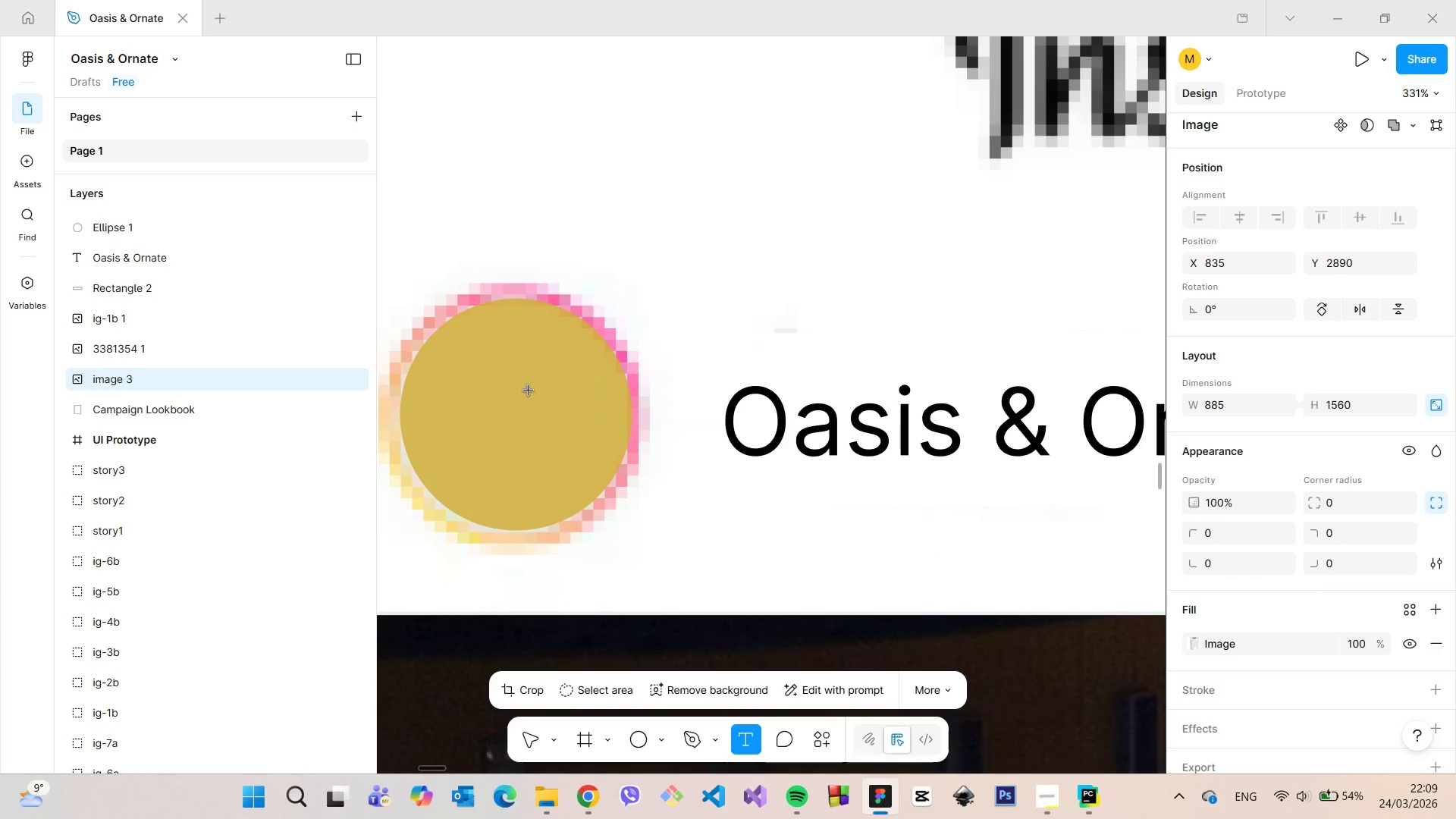 
left_click([517, 405])
 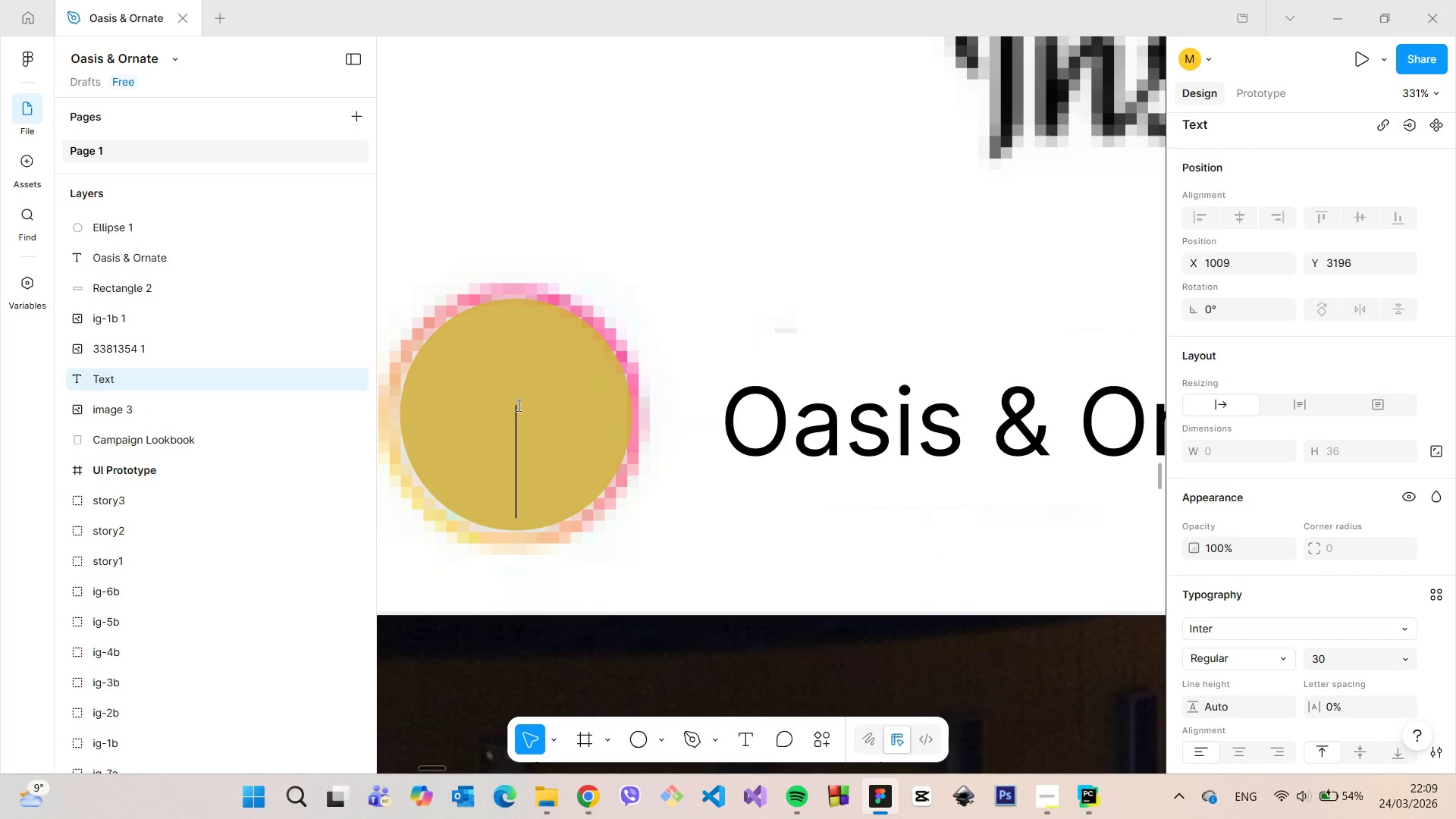 
type())
key(Backspace)
type(0%)
key(Backspace)
type($)
key(Backspace)
key(Backspace)
type(O)
key(Backspace)
type(&)+))
key(Backspace)
key(Backspace)
key(Backspace)
type(0)
 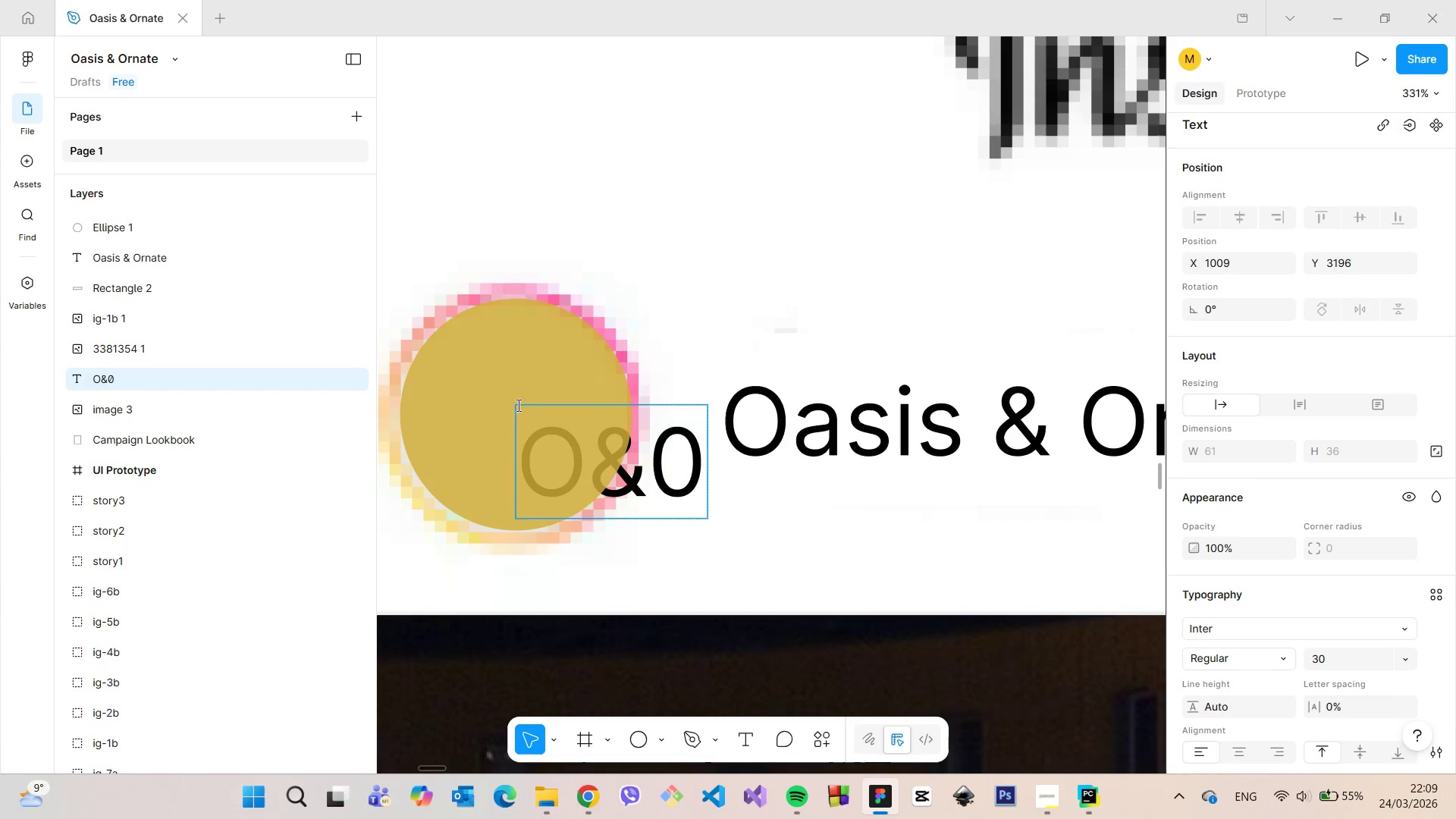 
hold_key(key=6, duration=0.41)
 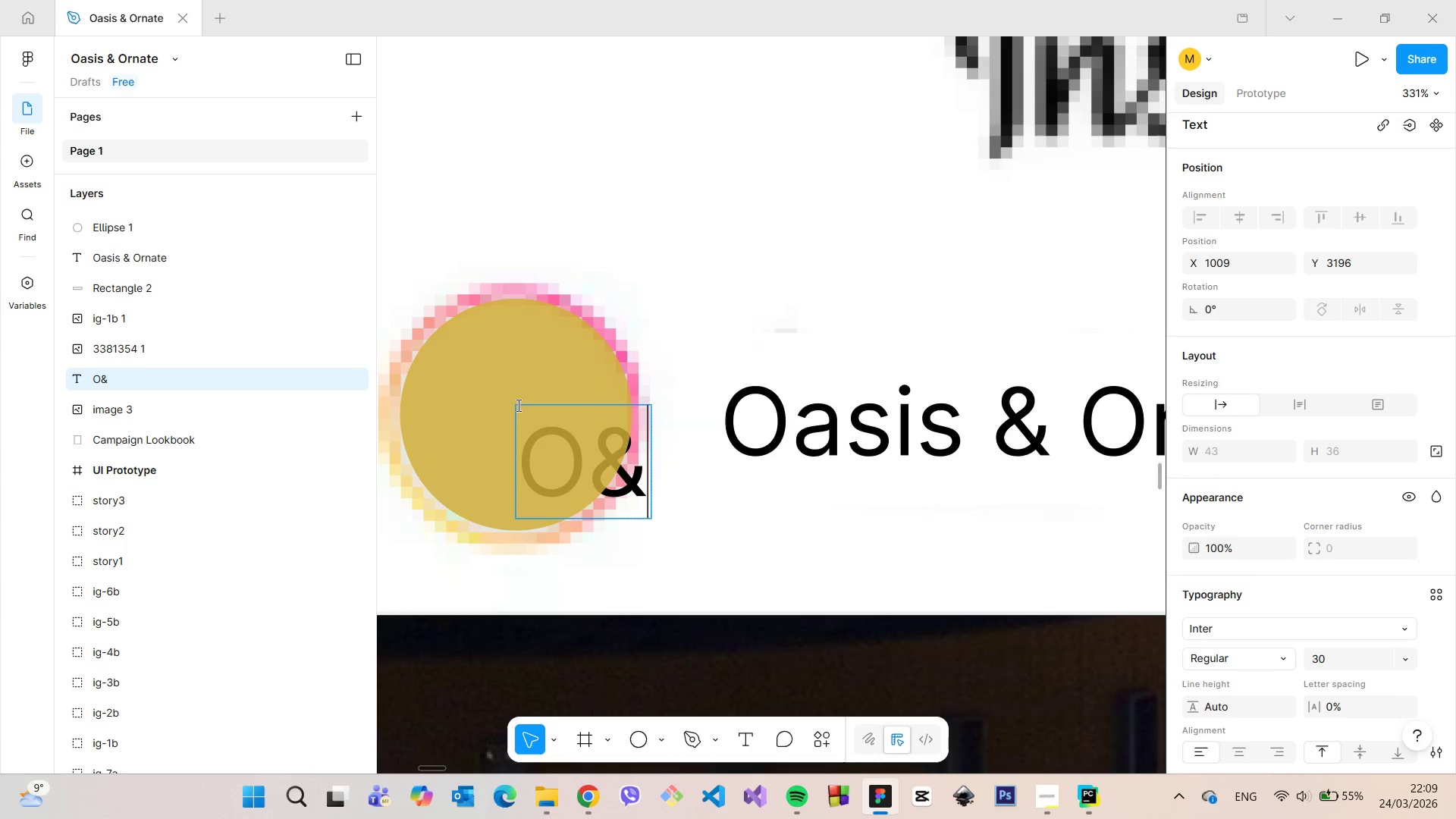 
left_click_drag(start_coordinate=[138, 378], to_coordinate=[155, 278])
 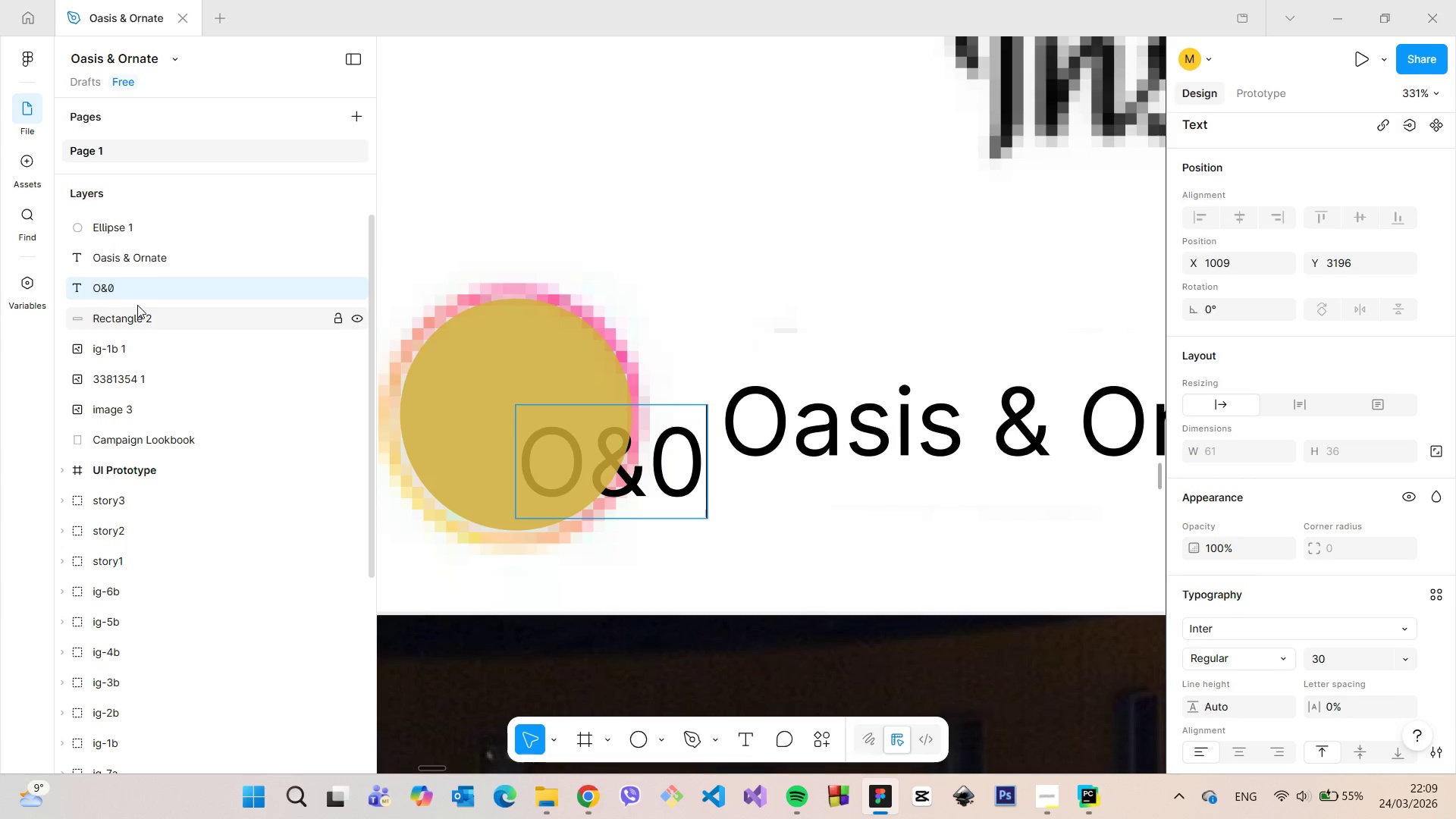 
scroll: coordinate [137, 305], scroll_direction: up, amount: 2.0
 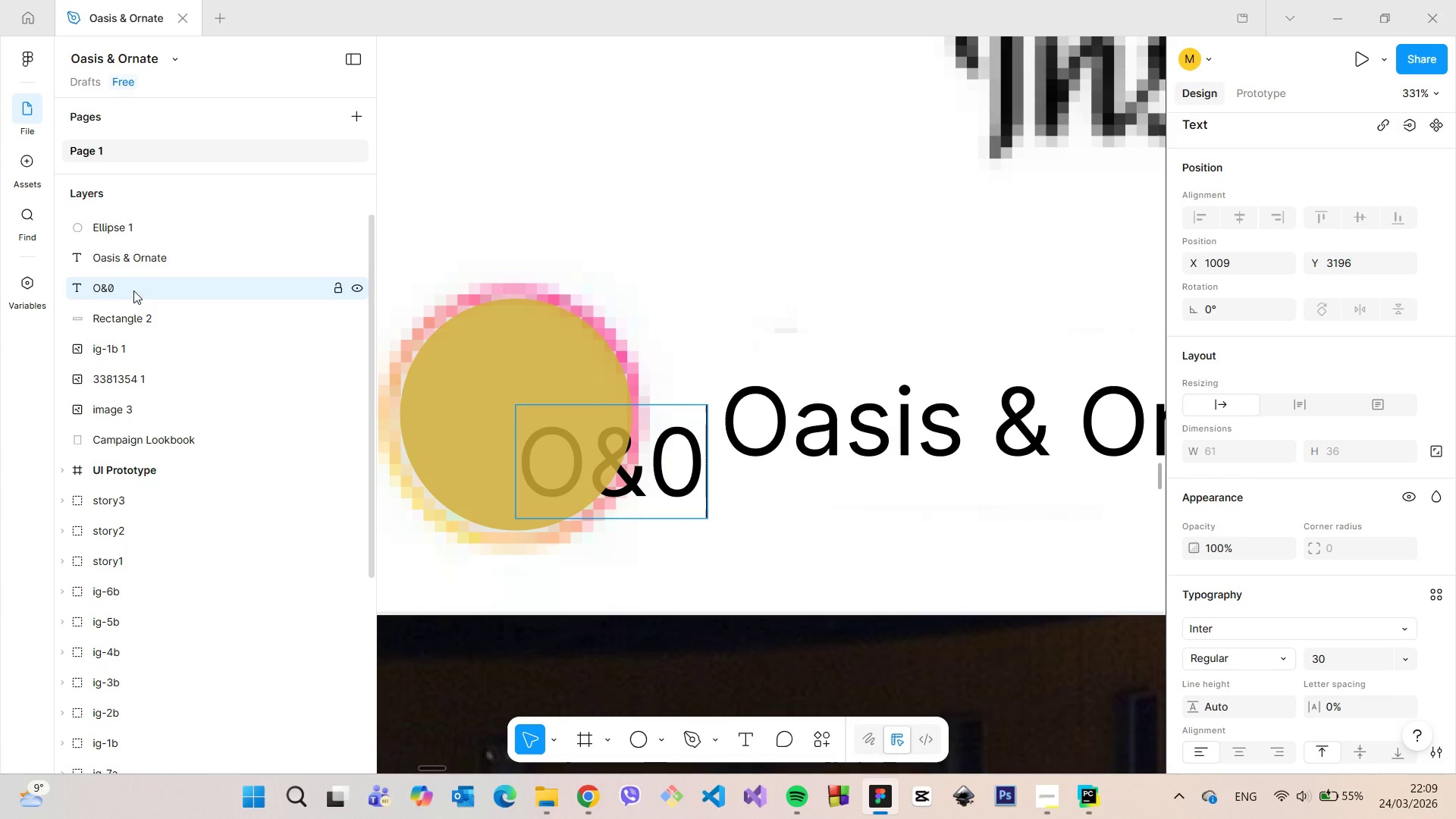 
left_click_drag(start_coordinate=[133, 292], to_coordinate=[133, 219])
 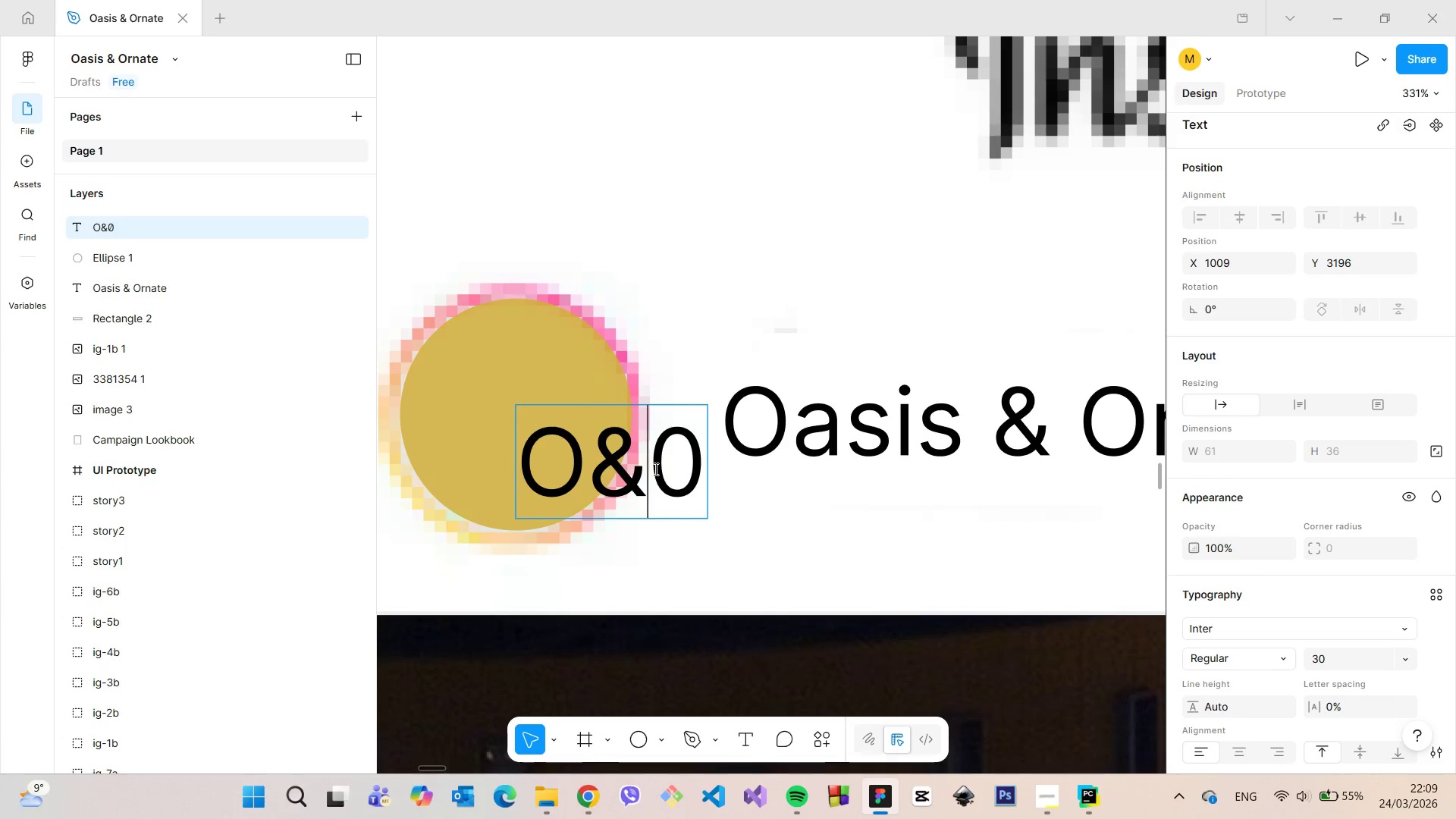 
left_click_drag(start_coordinate=[669, 472], to_coordinate=[572, 435])
 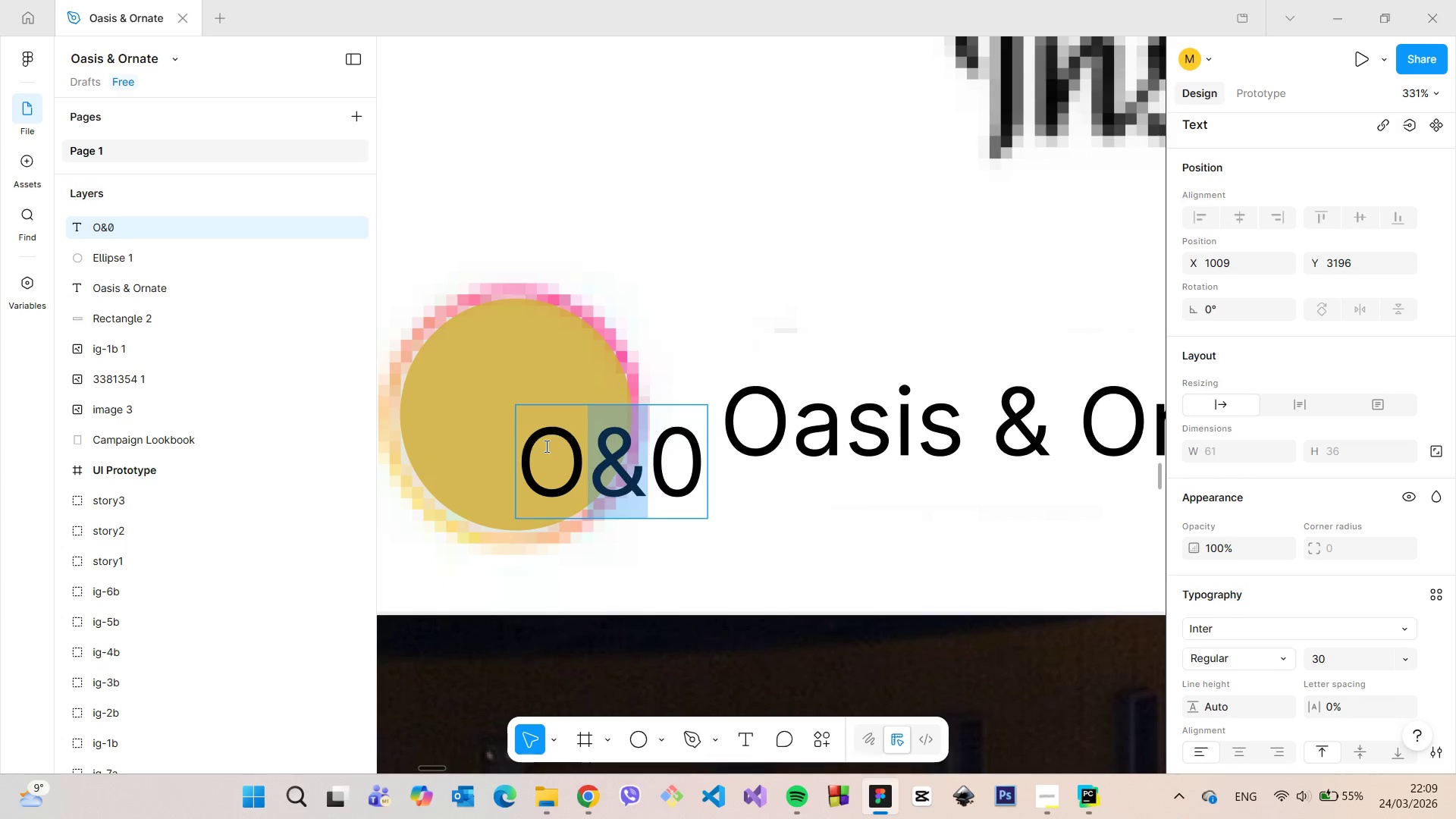 
left_click([545, 446])
 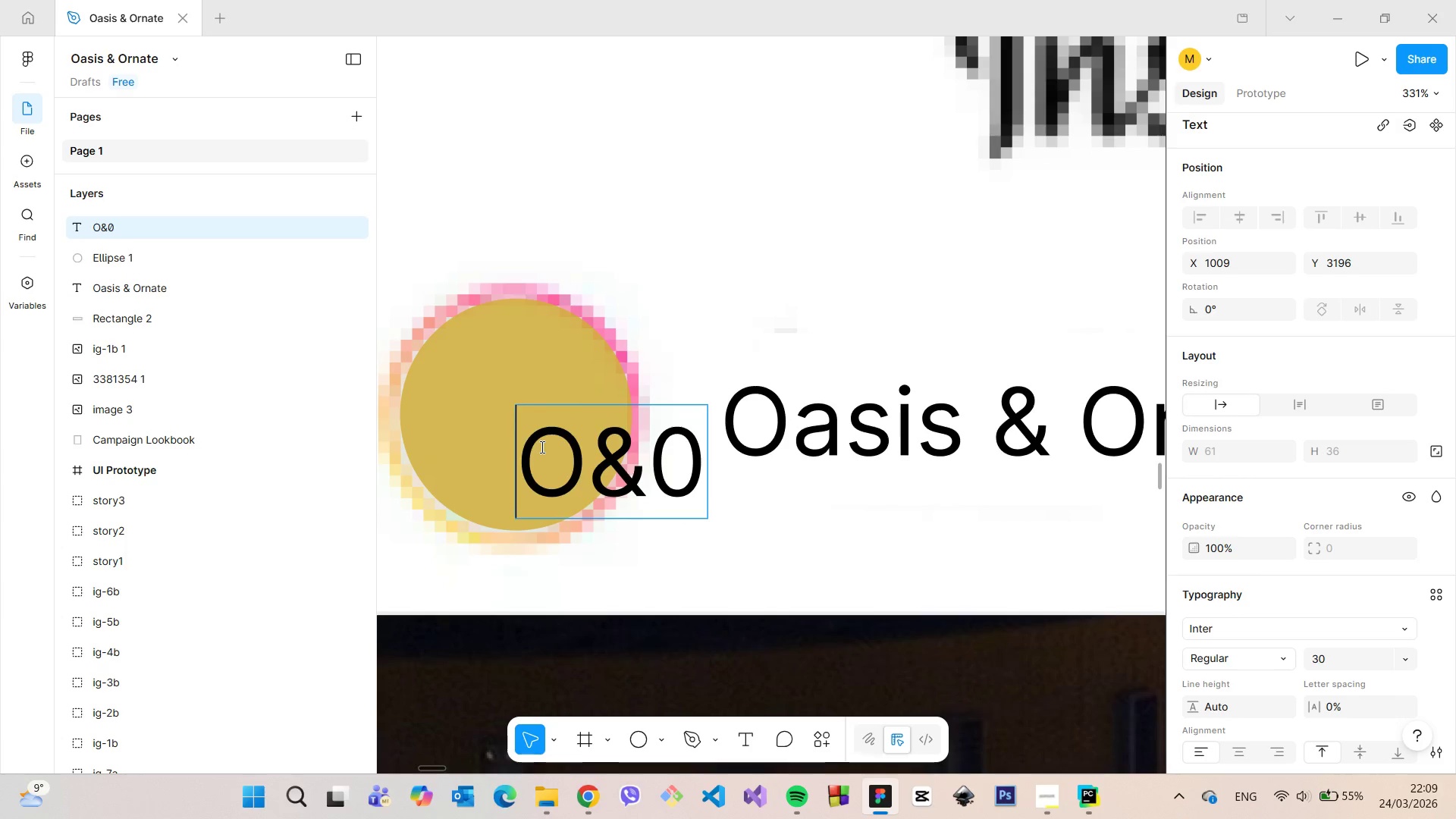 
left_click_drag(start_coordinate=[541, 447], to_coordinate=[691, 472])
 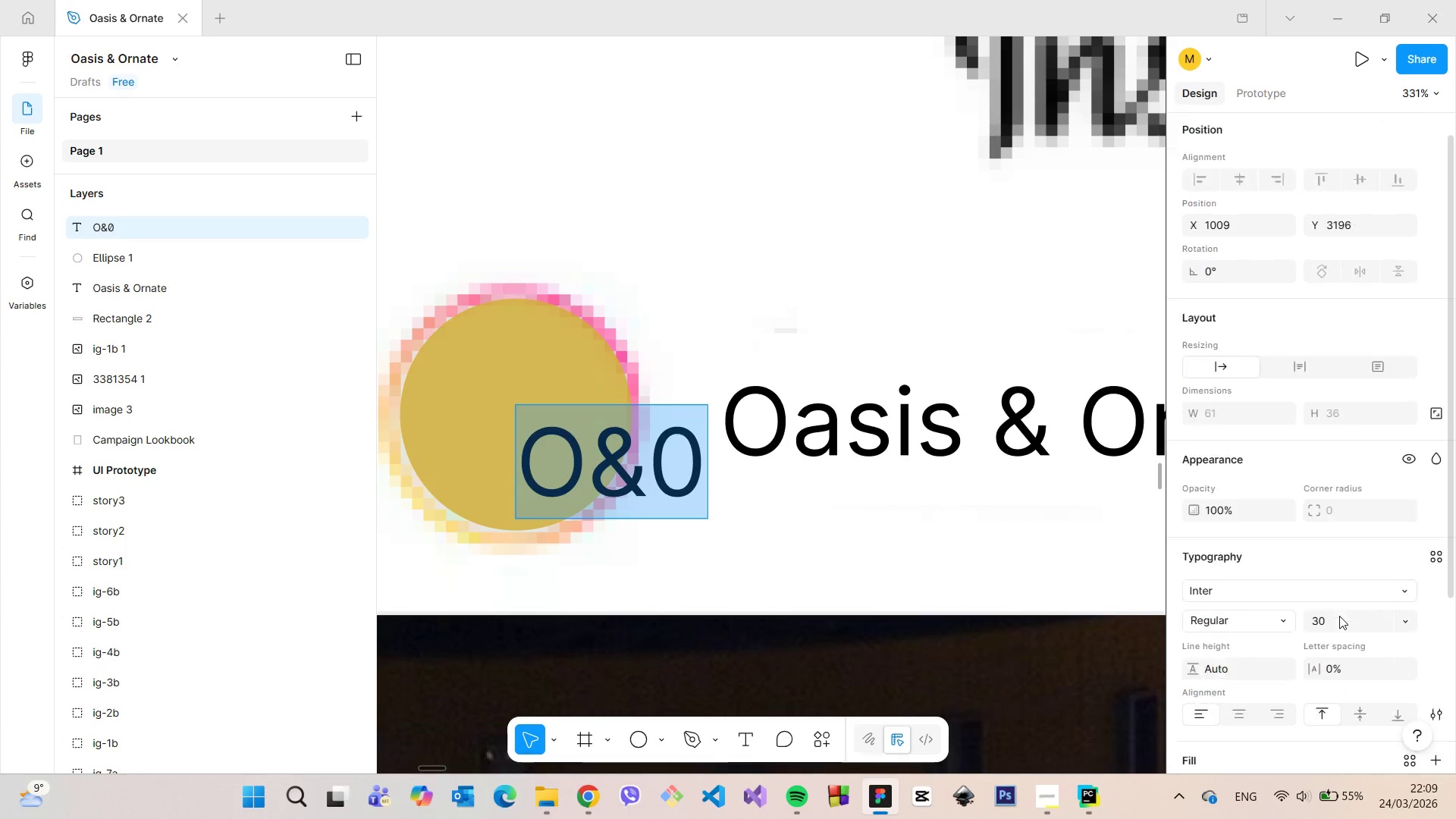 
scroll: coordinate [1340, 616], scroll_direction: down, amount: 3.0
 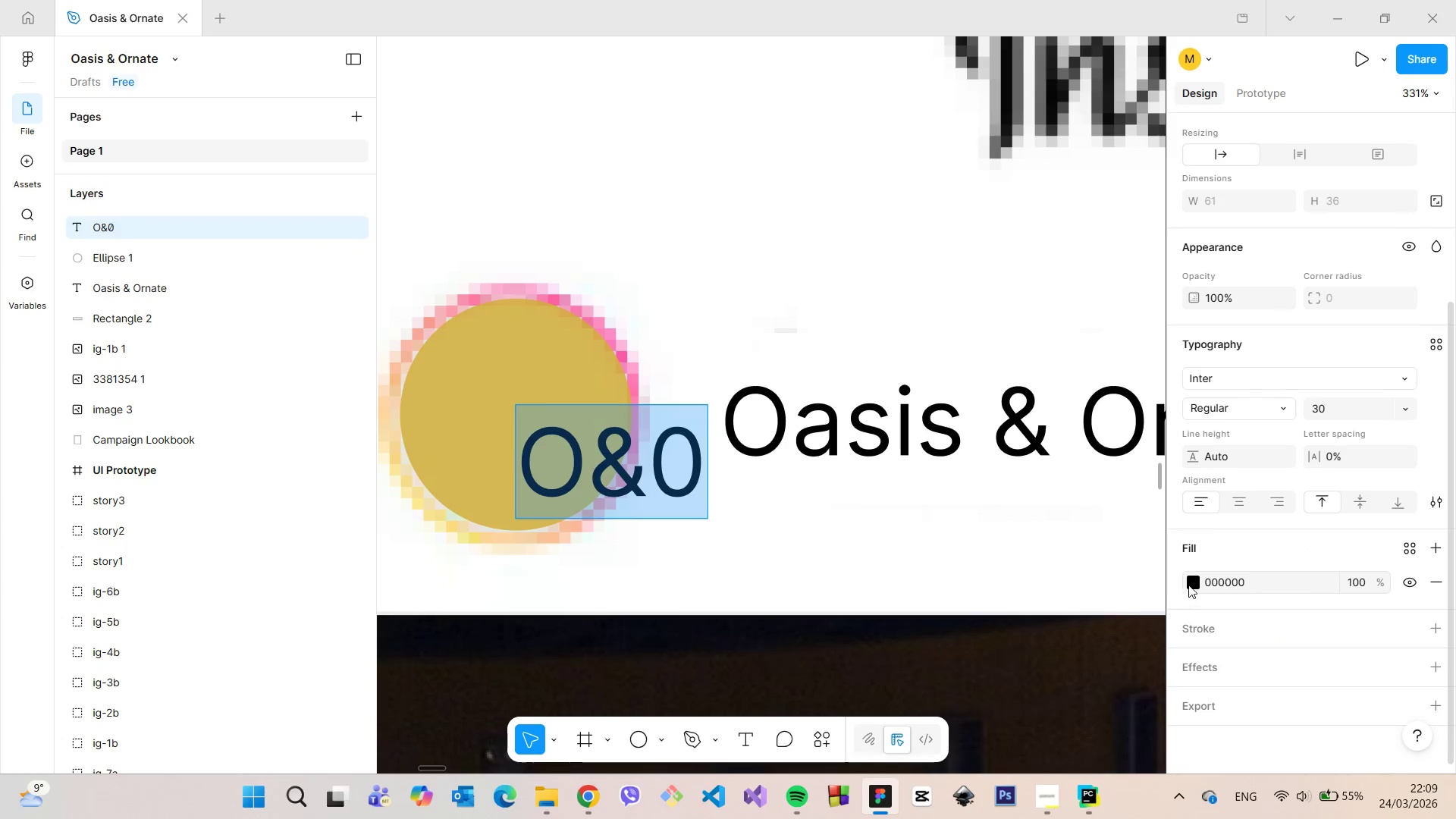 
left_click([1188, 583])
 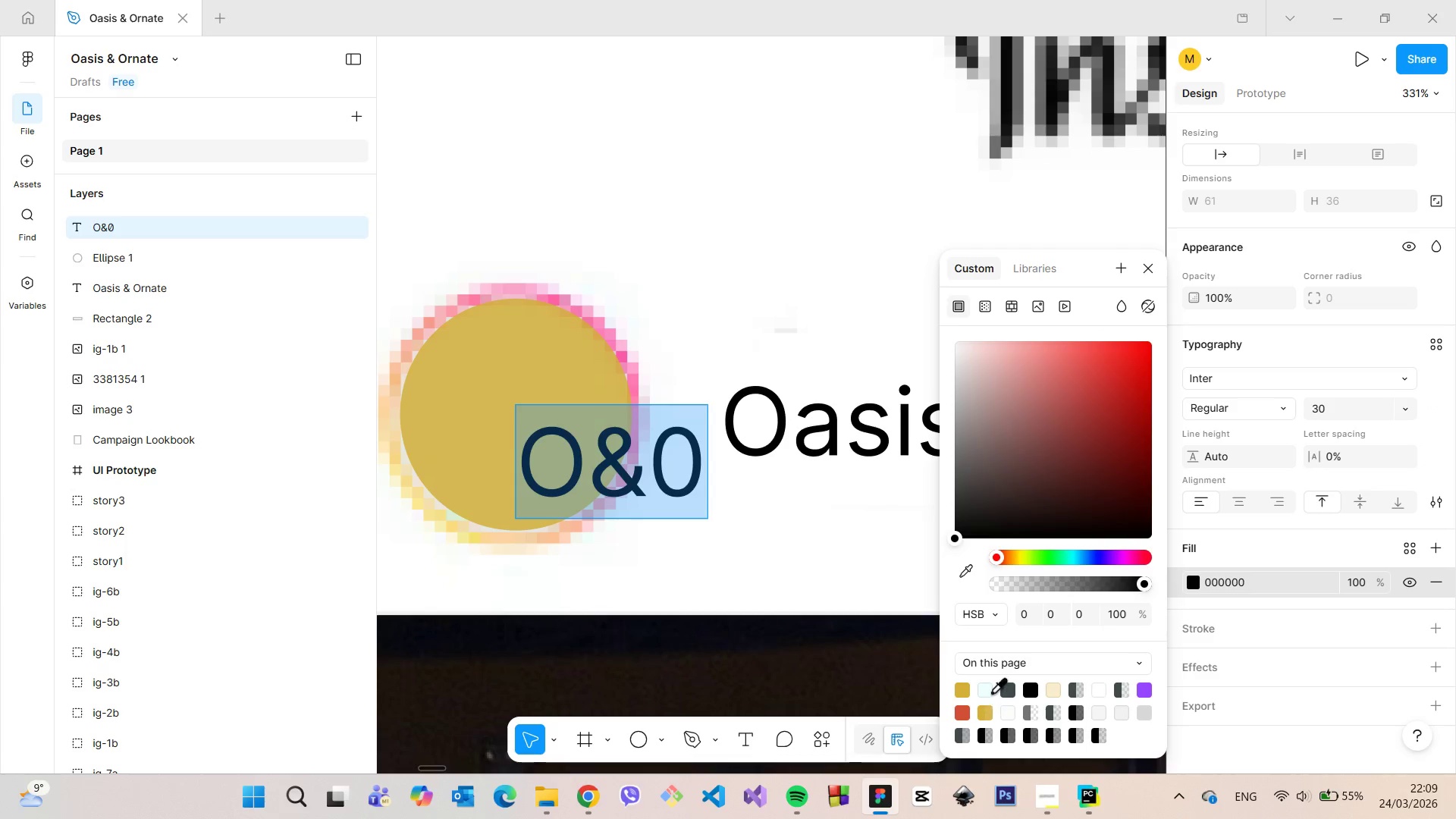 
left_click([988, 690])
 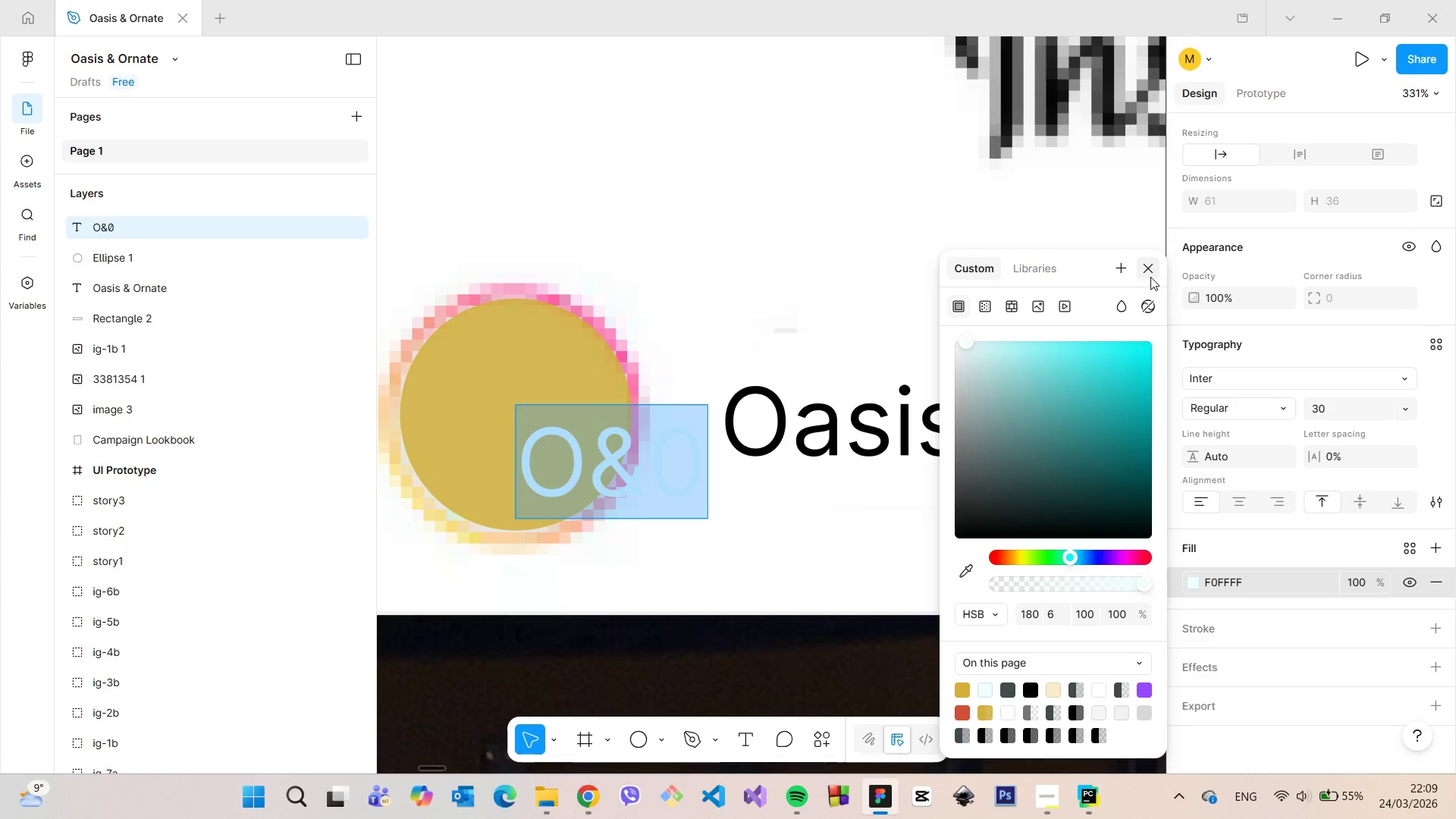 
left_click([1150, 275])
 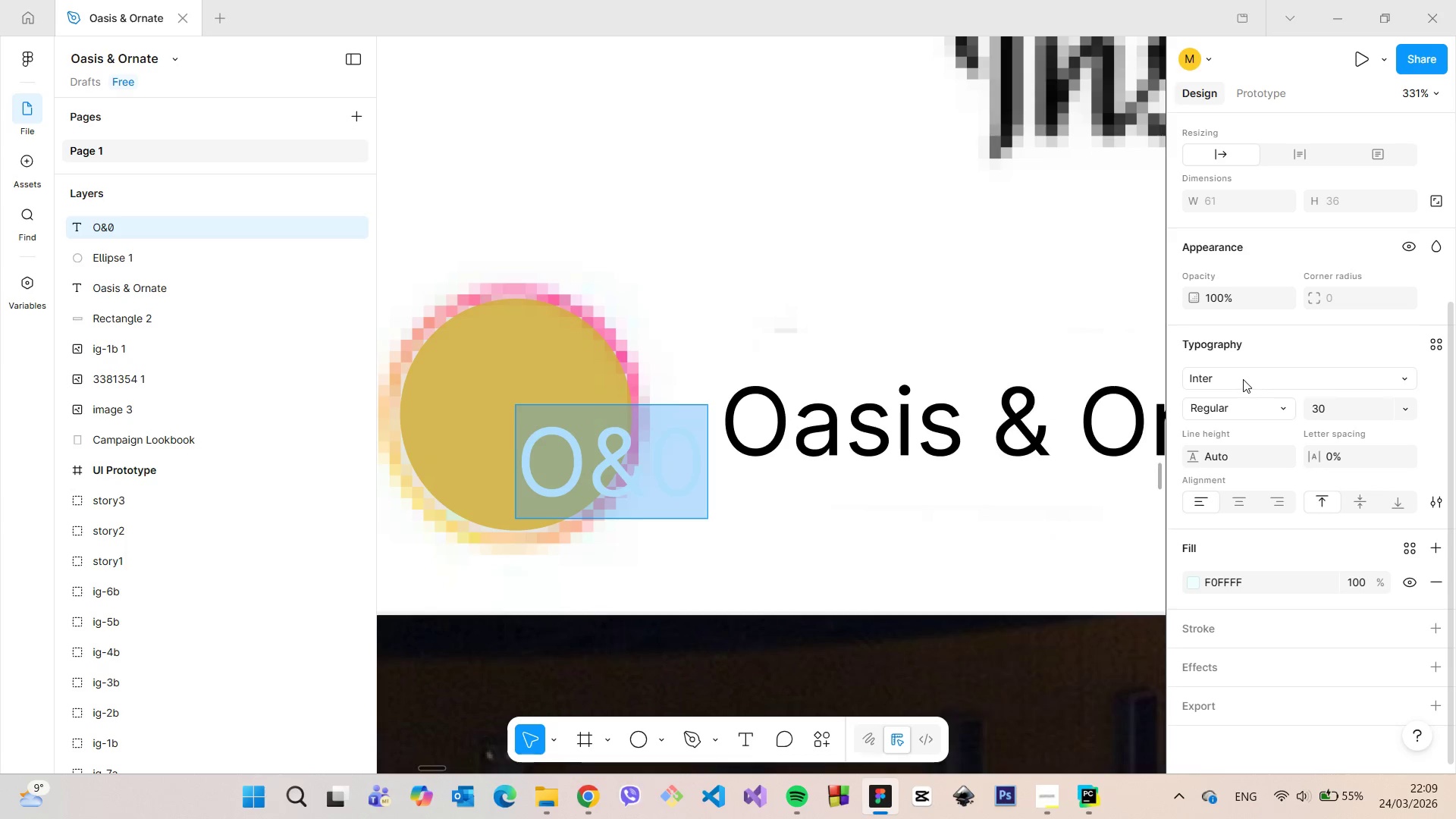 
left_click([1243, 379])
 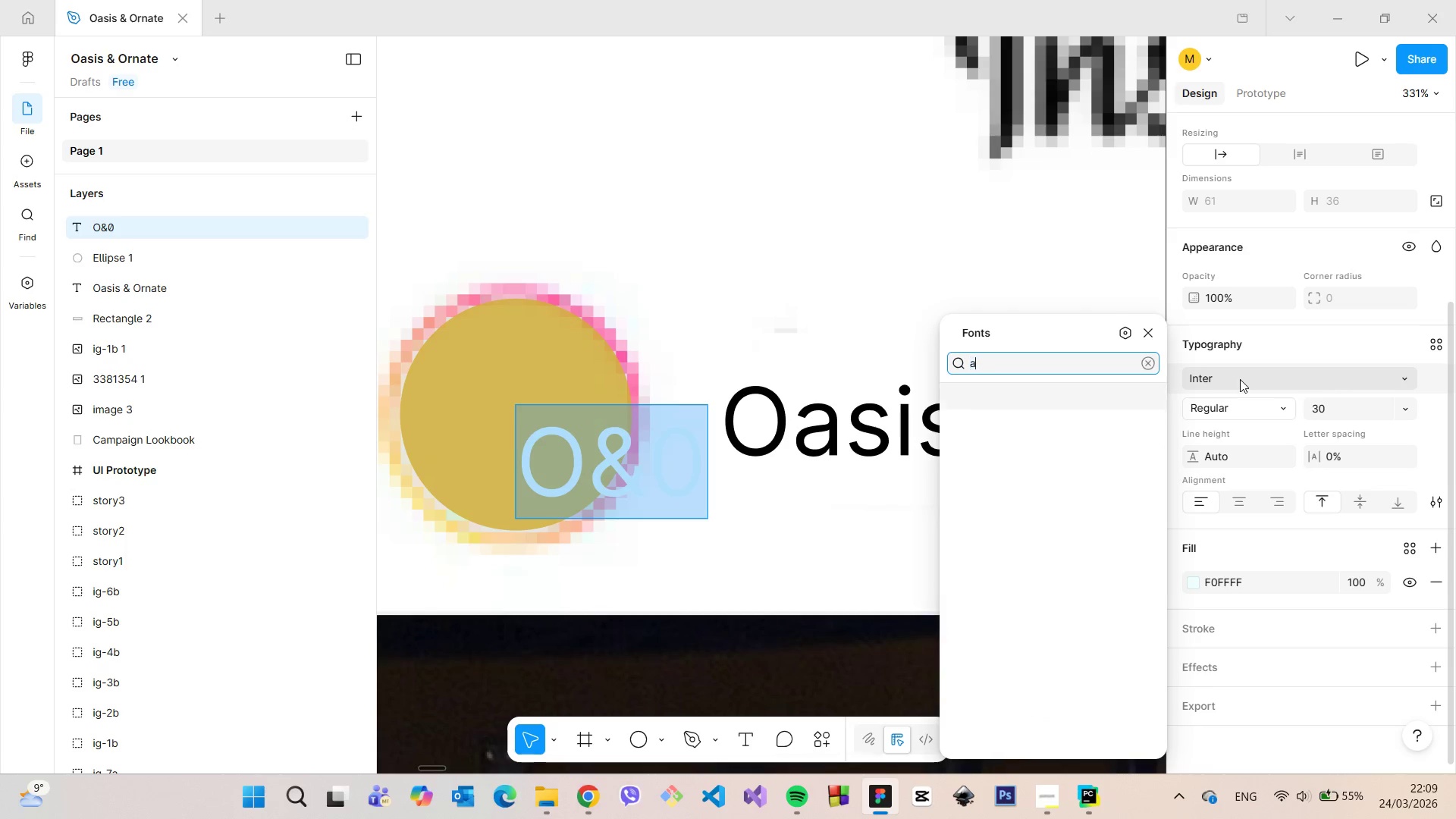 
type(all)
 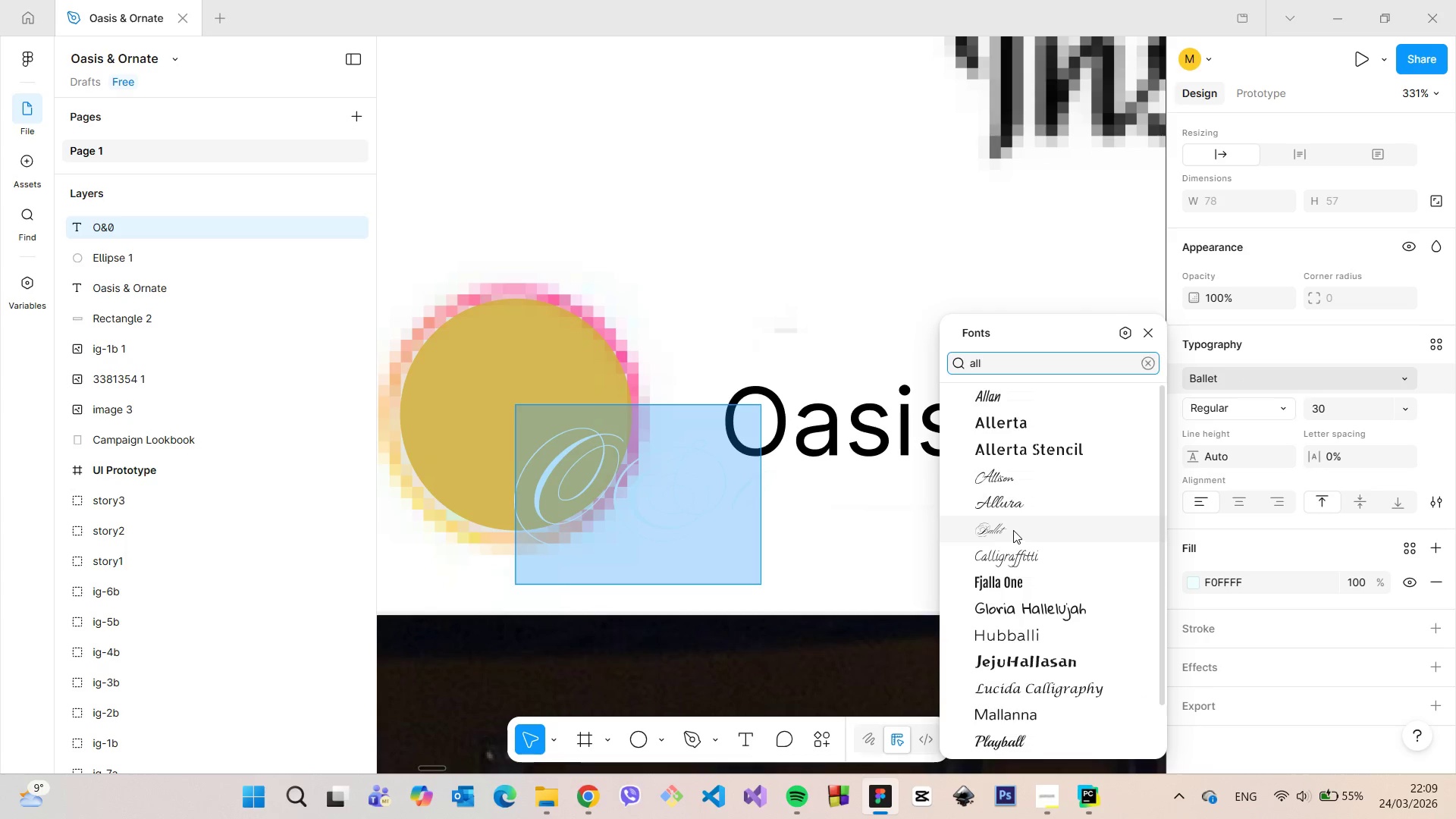 
left_click([1013, 501])
 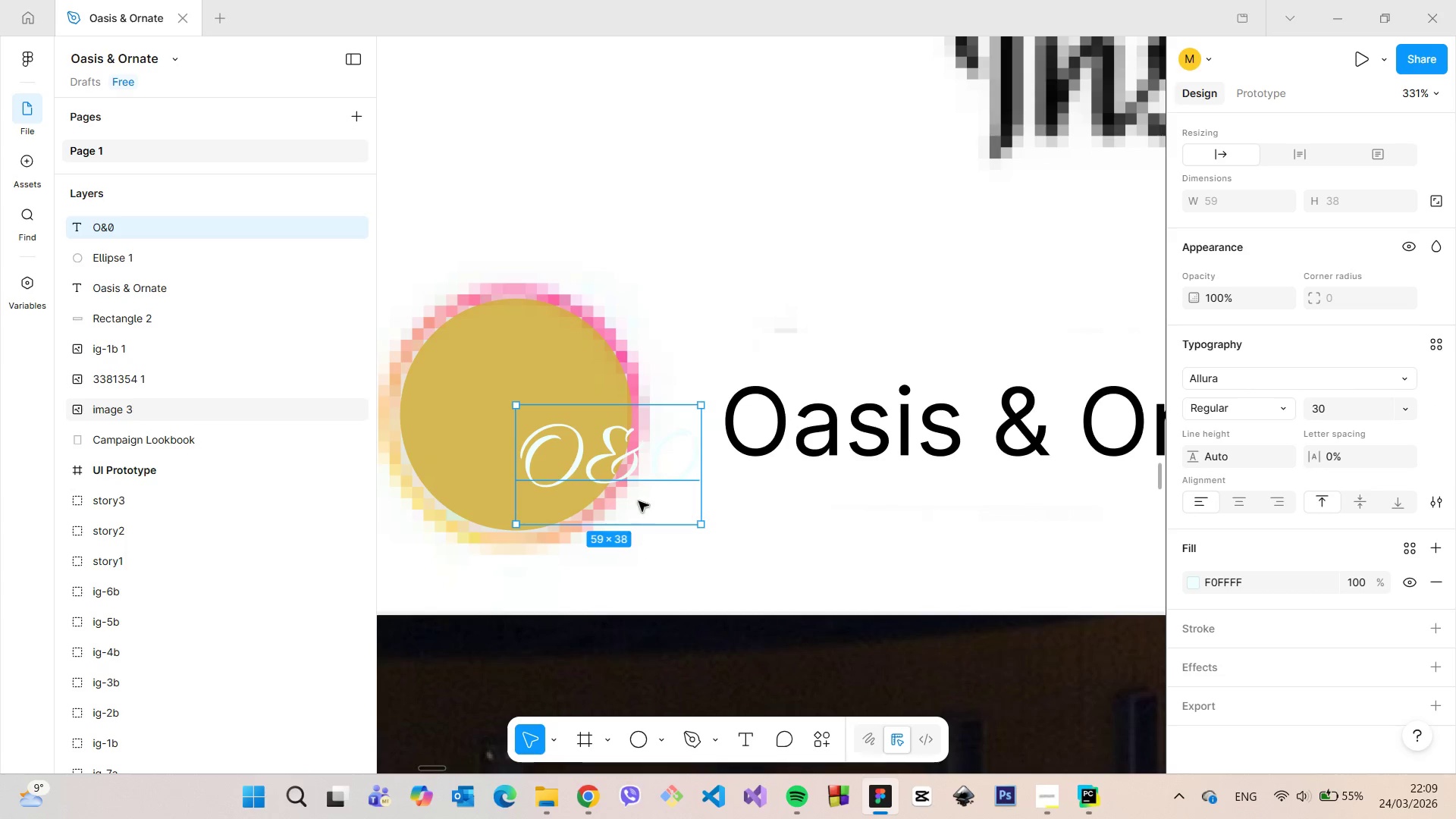 
left_click_drag(start_coordinate=[630, 478], to_coordinate=[539, 434])
 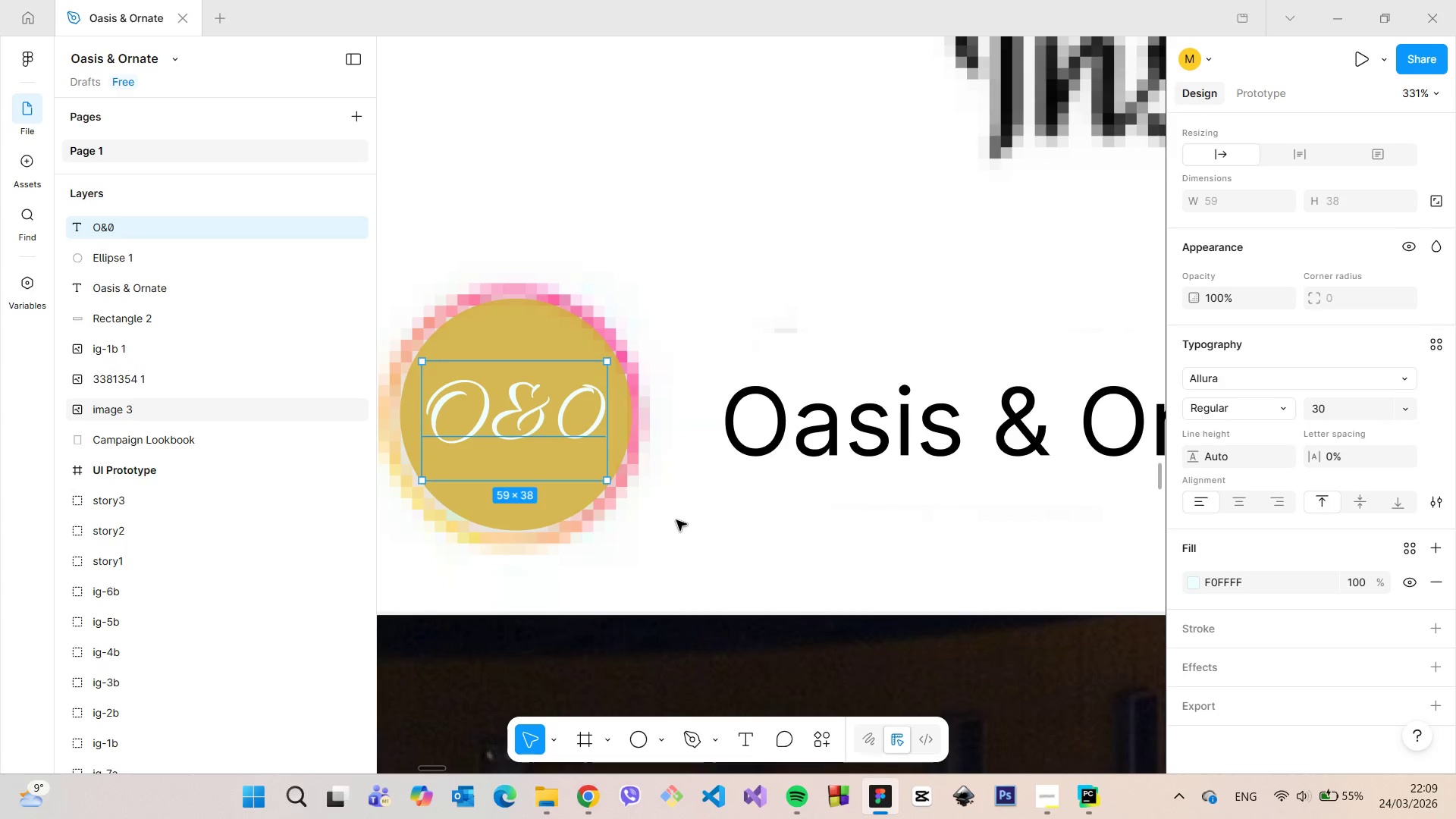 
left_click([676, 519])
 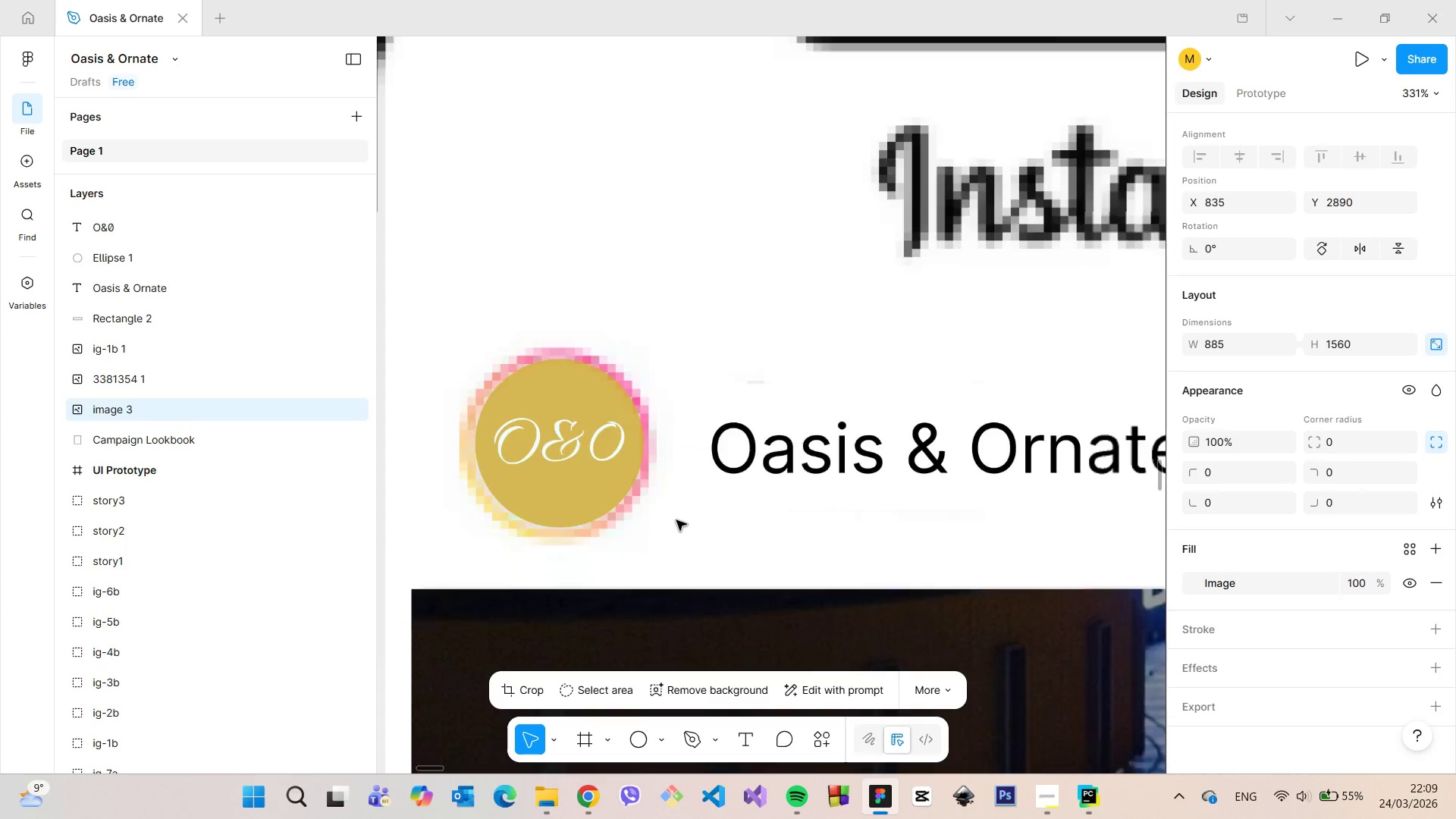 
scroll: coordinate [676, 520], scroll_direction: down, amount: 32.0
 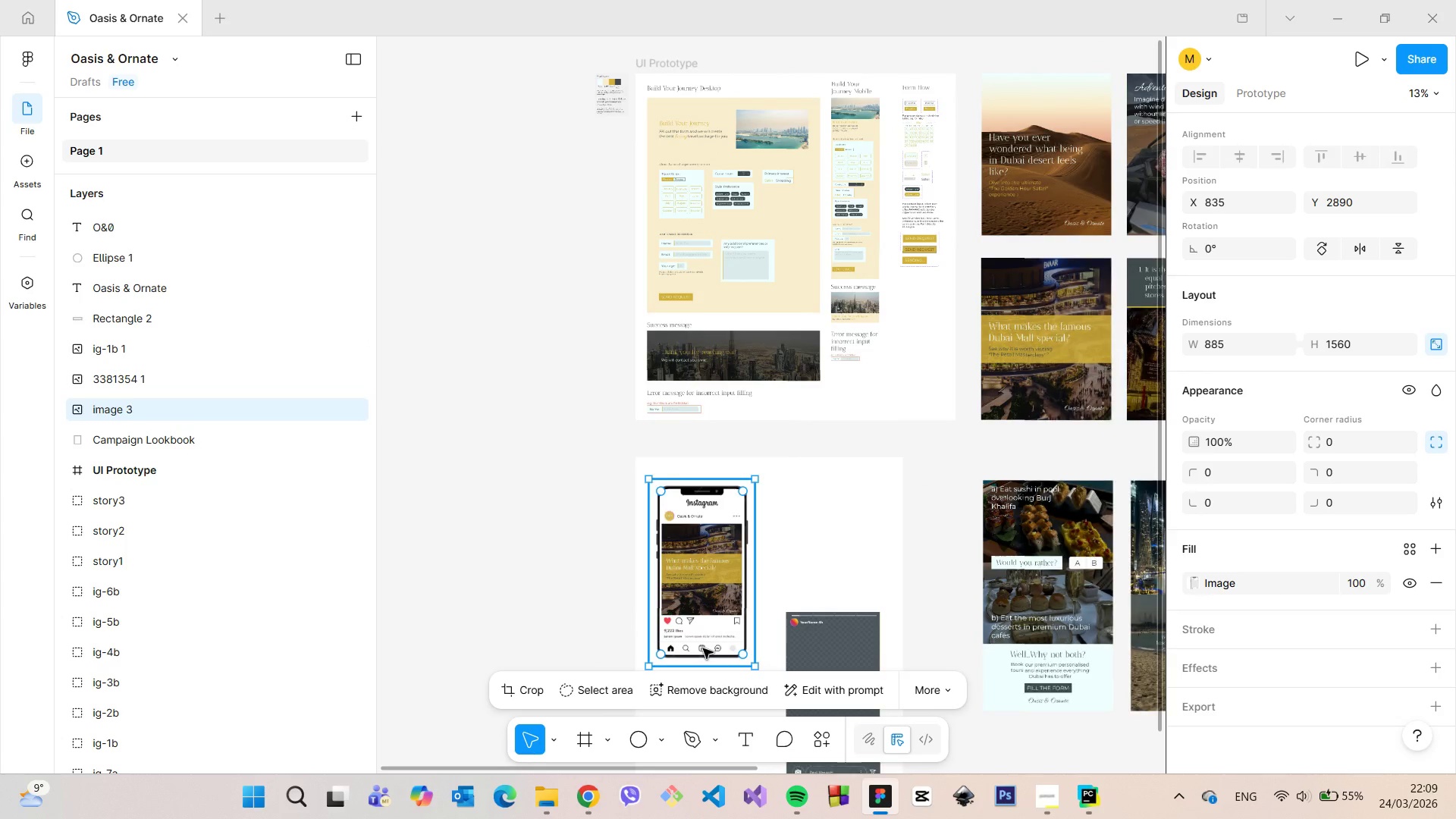 
scroll: coordinate [703, 648], scroll_direction: up, amount: 11.0
 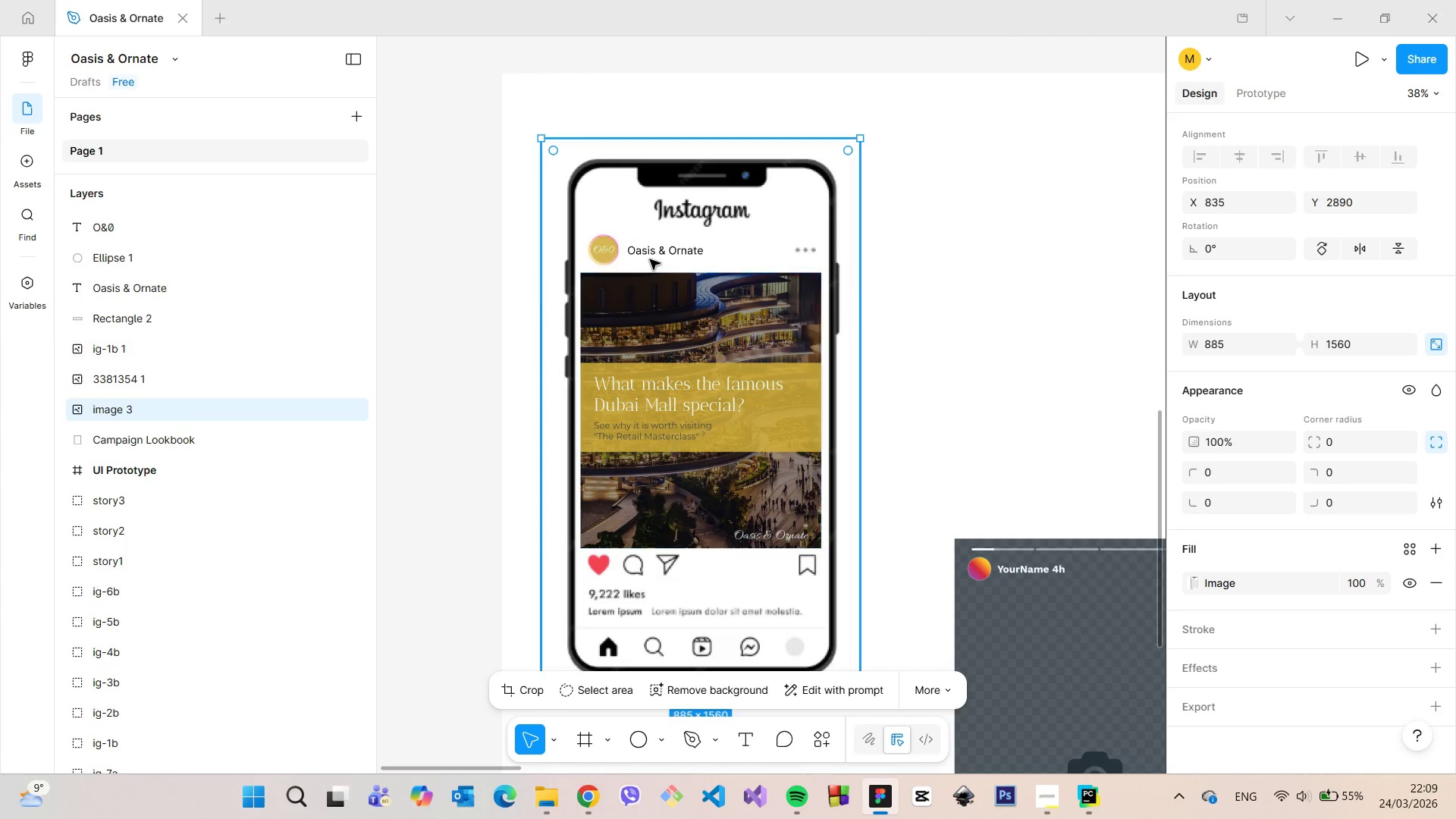 
left_click([651, 259])
 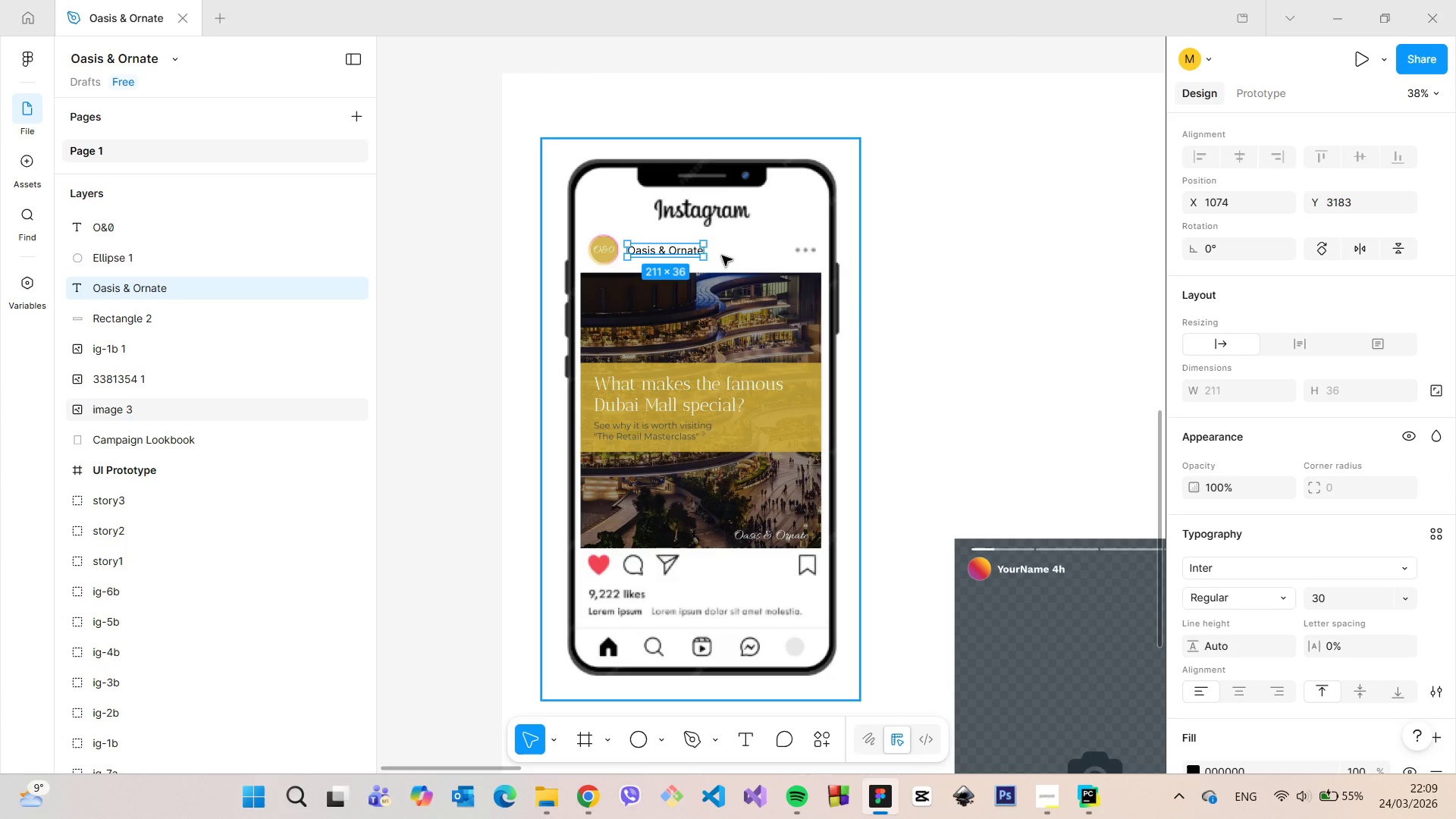 
scroll: coordinate [712, 256], scroll_direction: up, amount: 10.0
 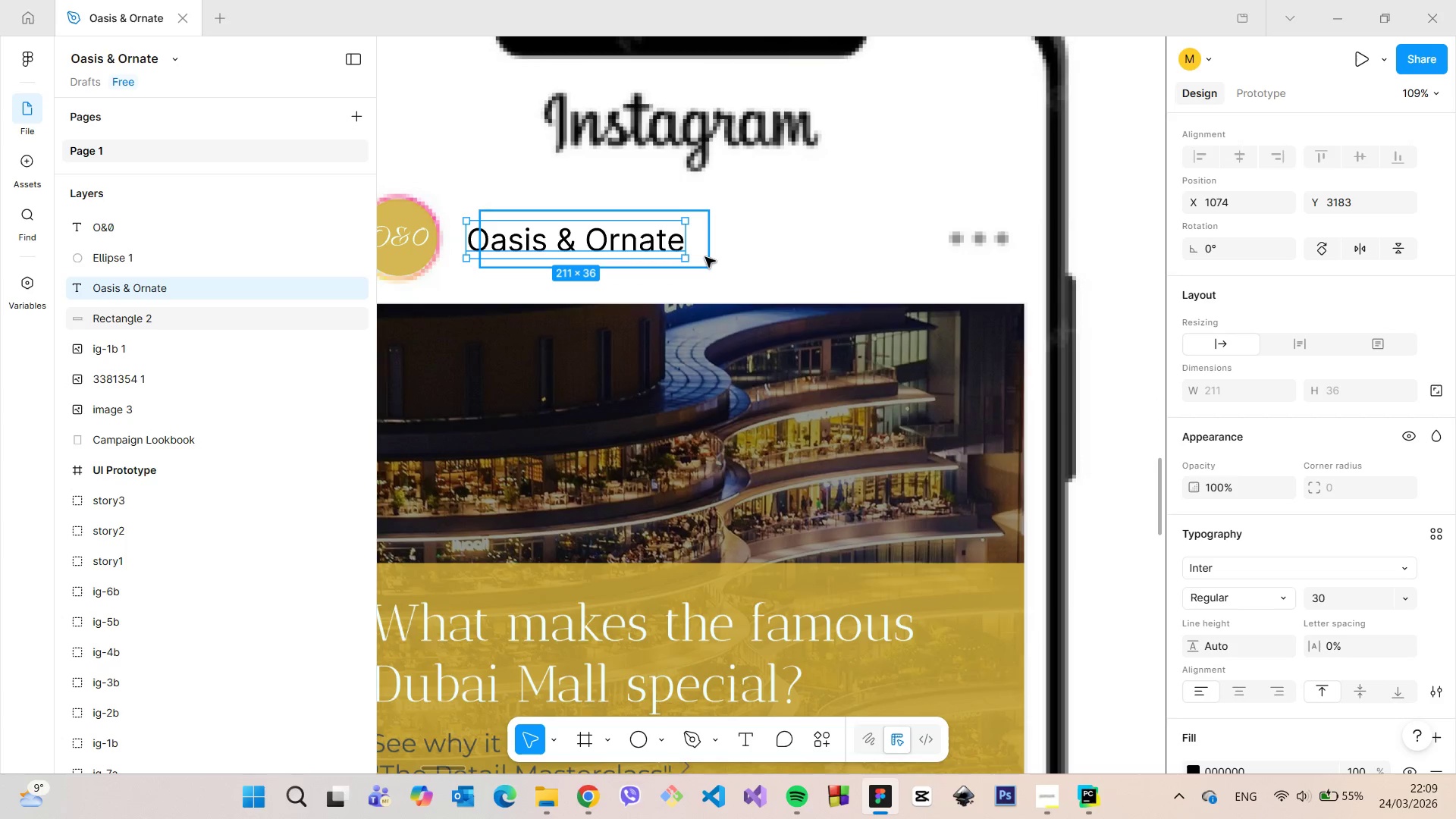 
hold_key(key=ShiftLeft, duration=0.53)
left_click([705, 257])
 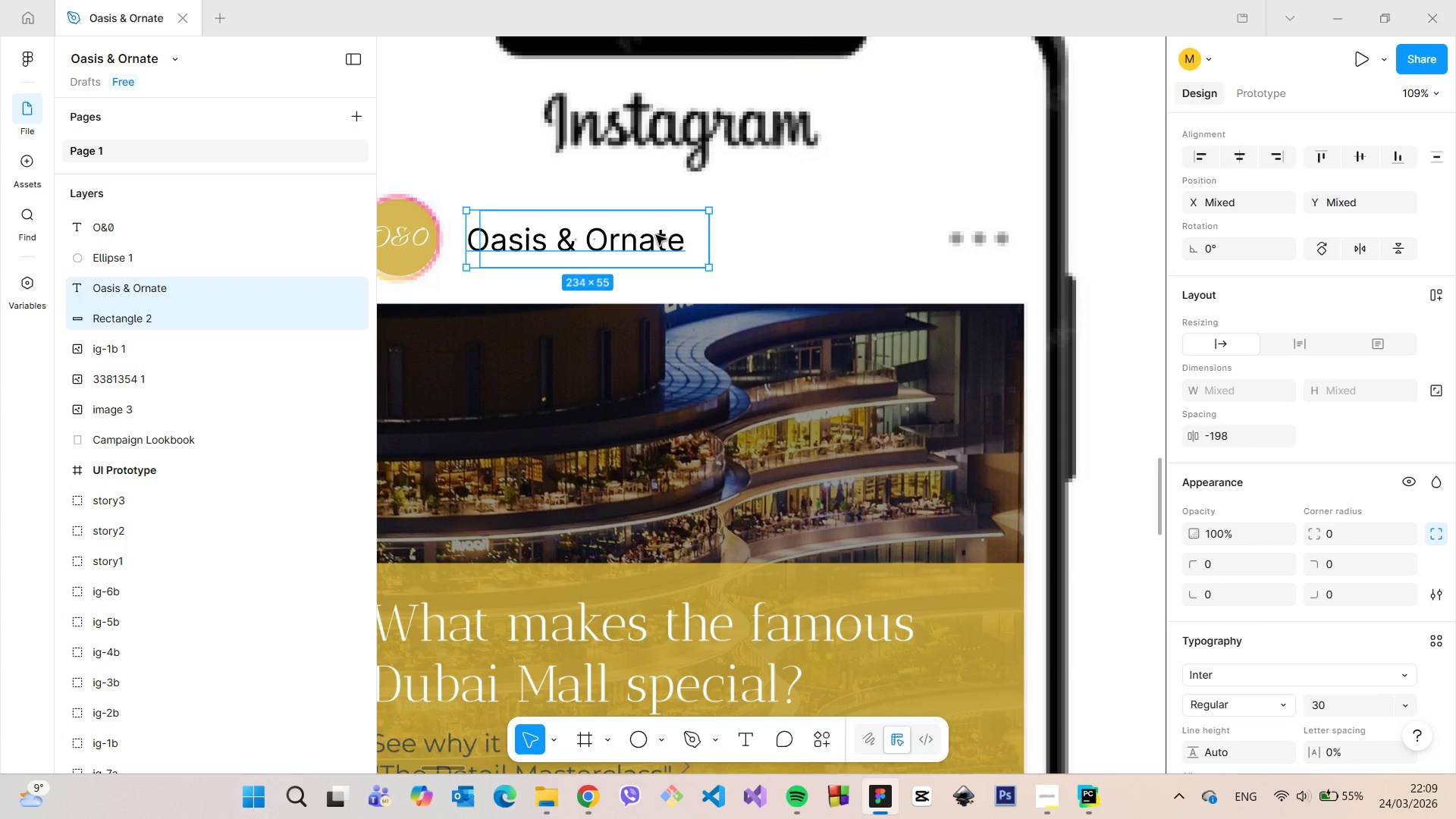 
hold_key(key=AltLeft, duration=1.51)
left_click_drag(start_coordinate=[656, 235], to_coordinate=[631, 711])
 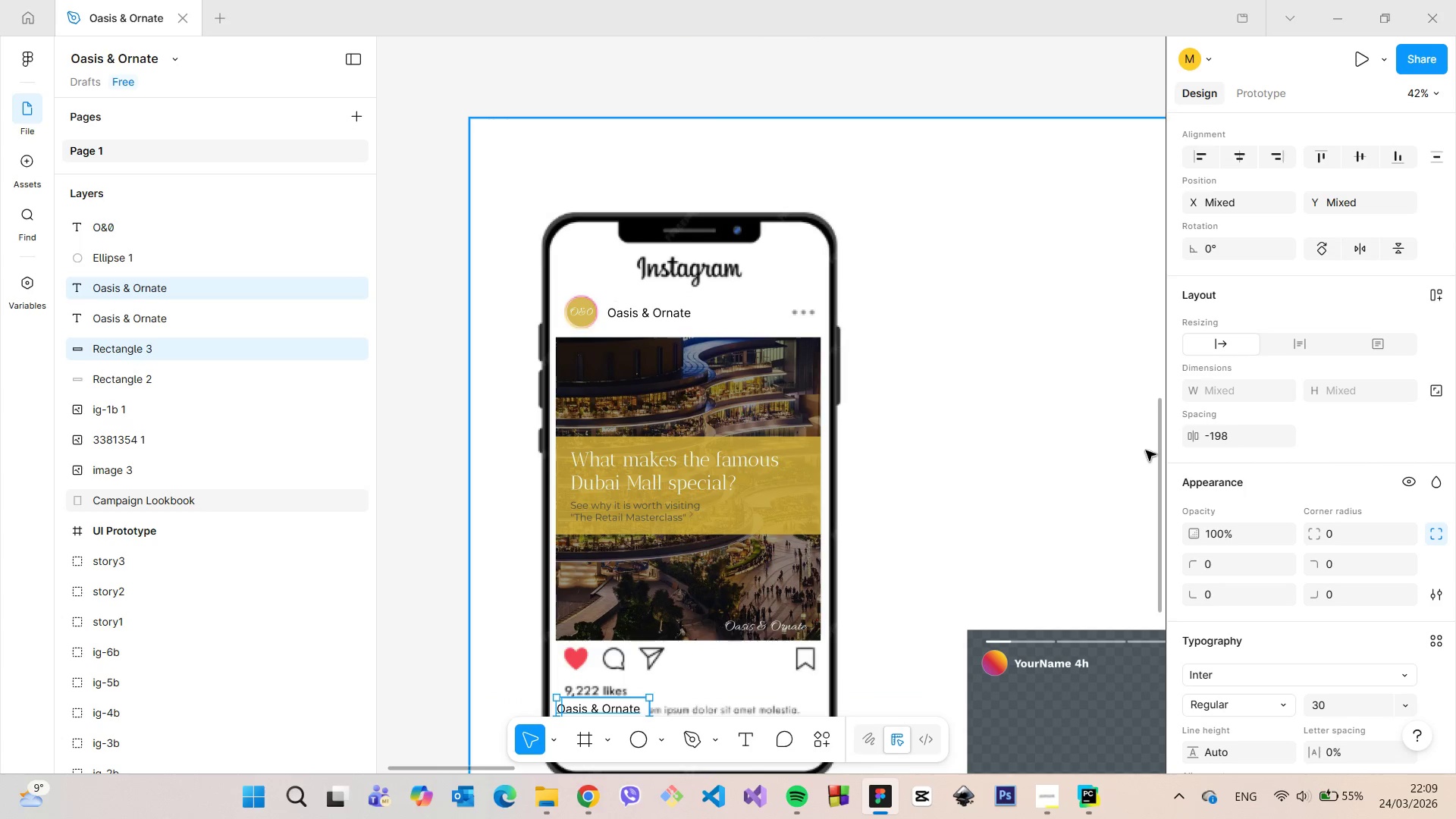 
hold_key(key=AltLeft, duration=1.5)
 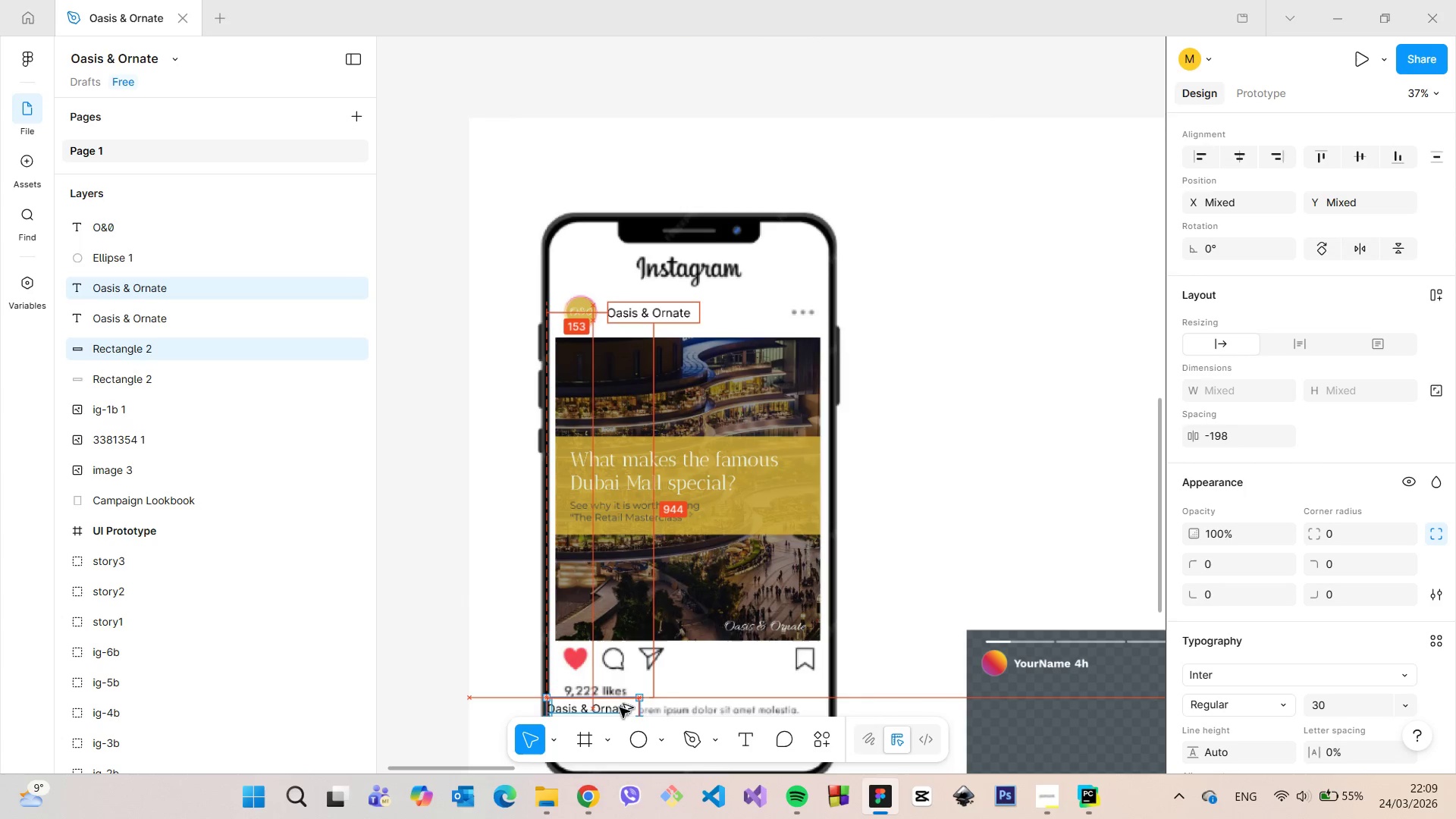 
scroll: coordinate [686, 454], scroll_direction: down, amount: 10.0
 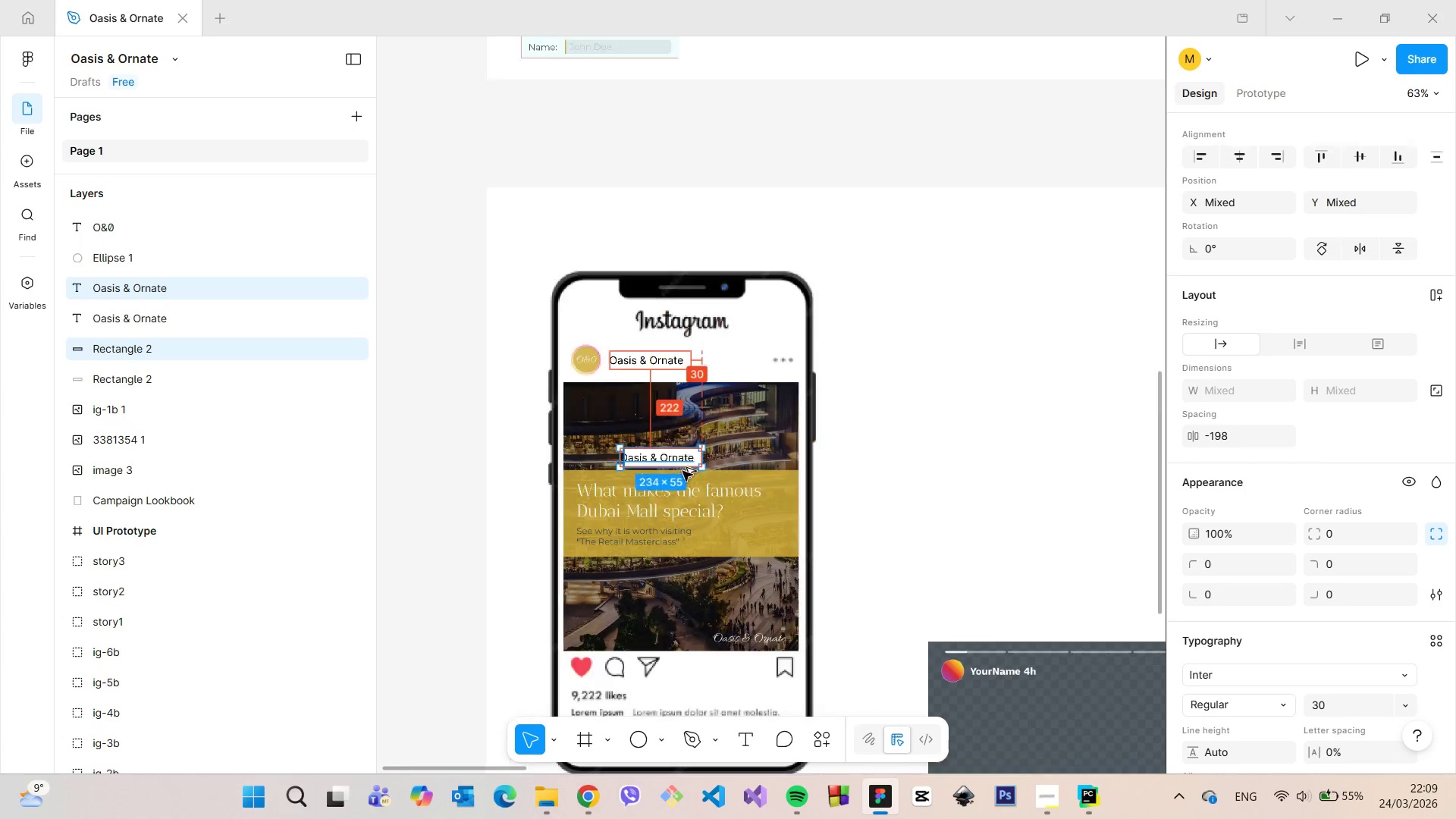 
hold_key(key=AltLeft, duration=1.41)
scroll: coordinate [620, 708], scroll_direction: up, amount: 3.0
 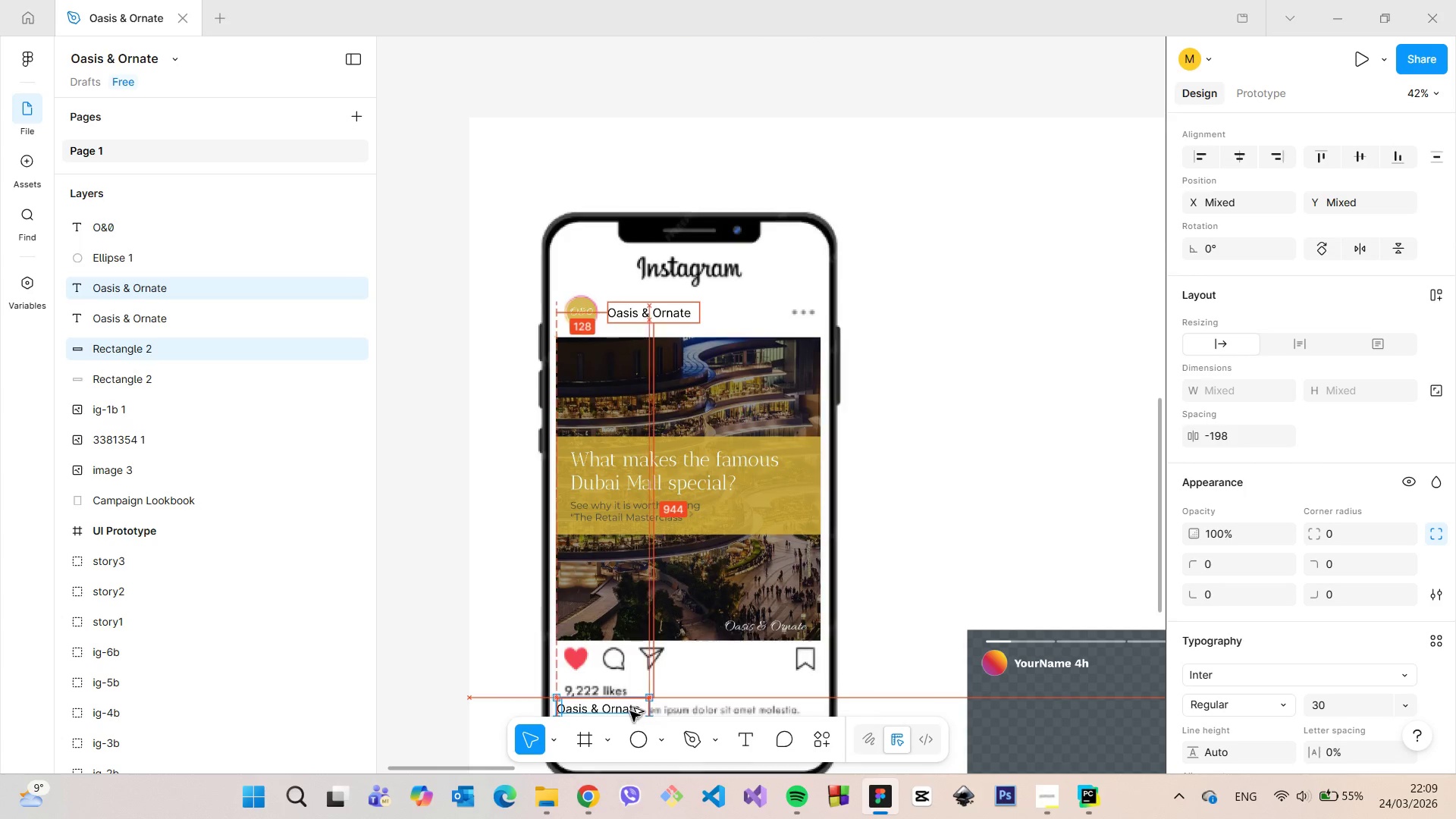 
left_click_drag(start_coordinate=[1159, 445], to_coordinate=[1156, 503])
 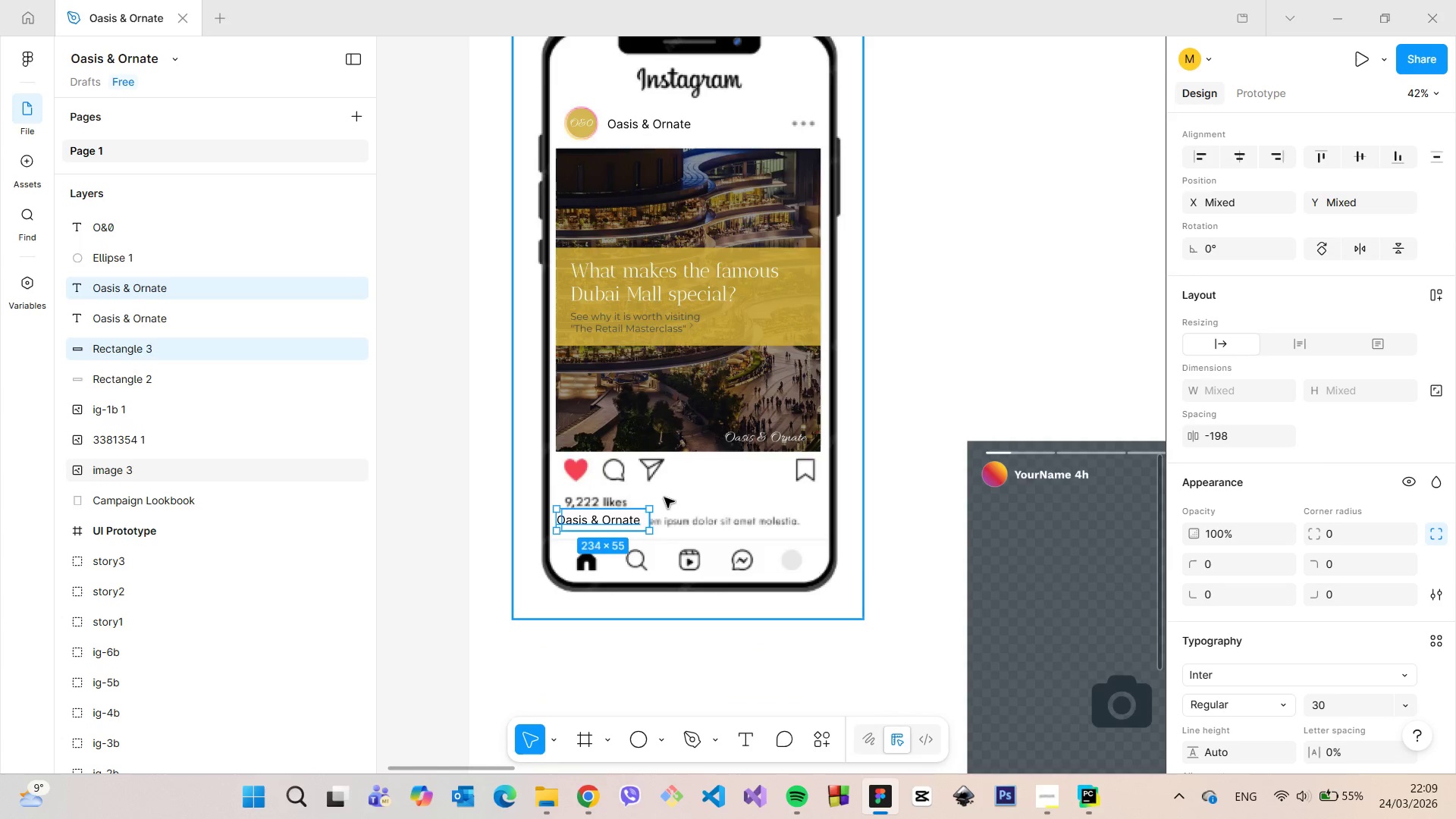 
scroll: coordinate [664, 497], scroll_direction: up, amount: 5.0
 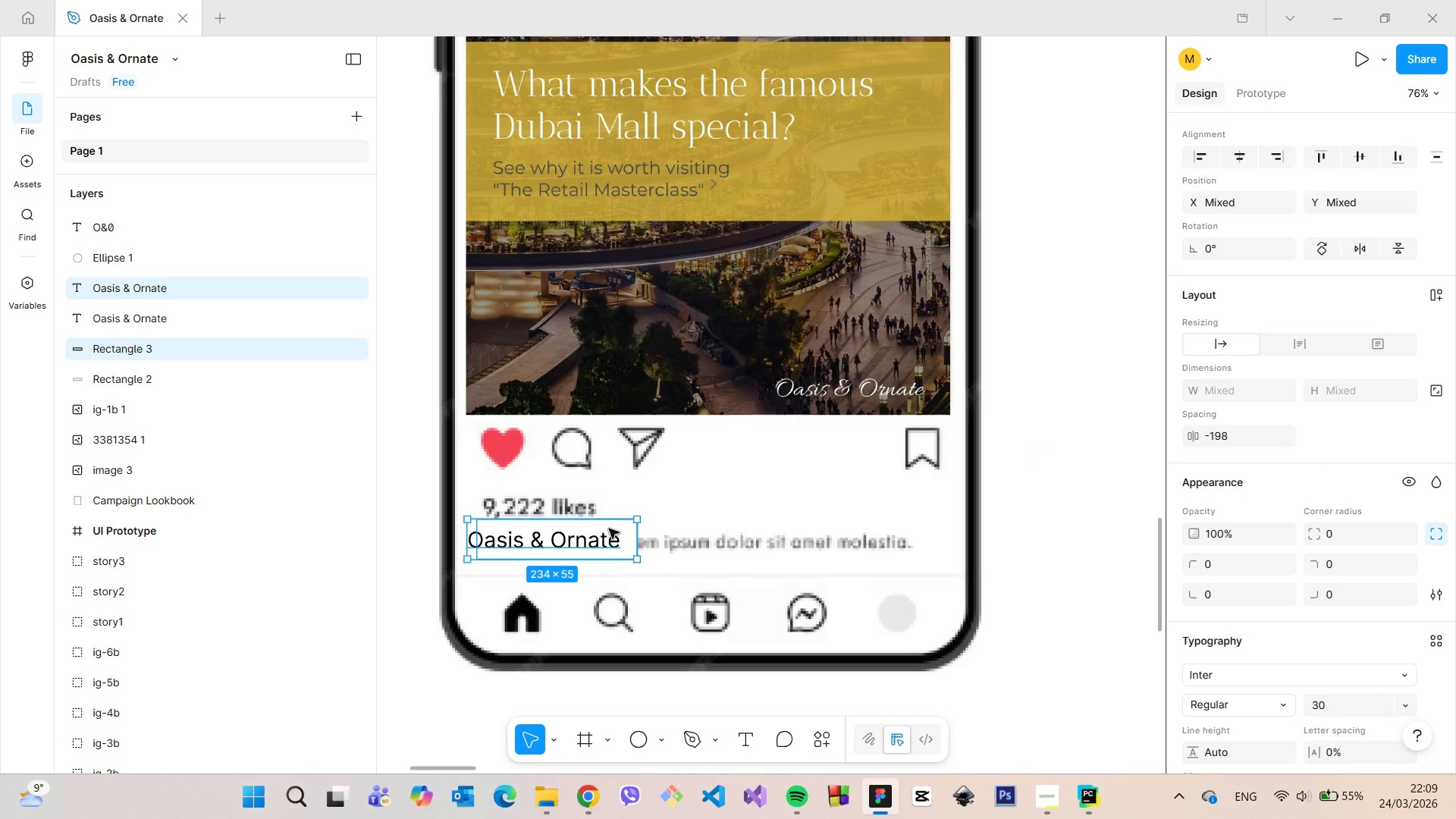 
left_click_drag(start_coordinate=[609, 529], to_coordinate=[613, 535])
 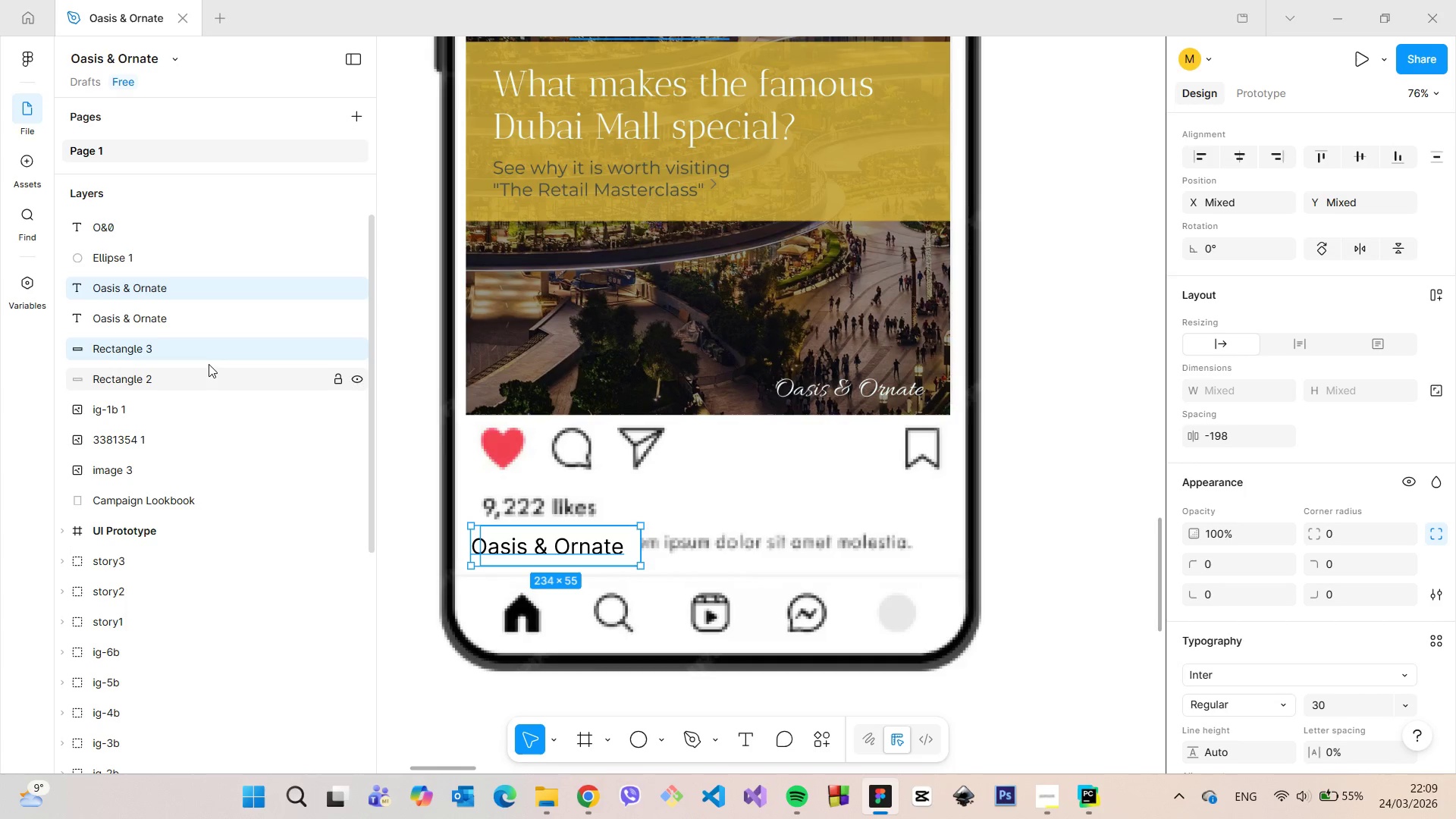 
left_click([209, 351])
 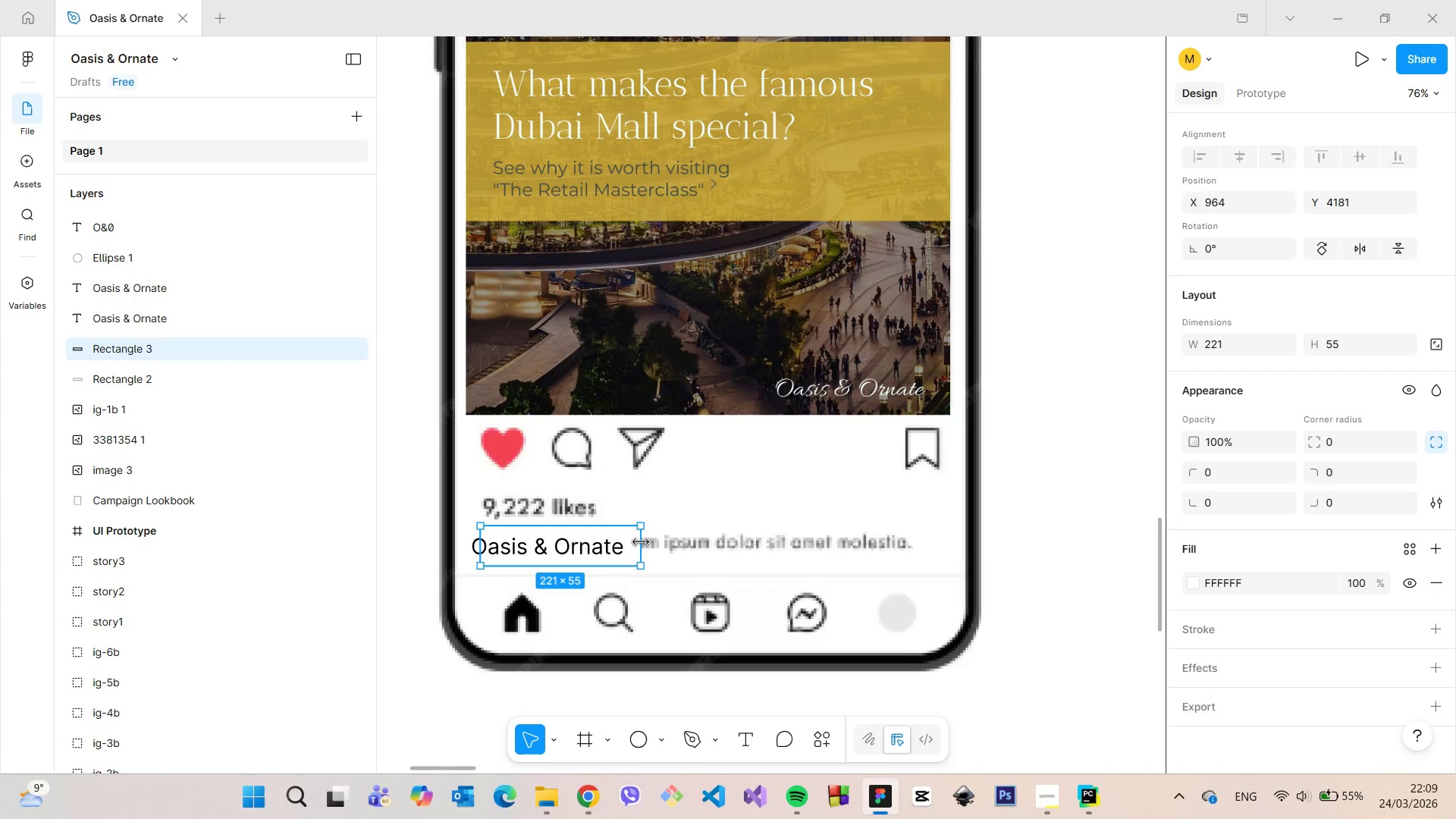 
left_click_drag(start_coordinate=[640, 543], to_coordinate=[921, 561])
 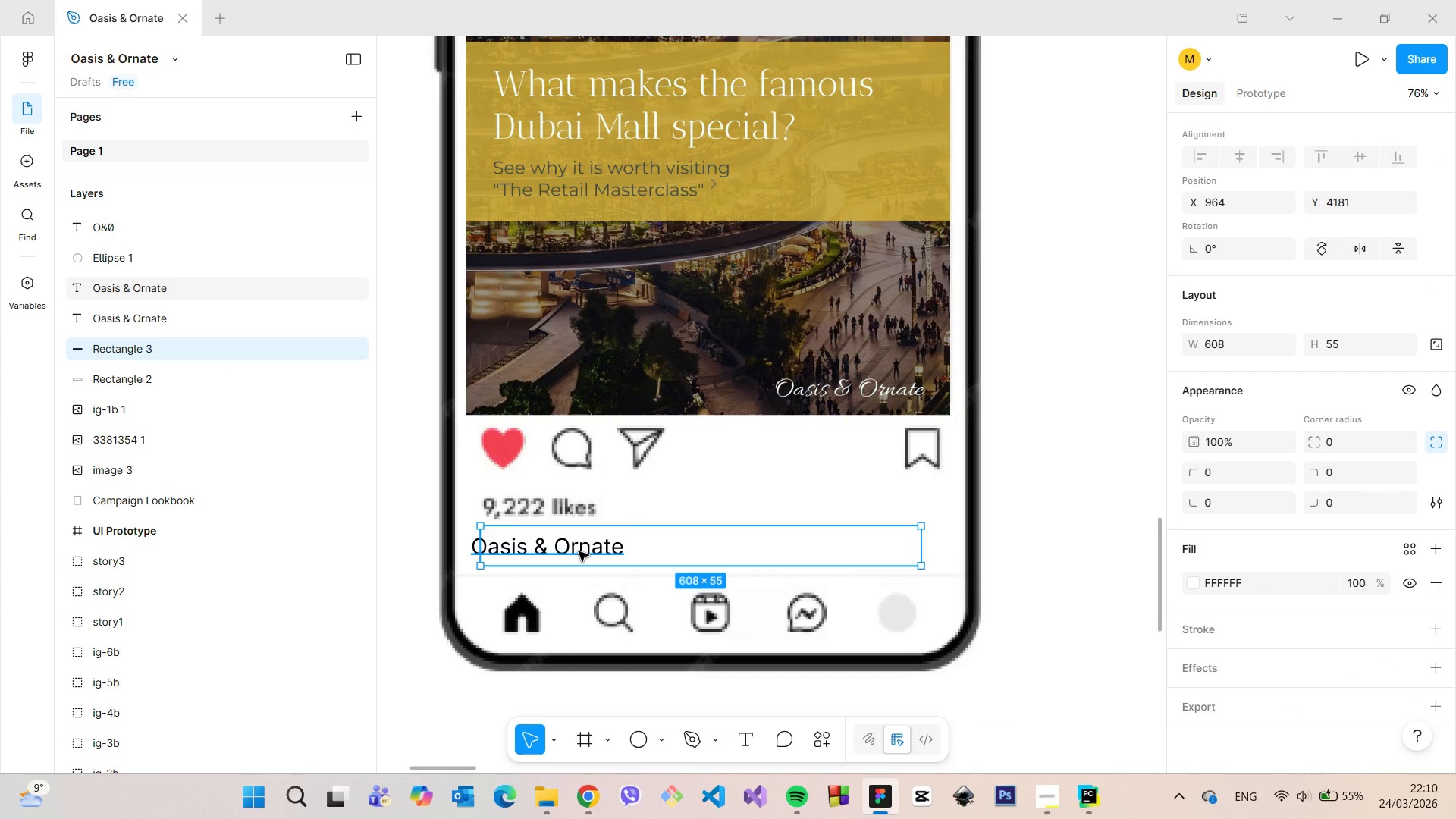 
left_click([579, 551])
 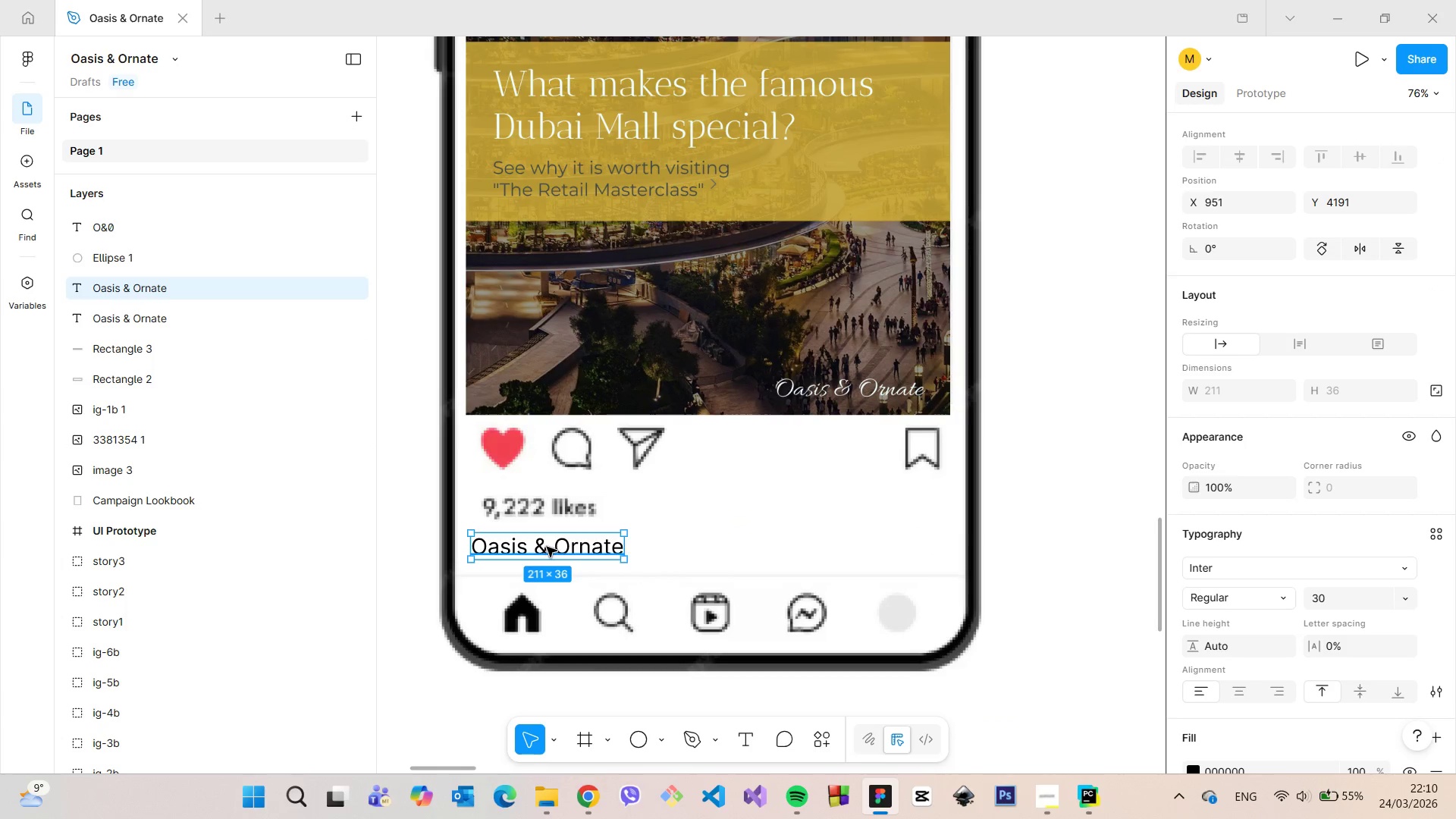 
left_click_drag(start_coordinate=[544, 547], to_coordinate=[557, 548])
 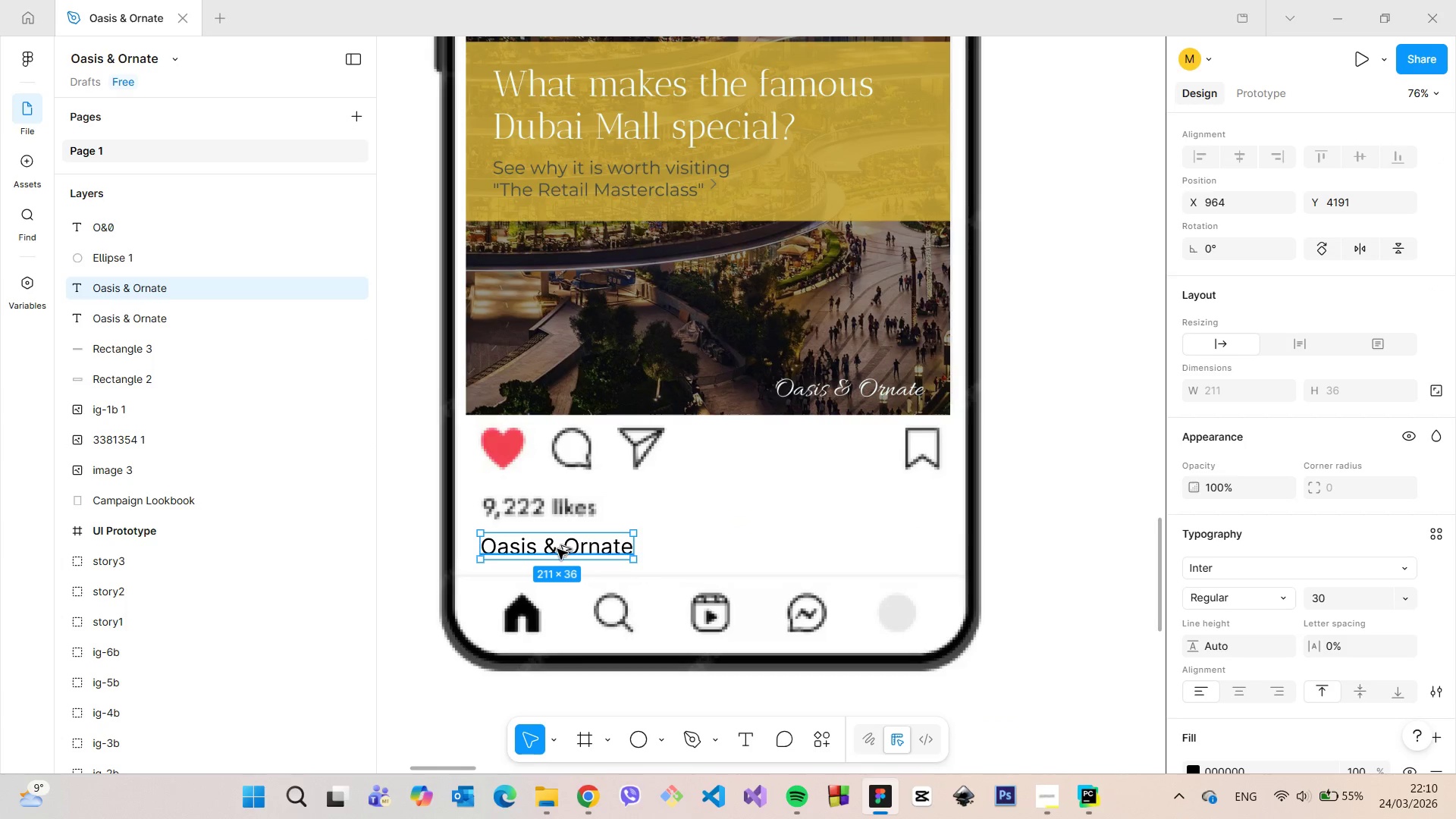 
hold_key(key=AltLeft, duration=1.51)
left_click_drag(start_coordinate=[556, 549], to_coordinate=[734, 551])
 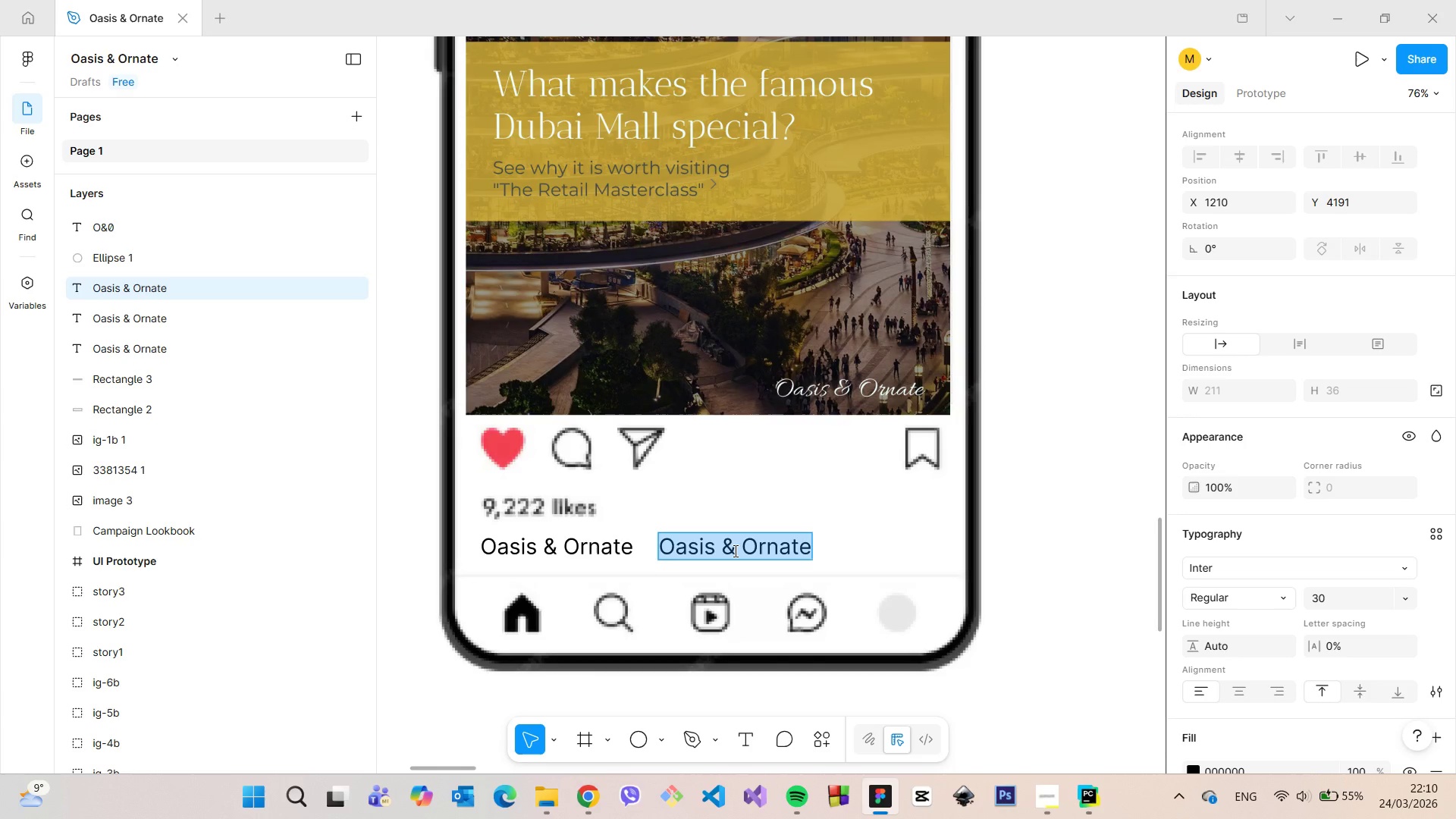 
key(Alt+AltLeft)
 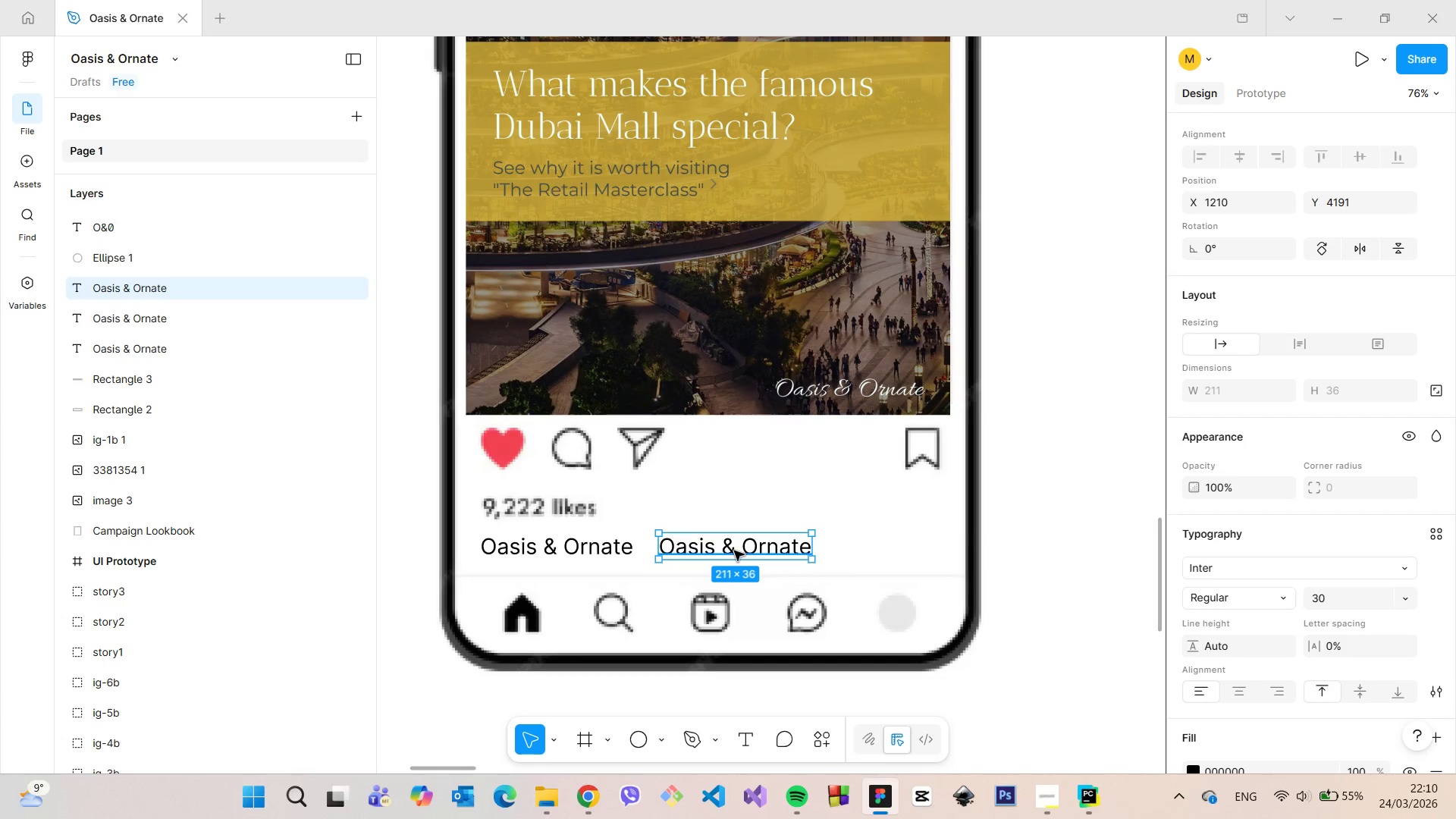 
key(Alt+AltLeft)
 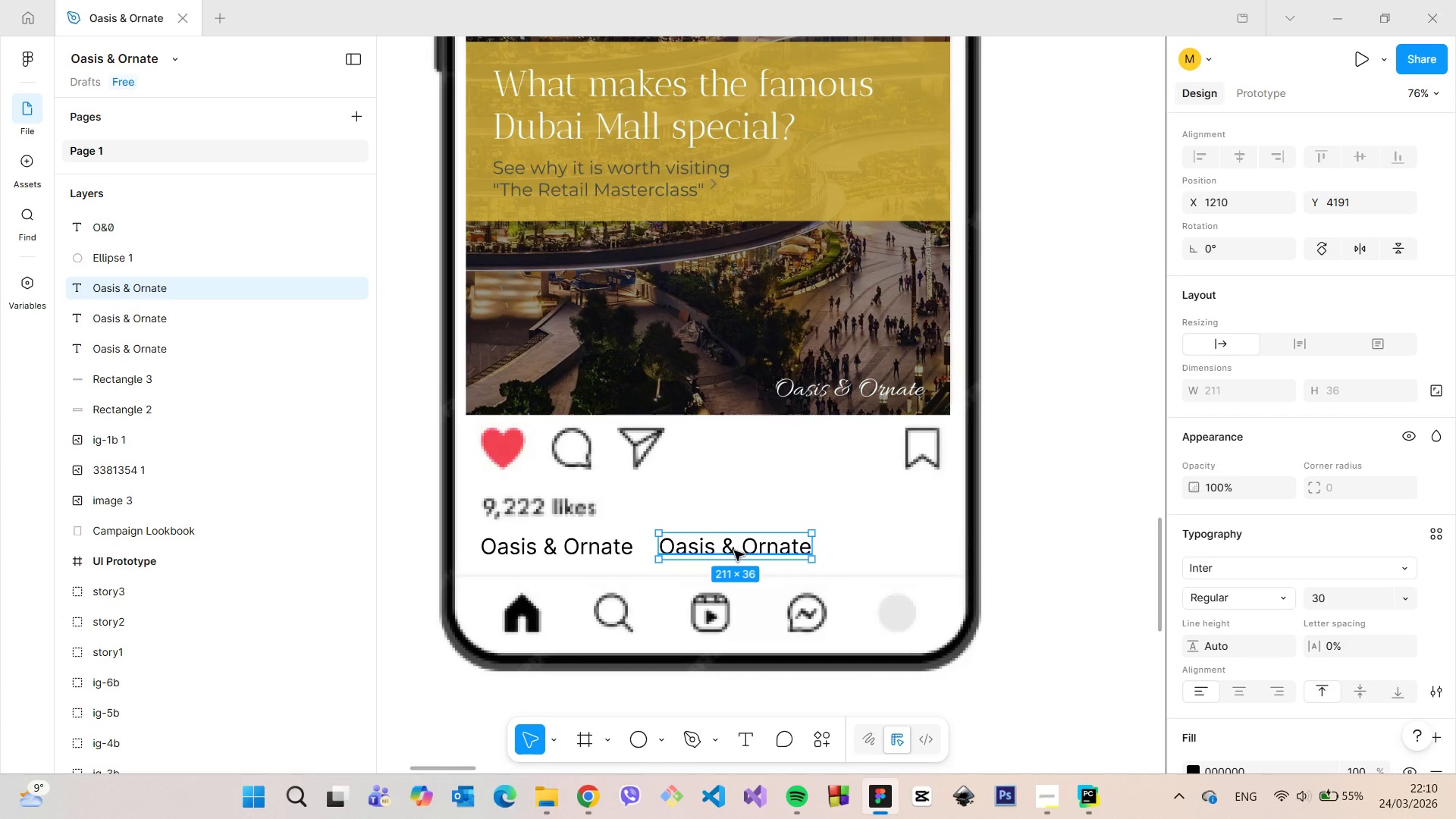 
key(Alt+AltLeft)
 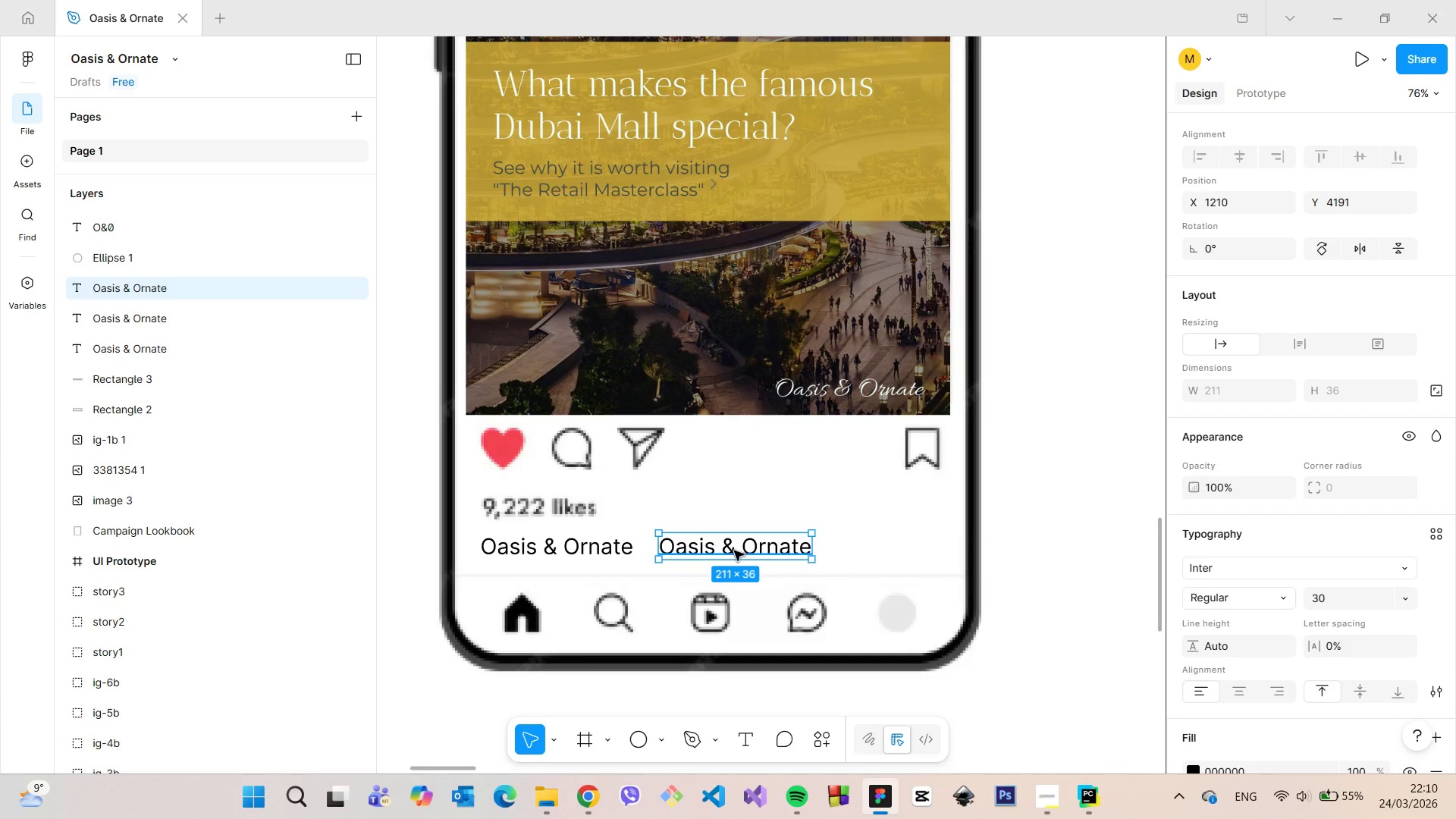 
key(Alt+AltLeft)
 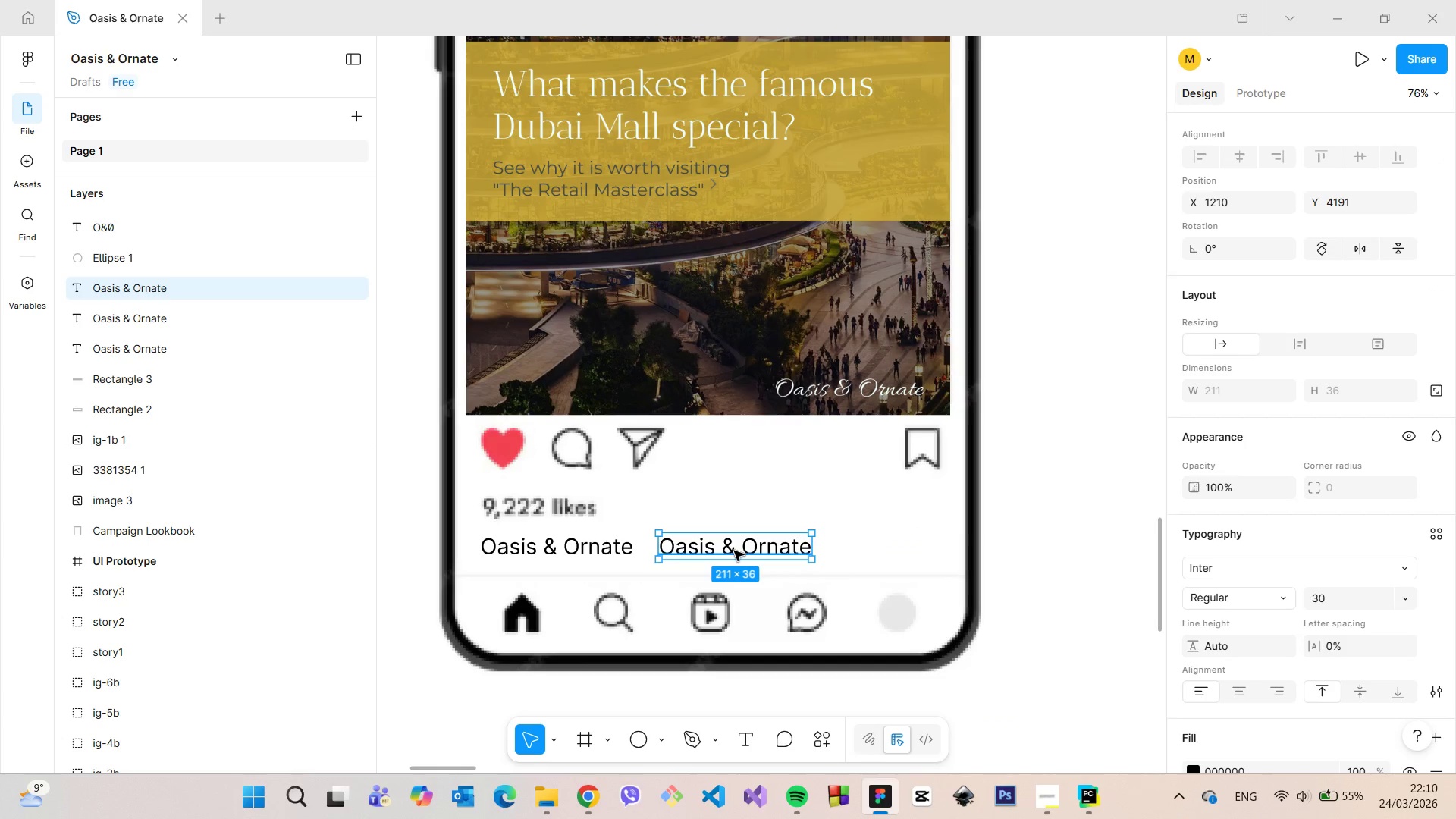 
key(Alt+AltLeft)
 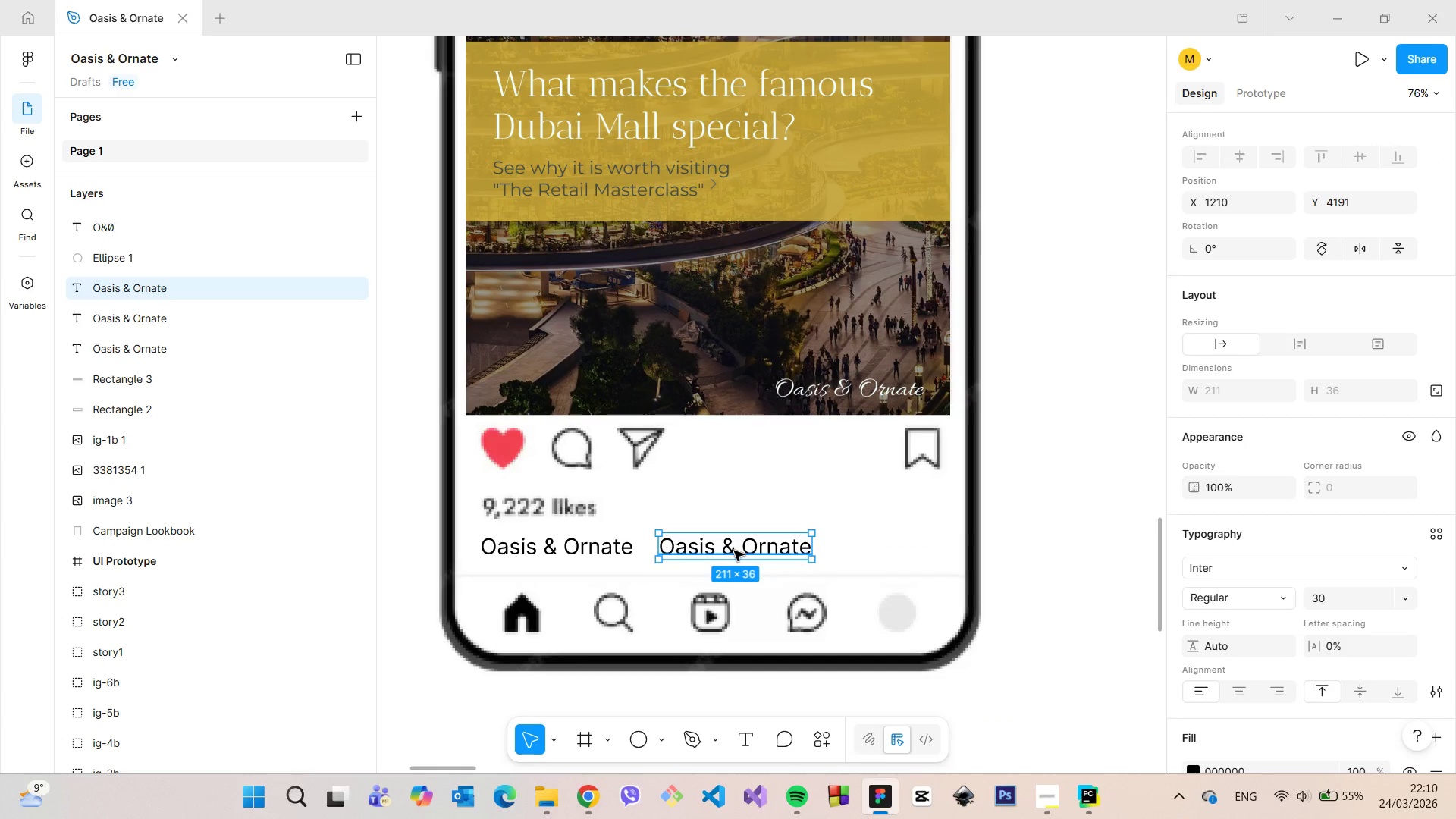 
double_click([734, 551])
 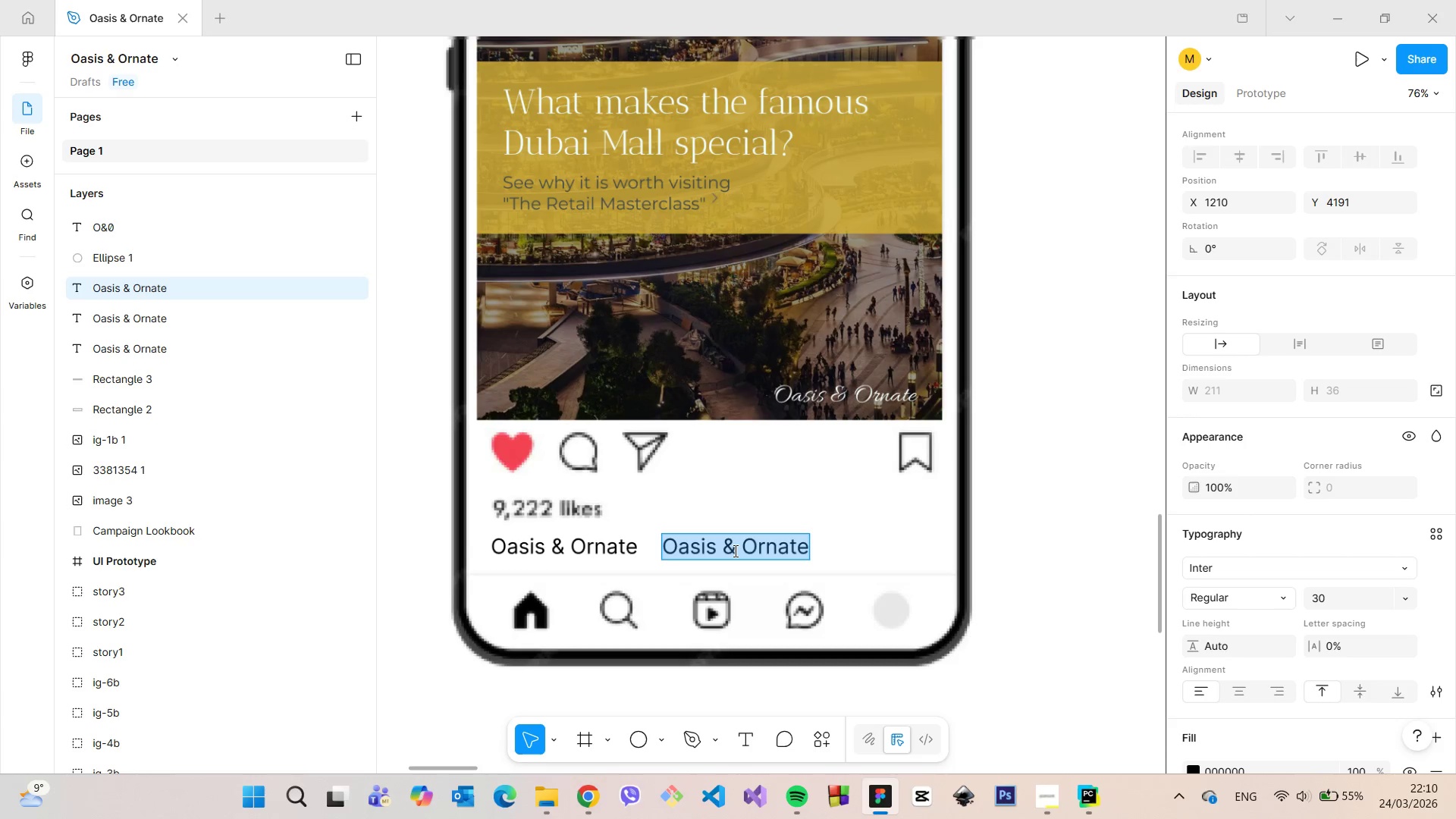 
scroll: coordinate [734, 551], scroll_direction: down, amount: 1.0
 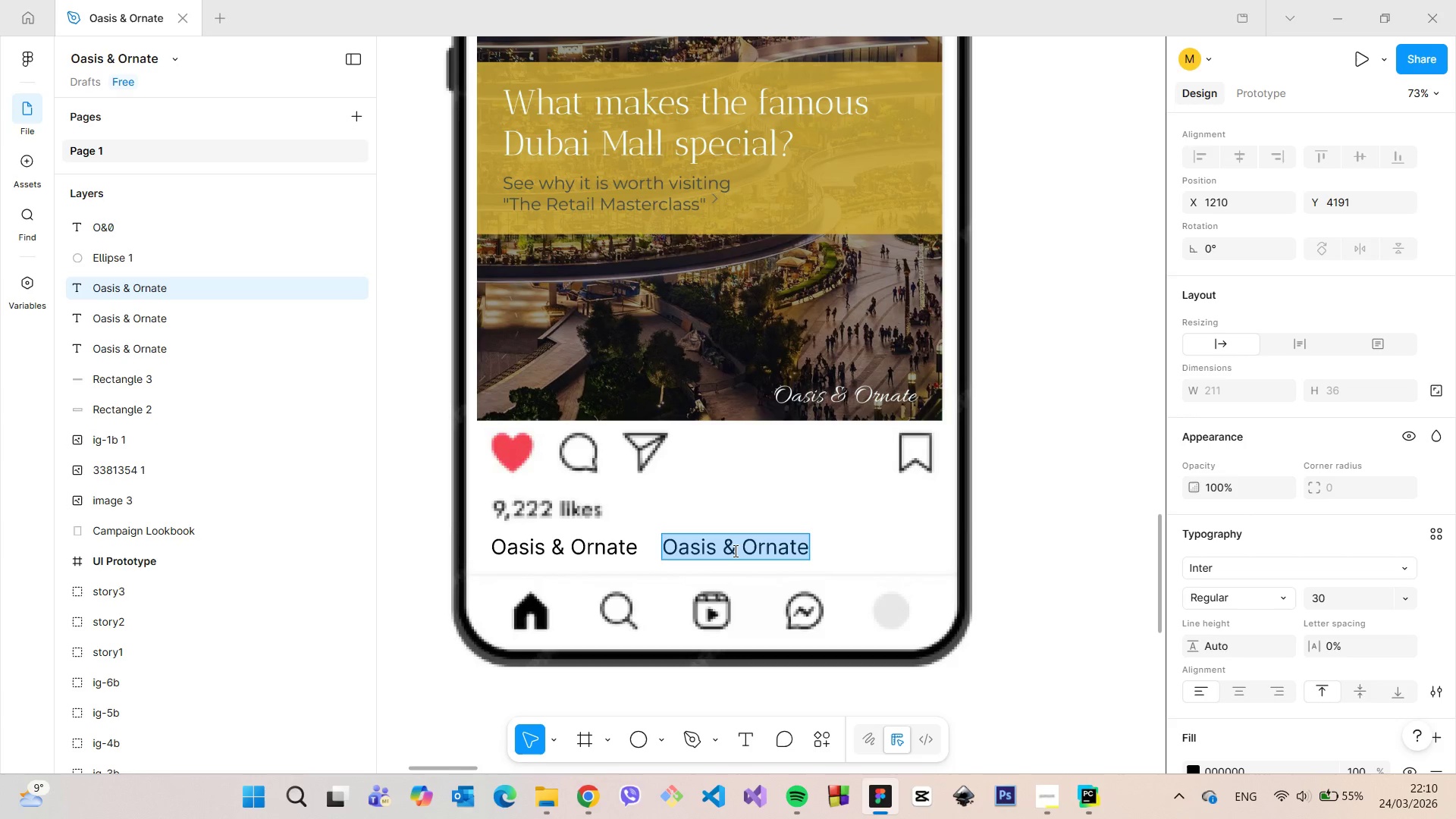 
type(What makes Dua)
key(Backspace)
type(bai Mall...)
 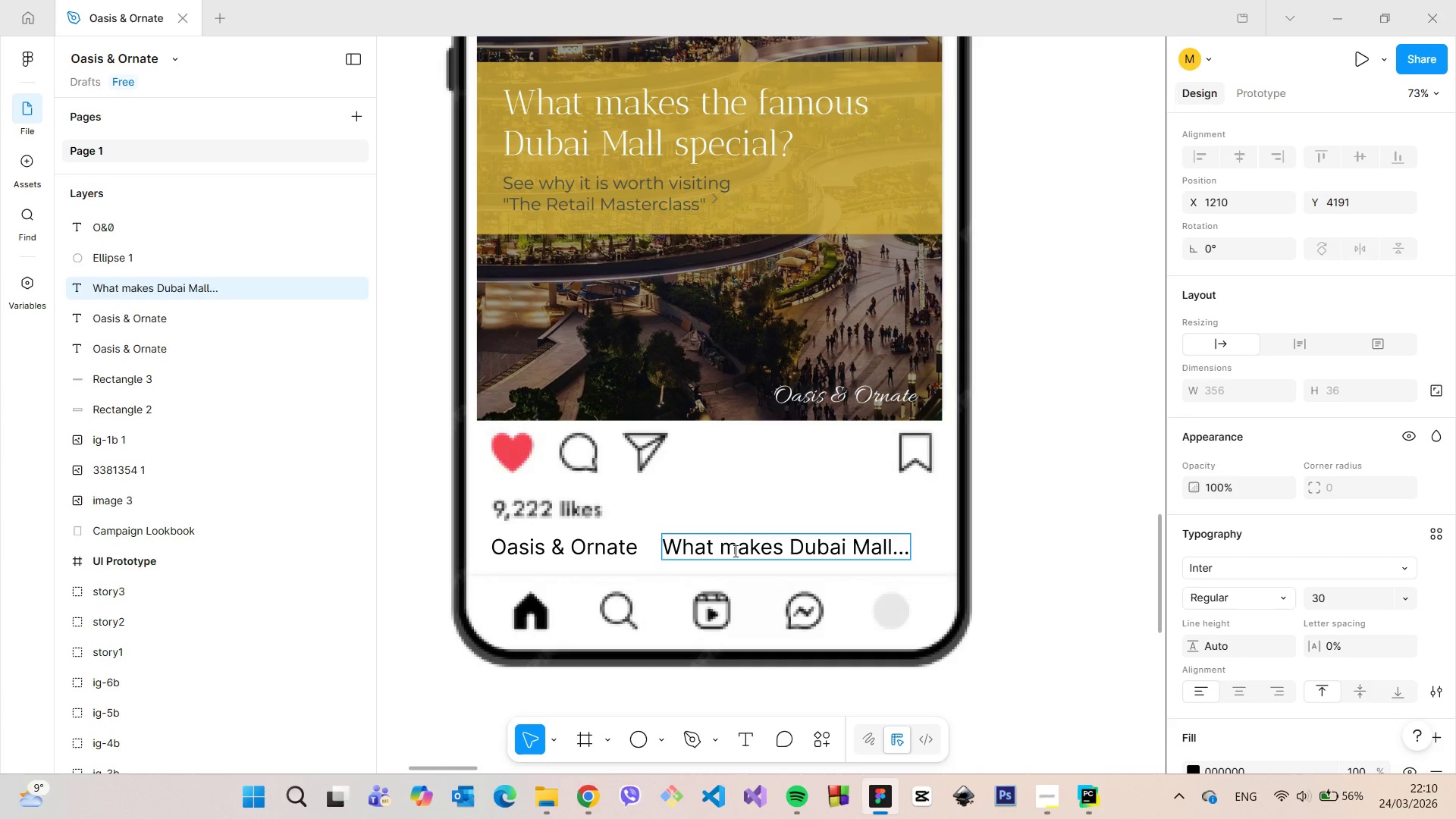 
double_click([734, 551])
 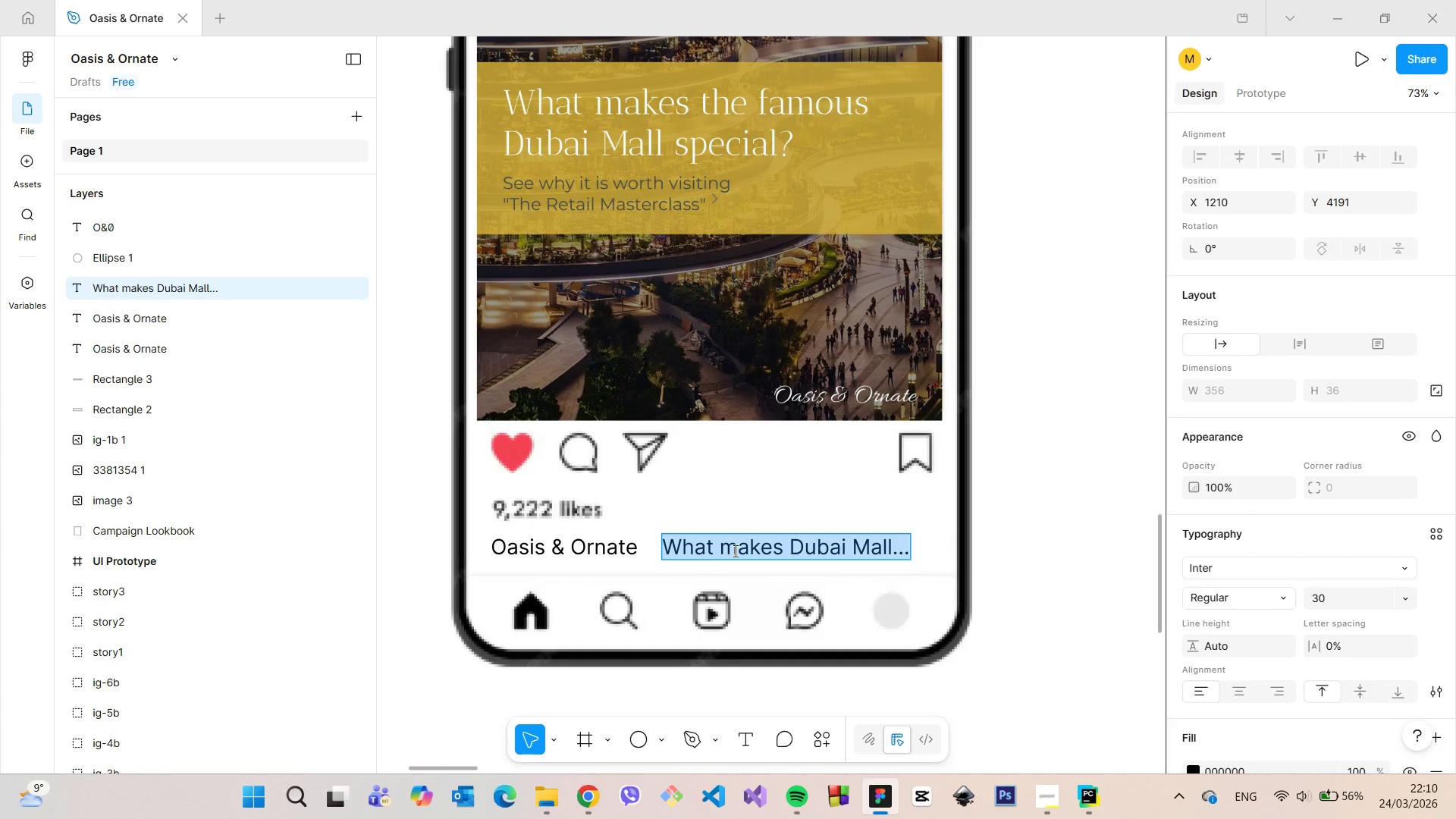 
triple_click([734, 551])
 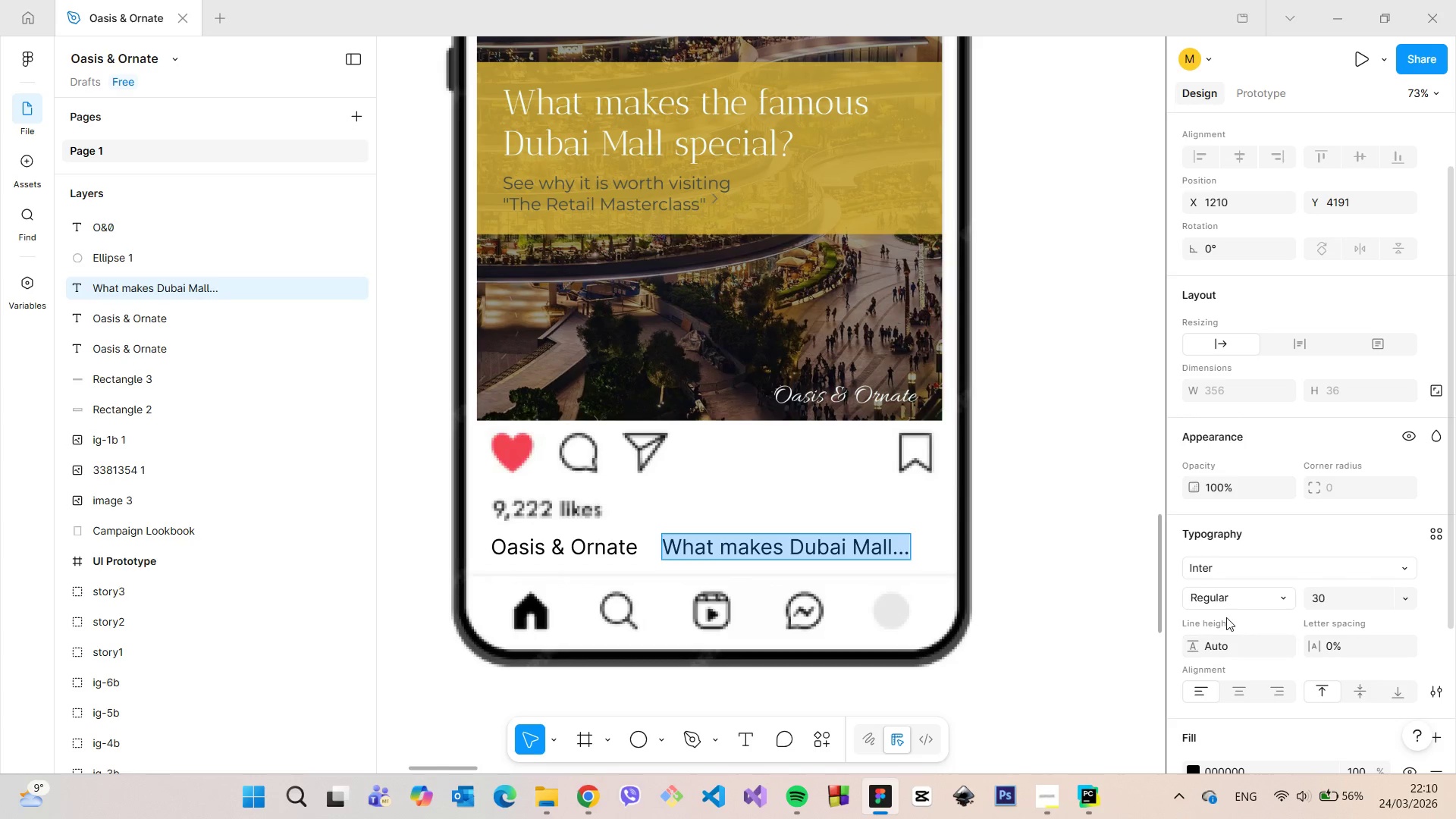 
scroll: coordinate [1226, 617], scroll_direction: down, amount: 2.0
 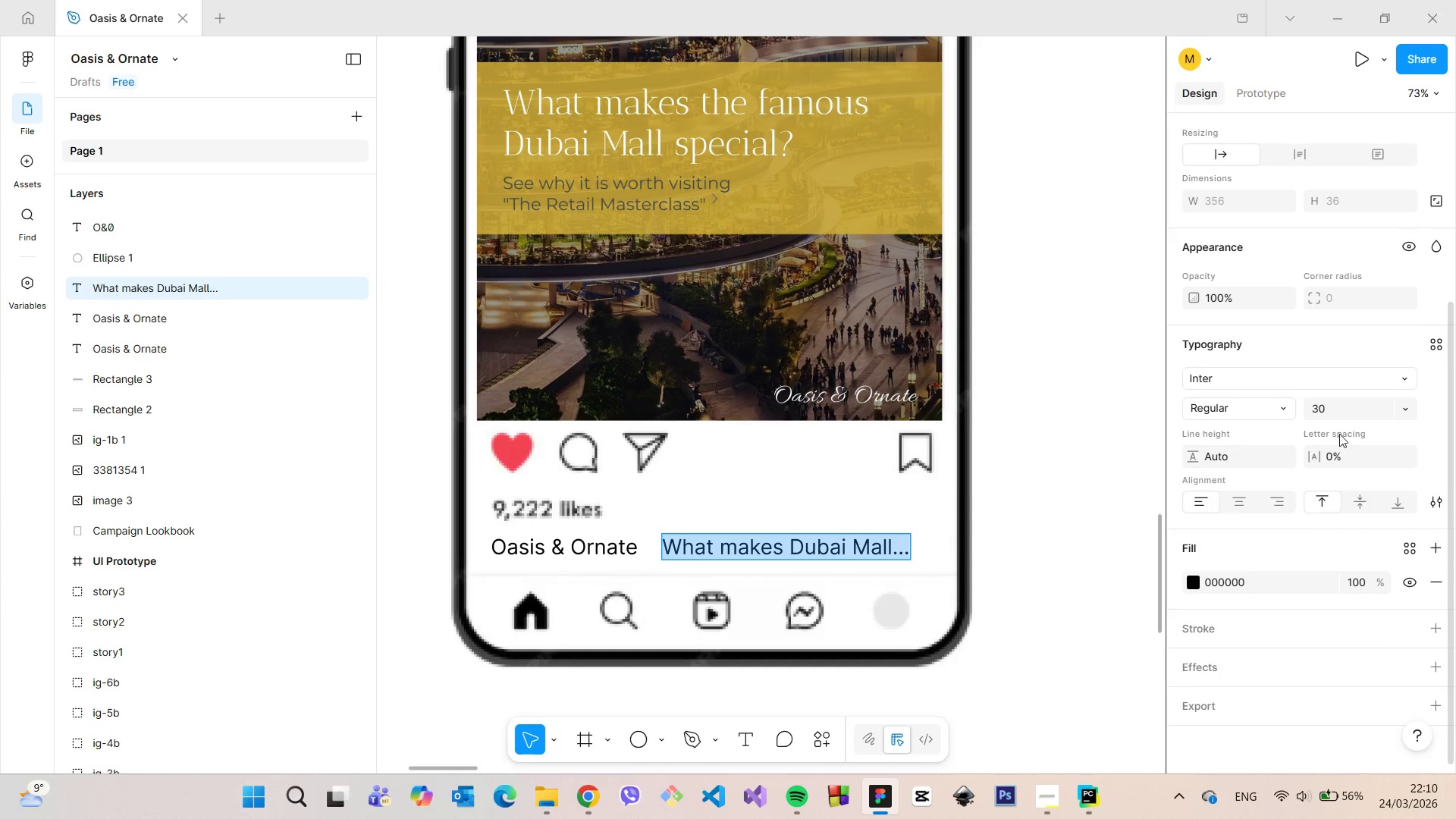 
left_click([1338, 414])
 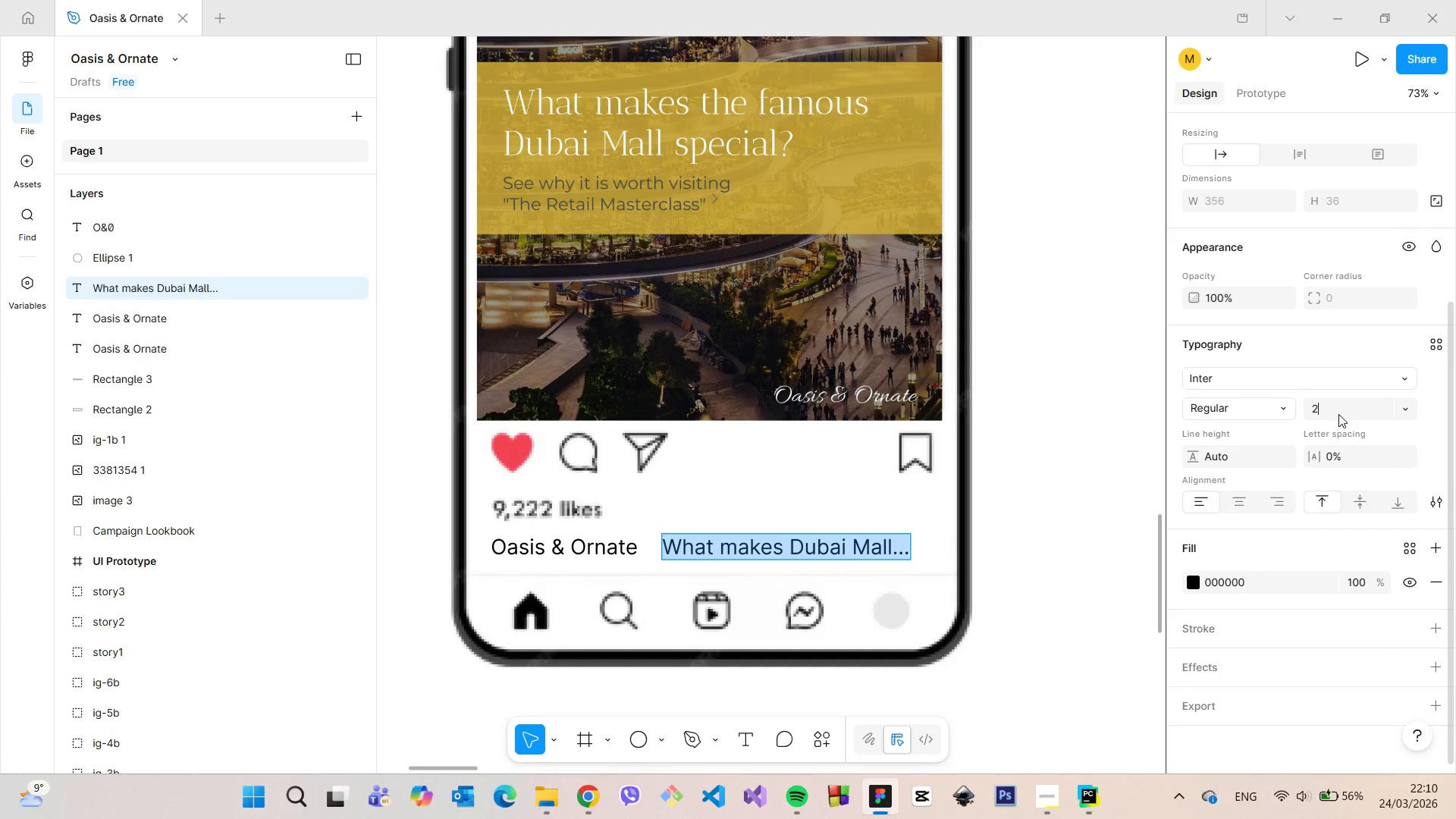 
type(20)
 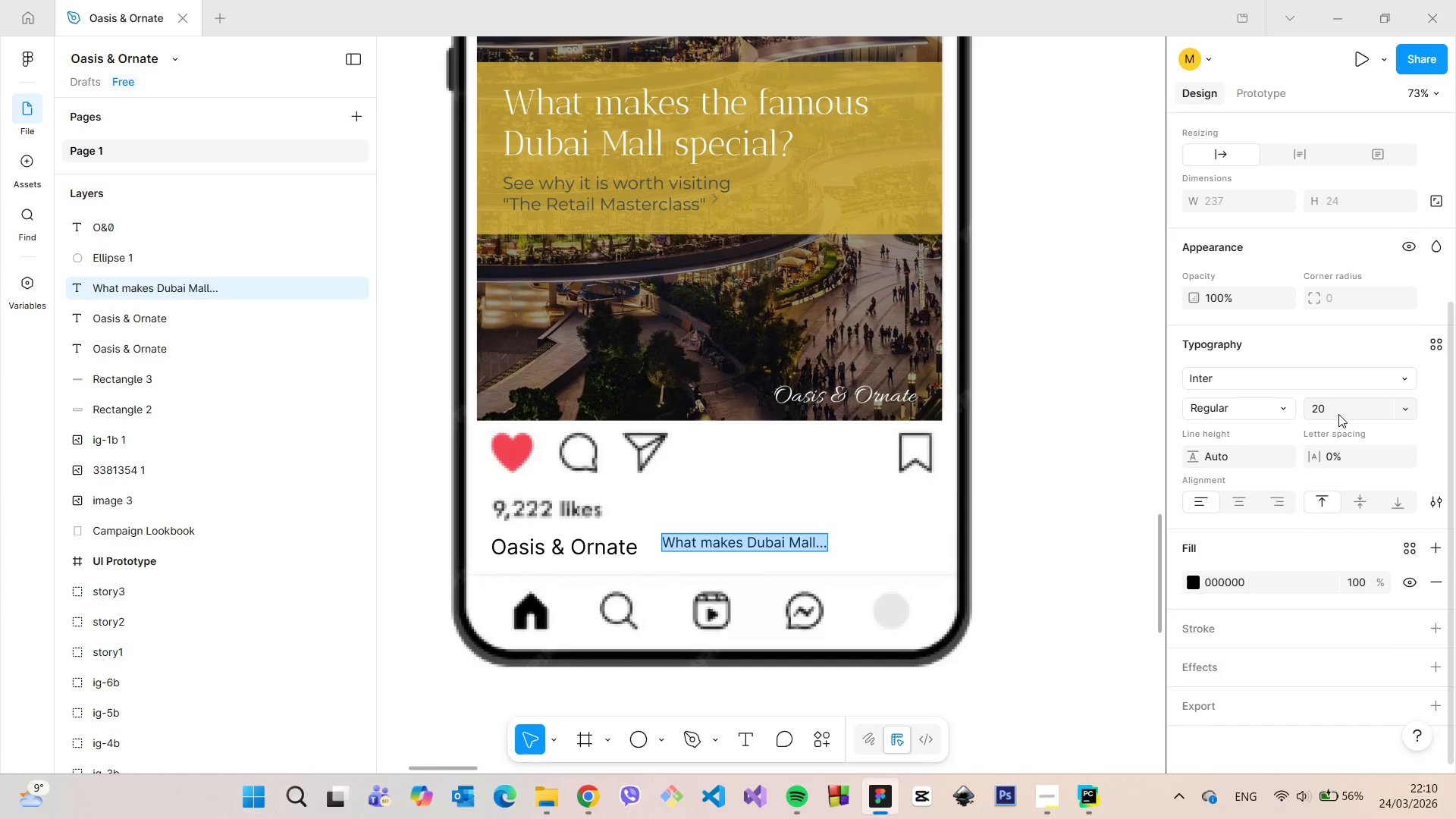 
key(Enter)
 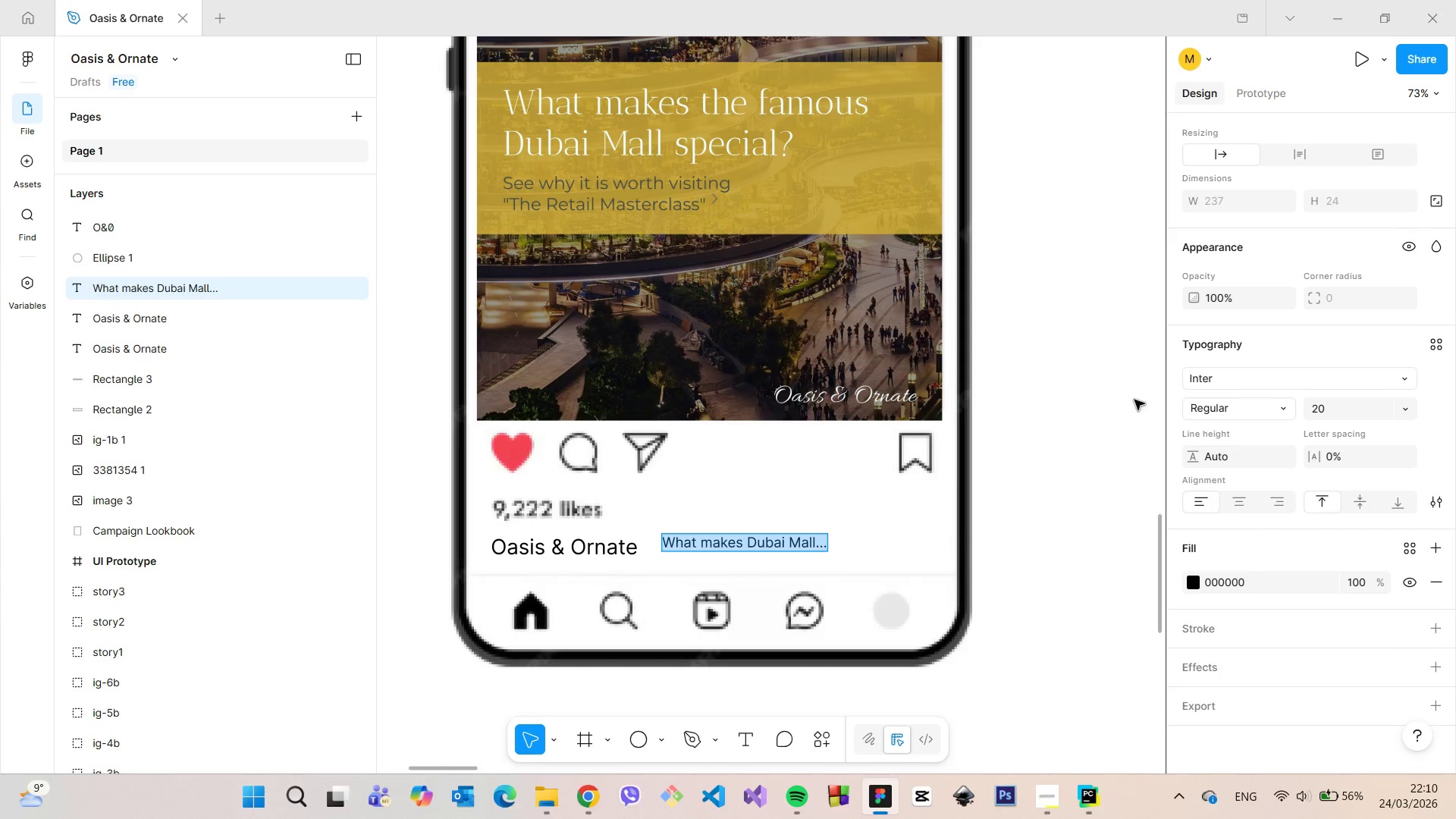 
left_click([1099, 406])
 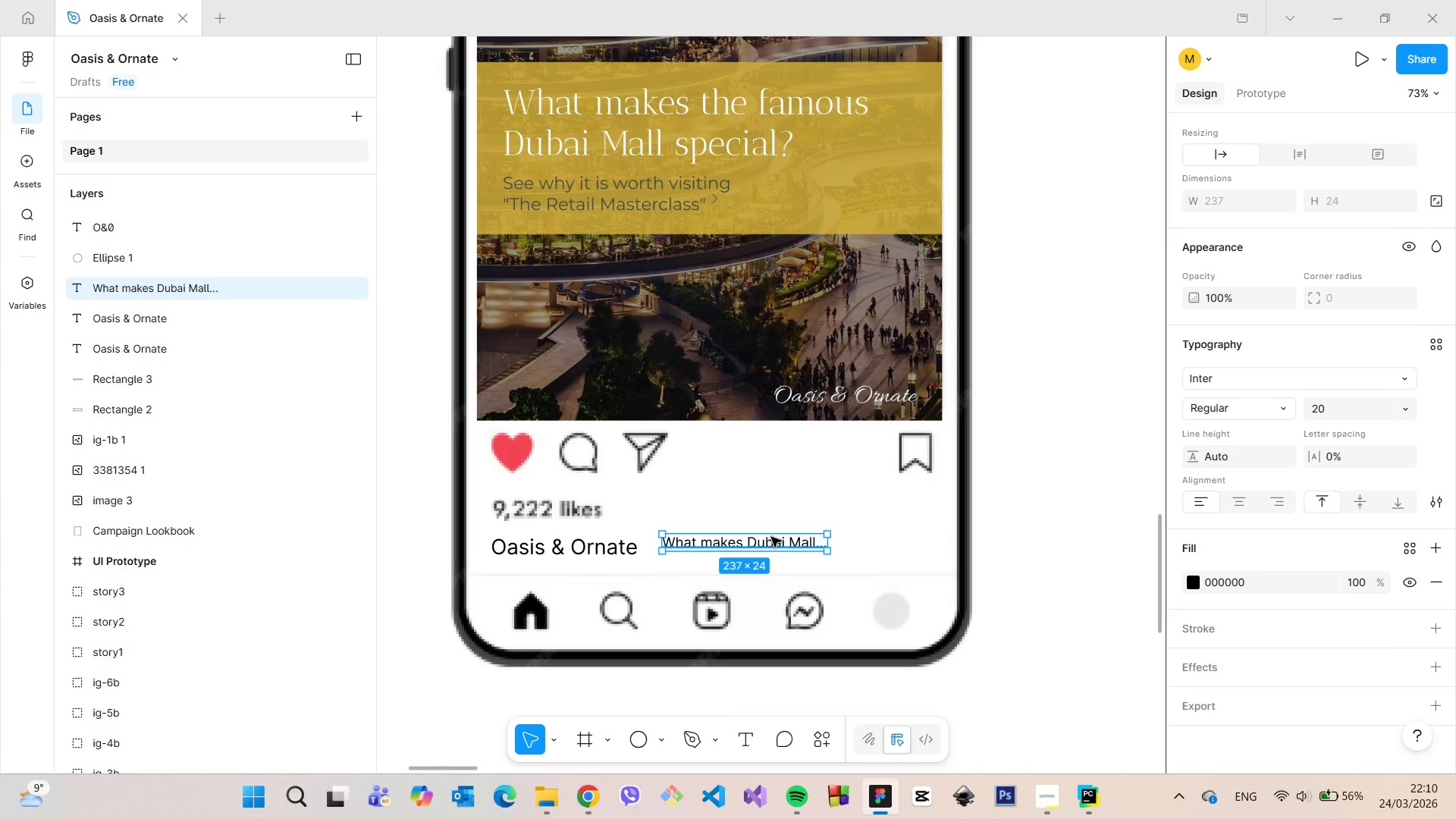 
left_click_drag(start_coordinate=[771, 537], to_coordinate=[772, 541])
 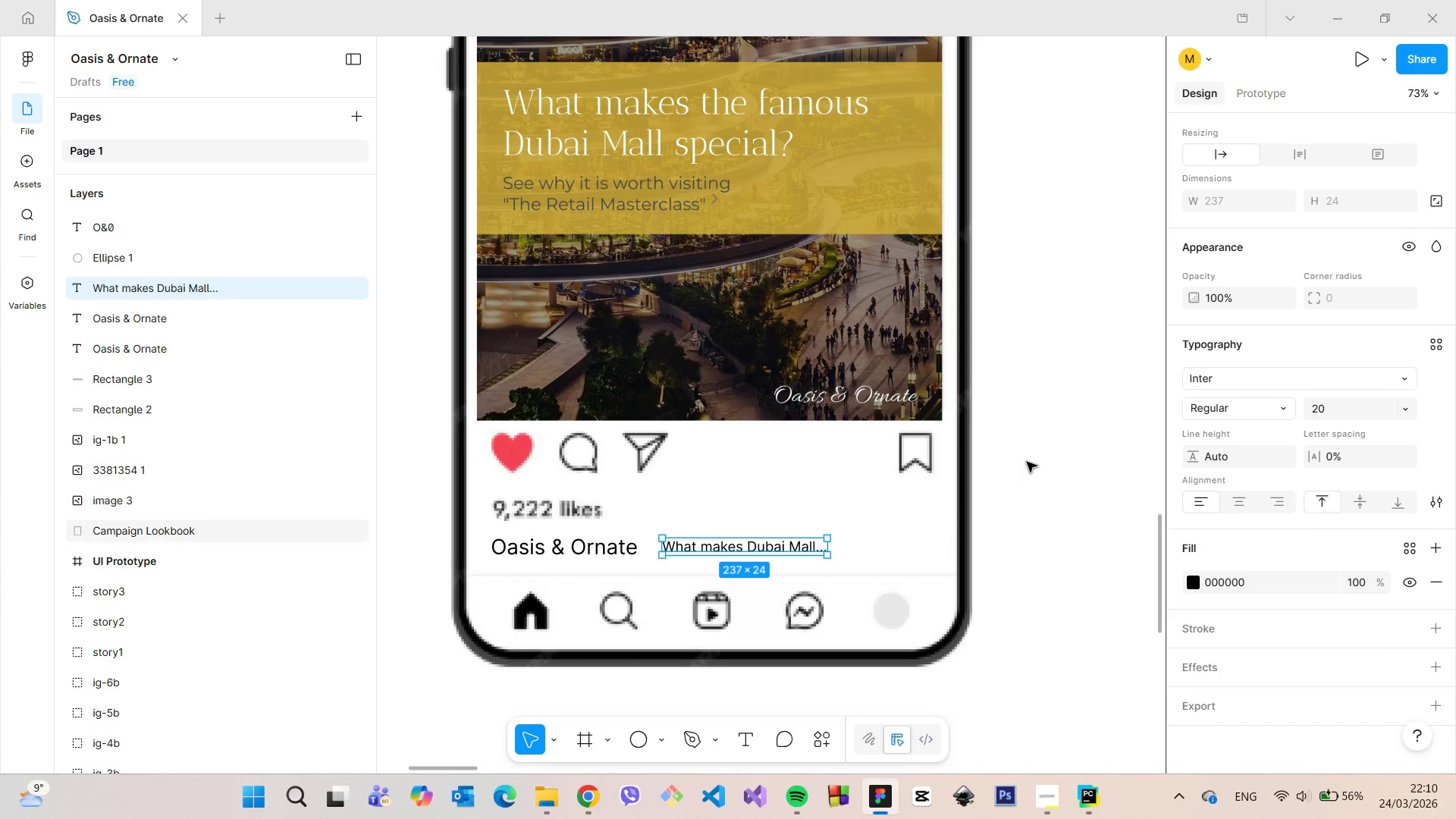 
left_click([1027, 462])
 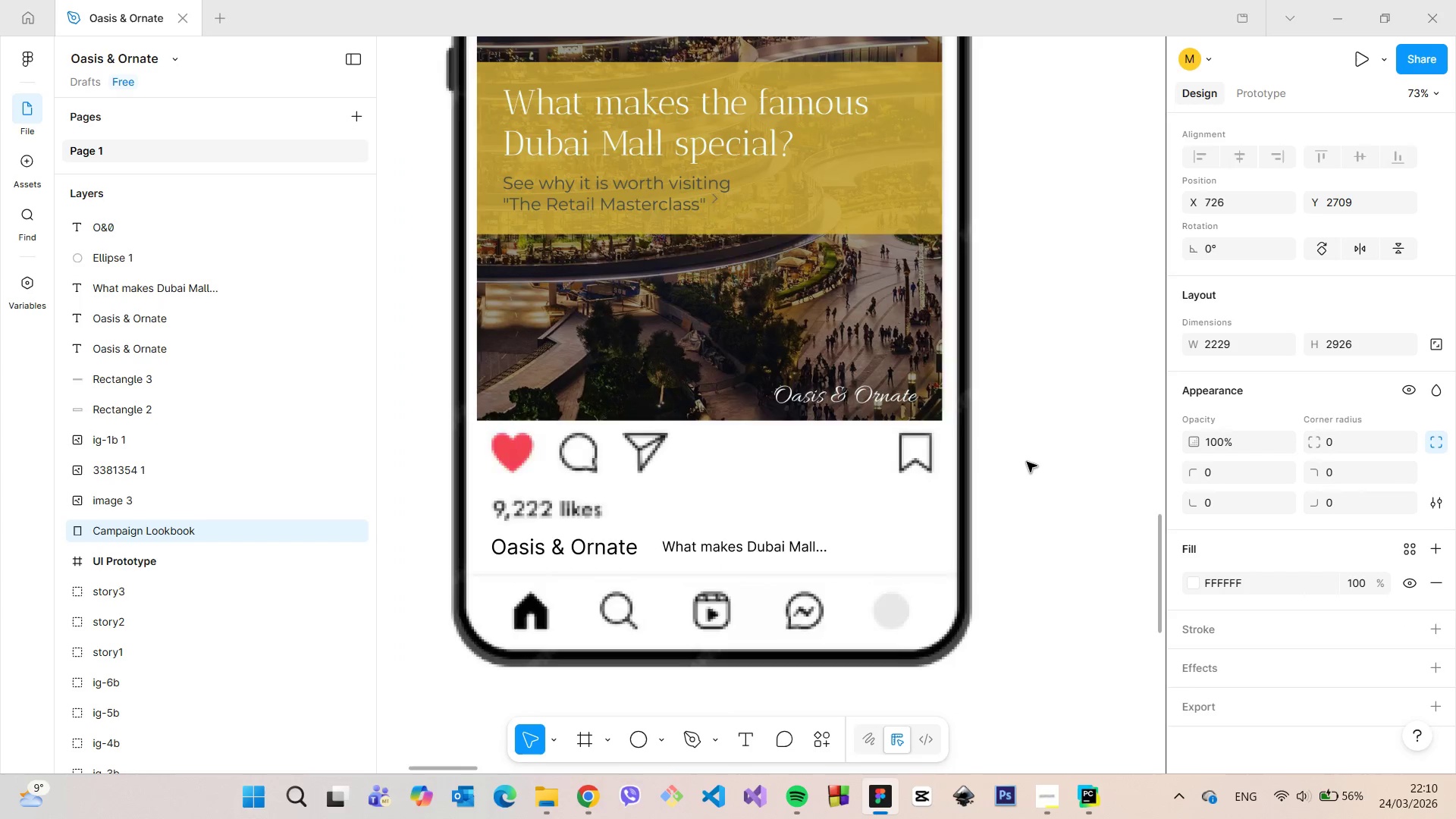 
scroll: coordinate [1027, 462], scroll_direction: down, amount: 12.0
 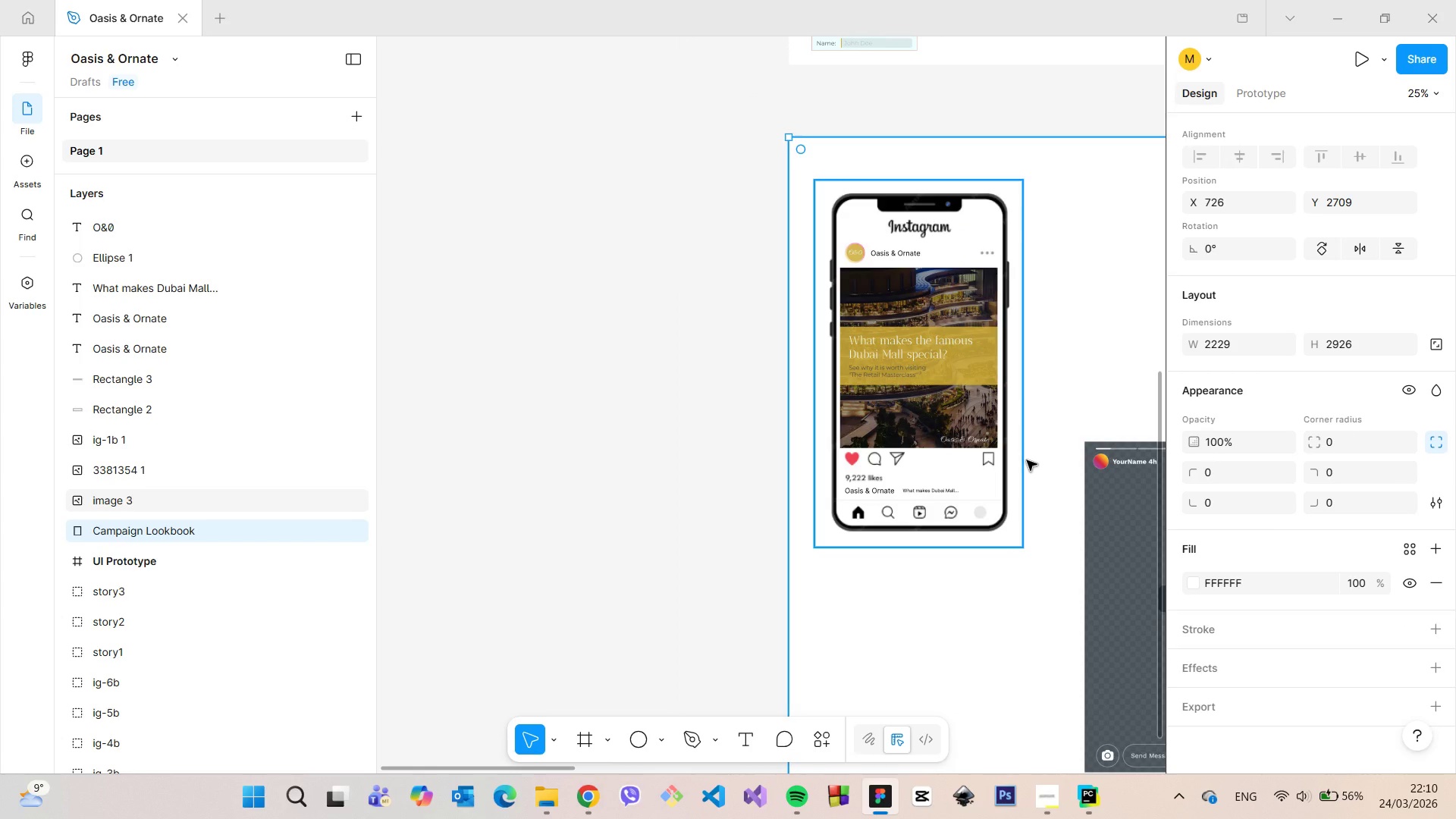 
left_click([1027, 460])
 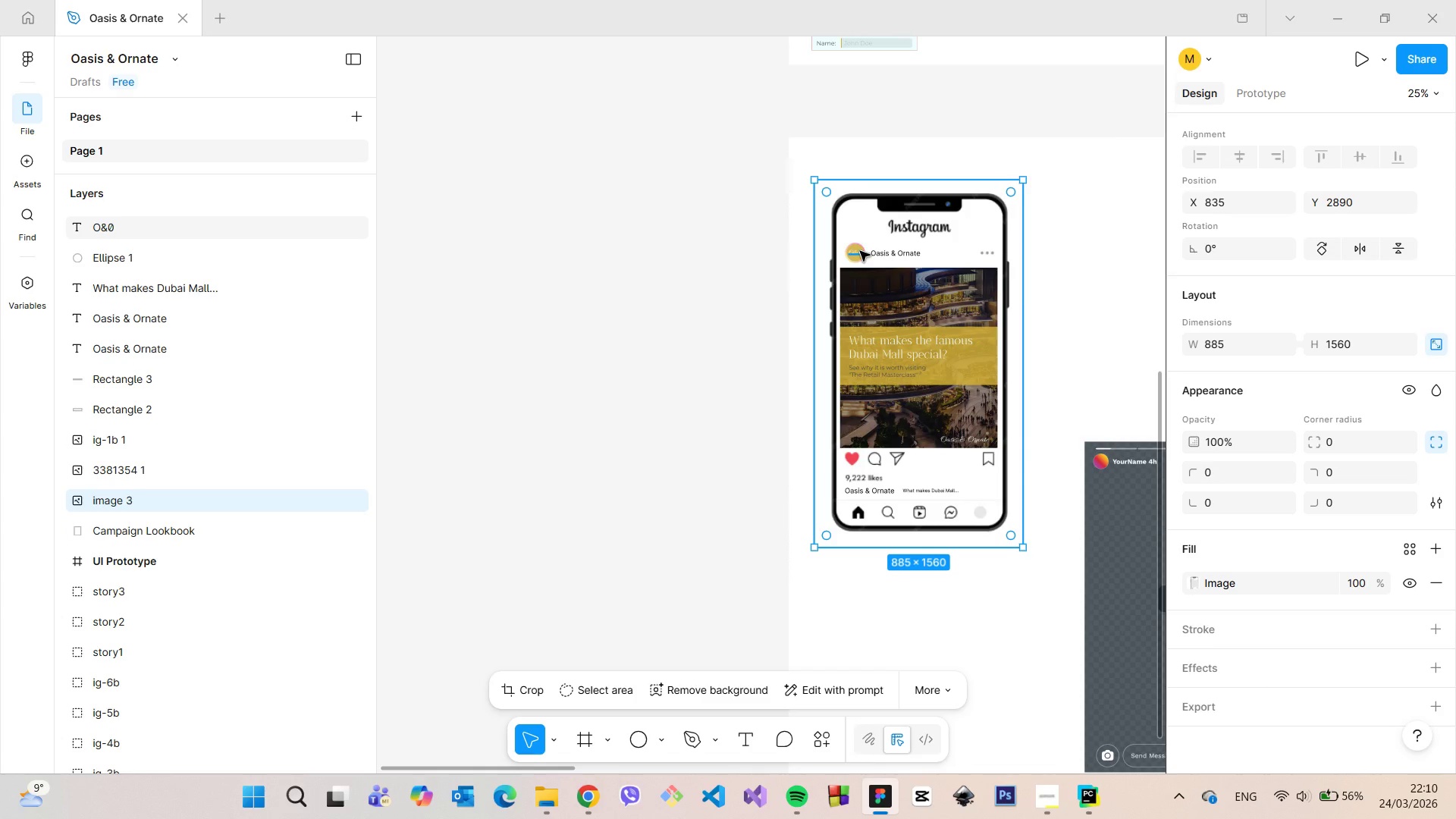 
wait(5.84)
 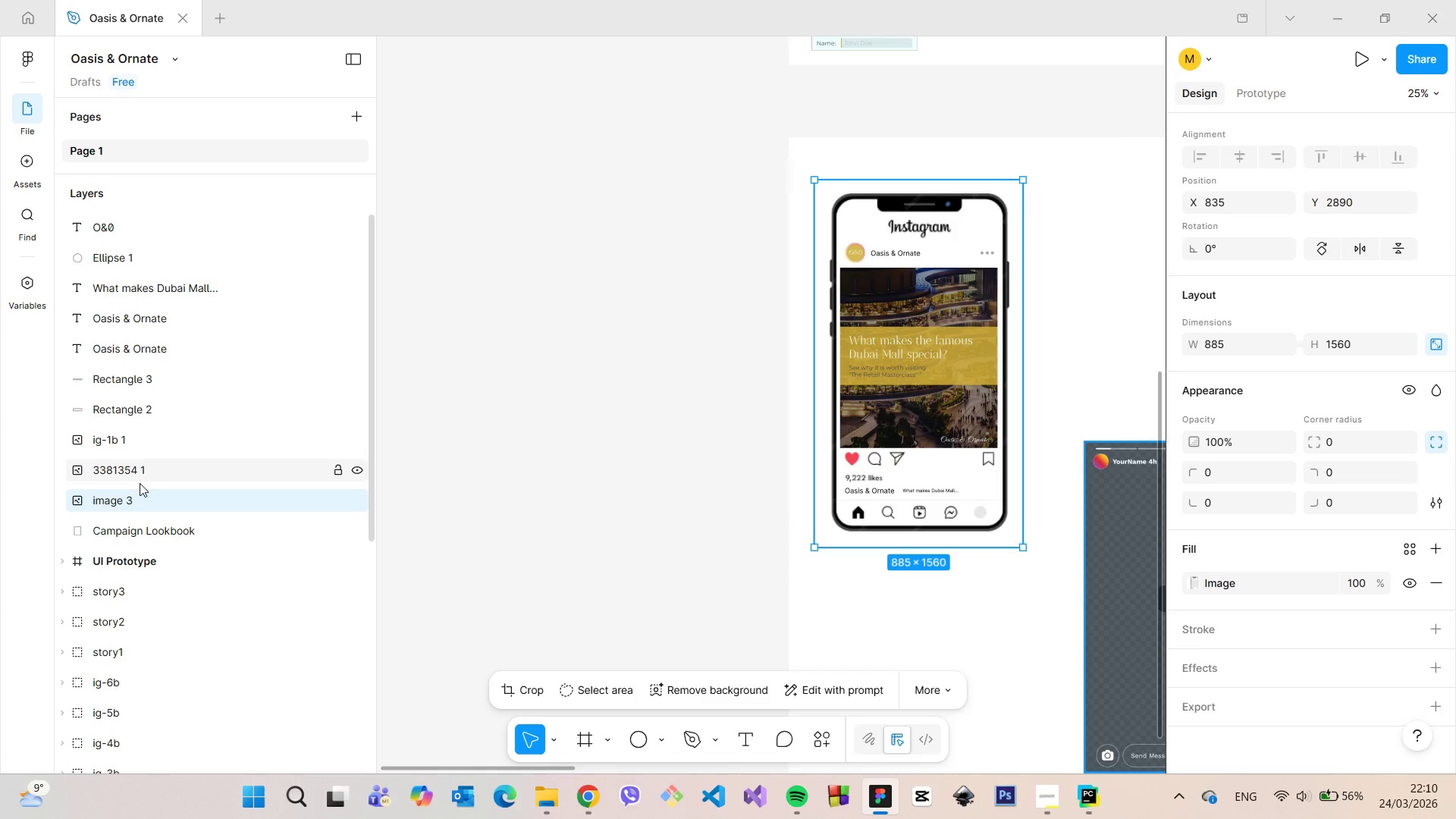 
double_click([155, 248])
 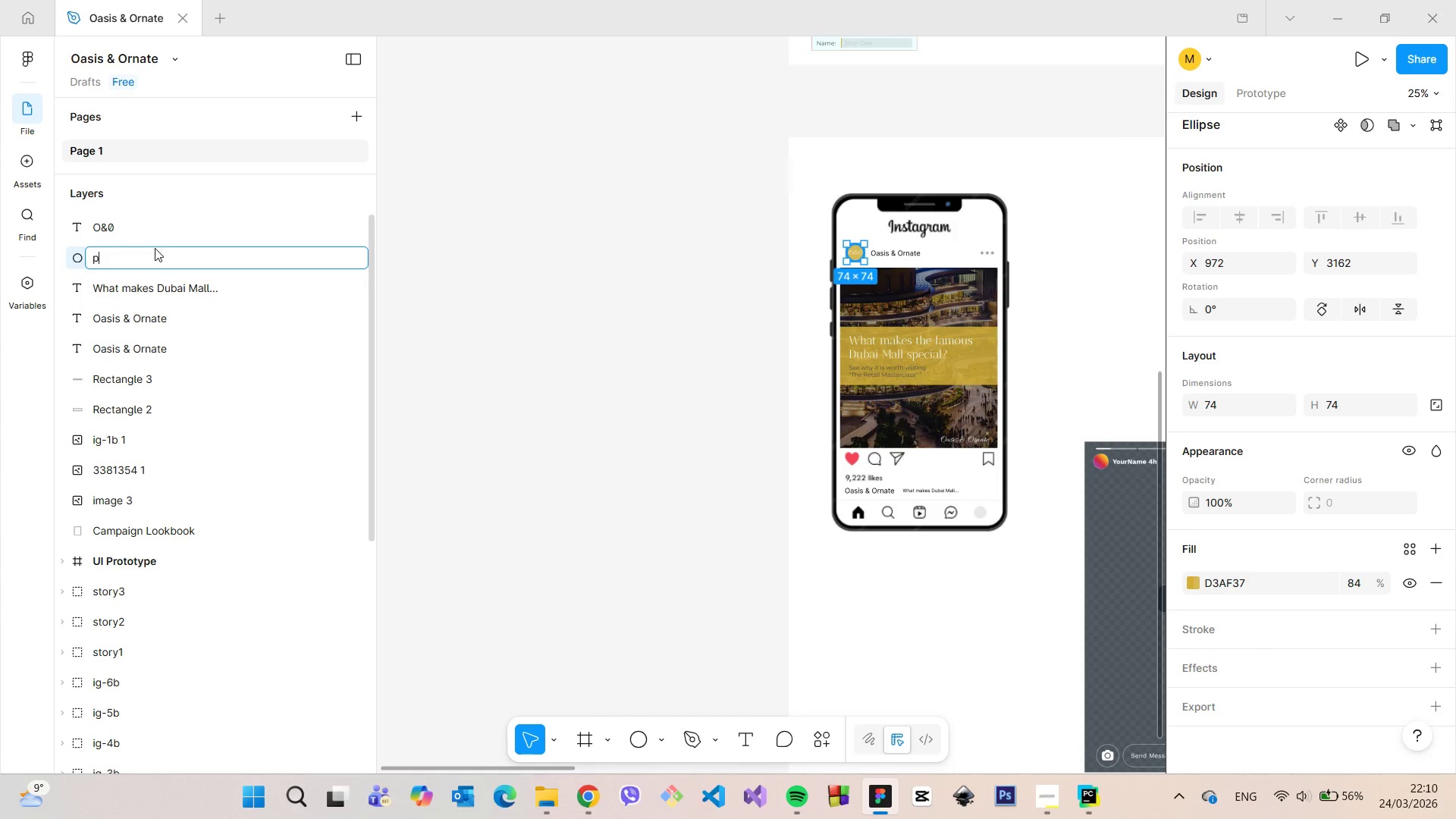 
type(profile0)
key(Backspace)
type(=)
key(Backspace)
type(-base)
 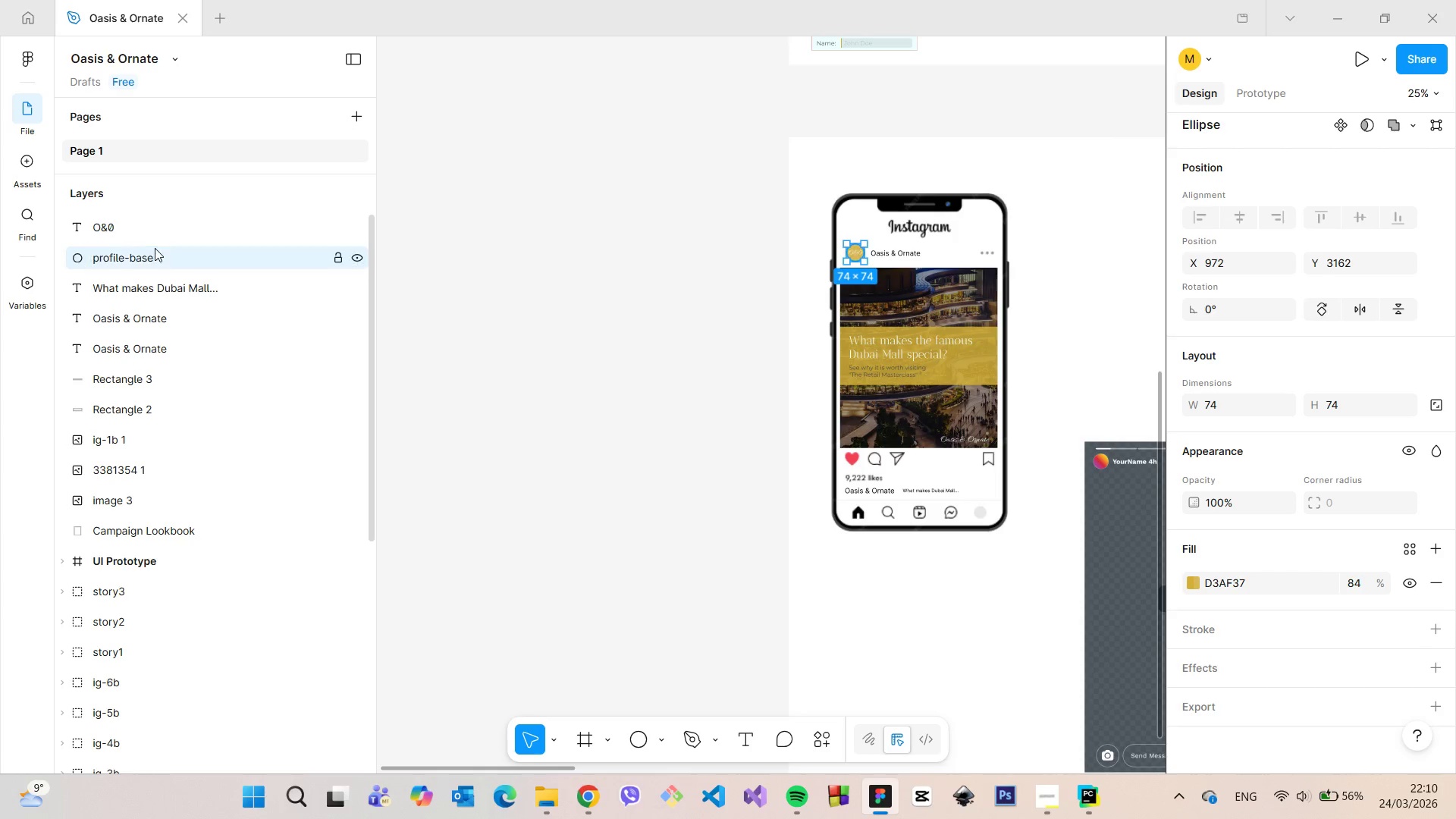 
key(Enter)
 